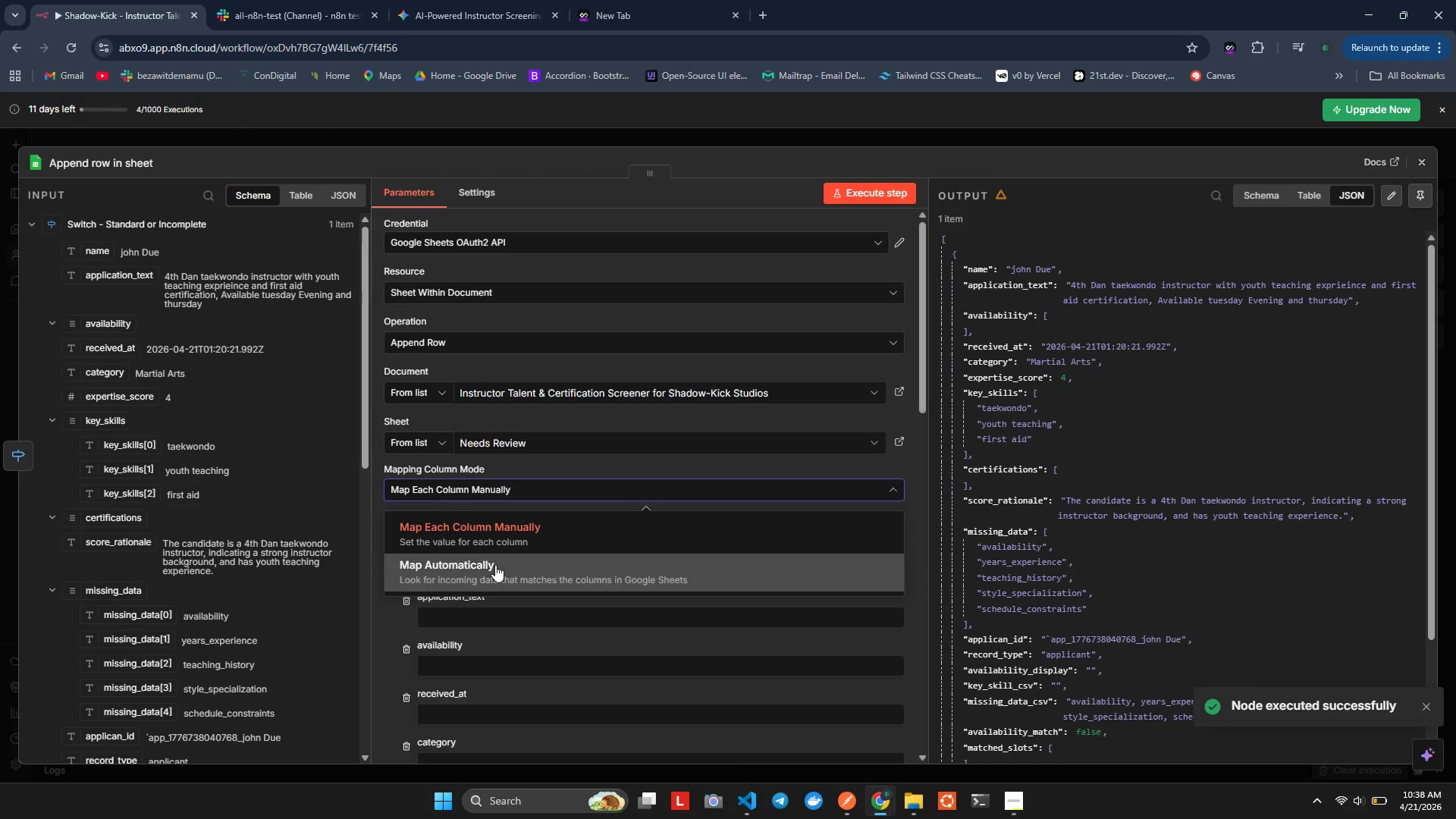 
left_click([495, 565])
 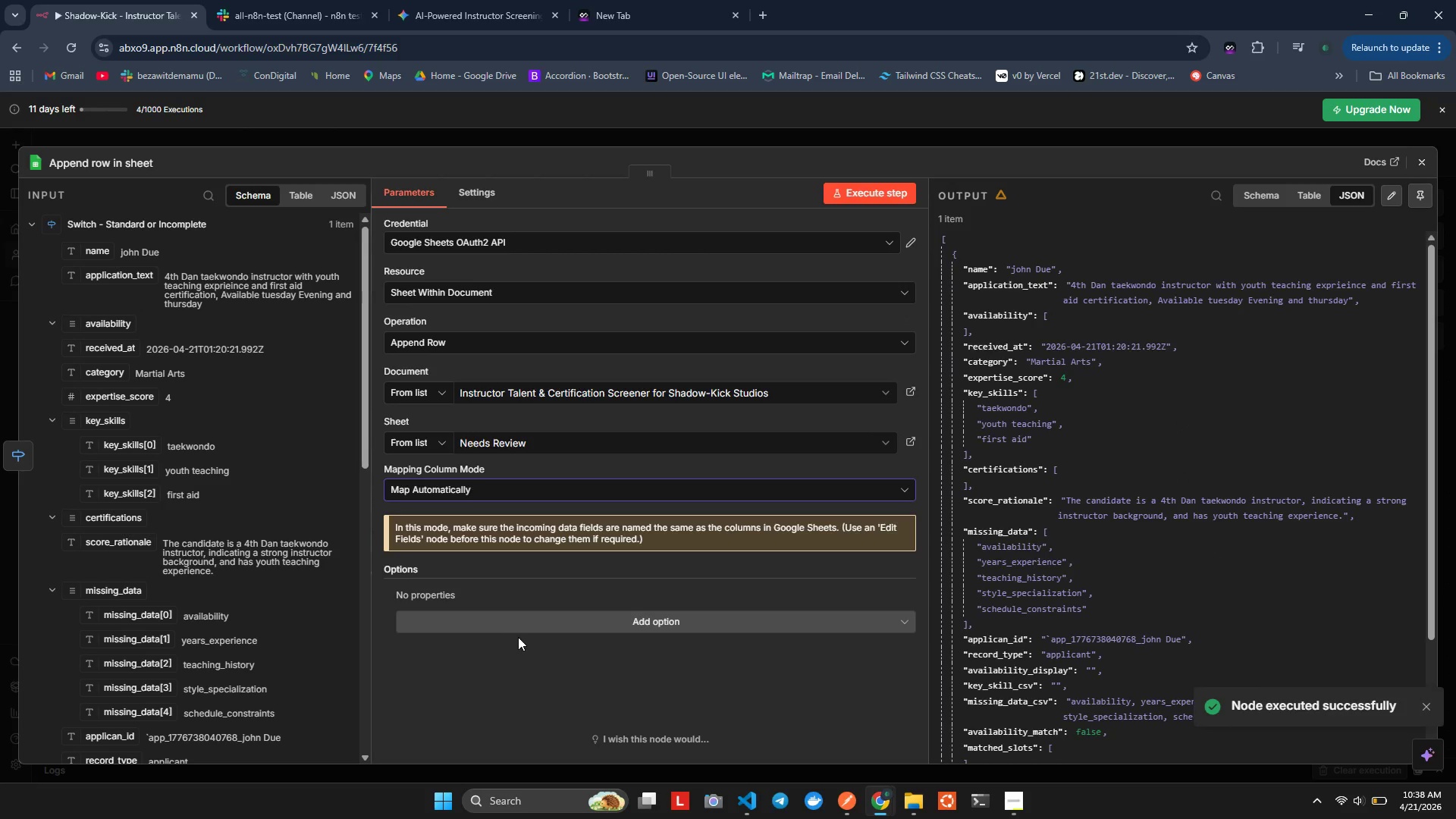 
left_click([526, 625])
 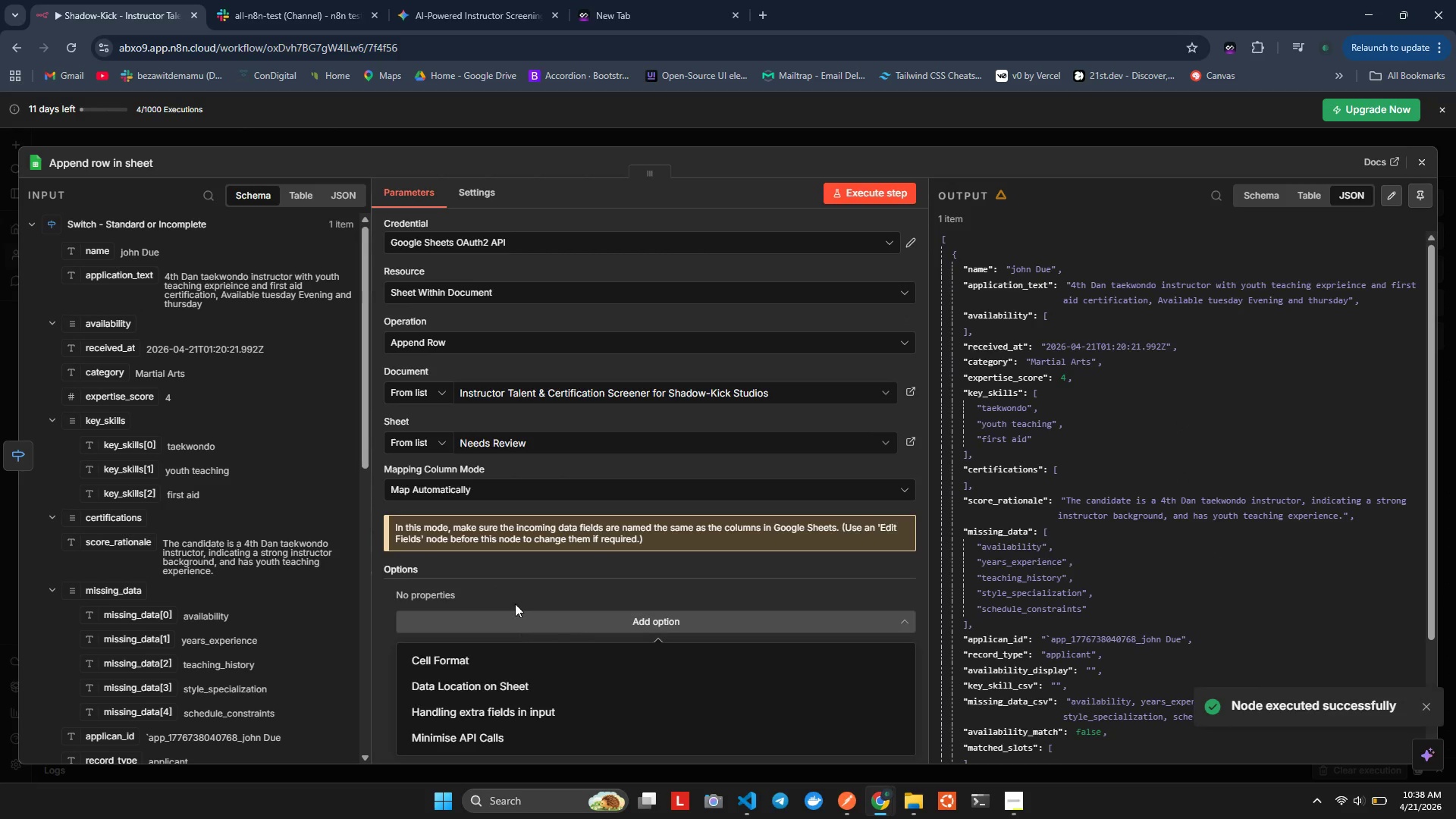 
left_click([515, 604])
 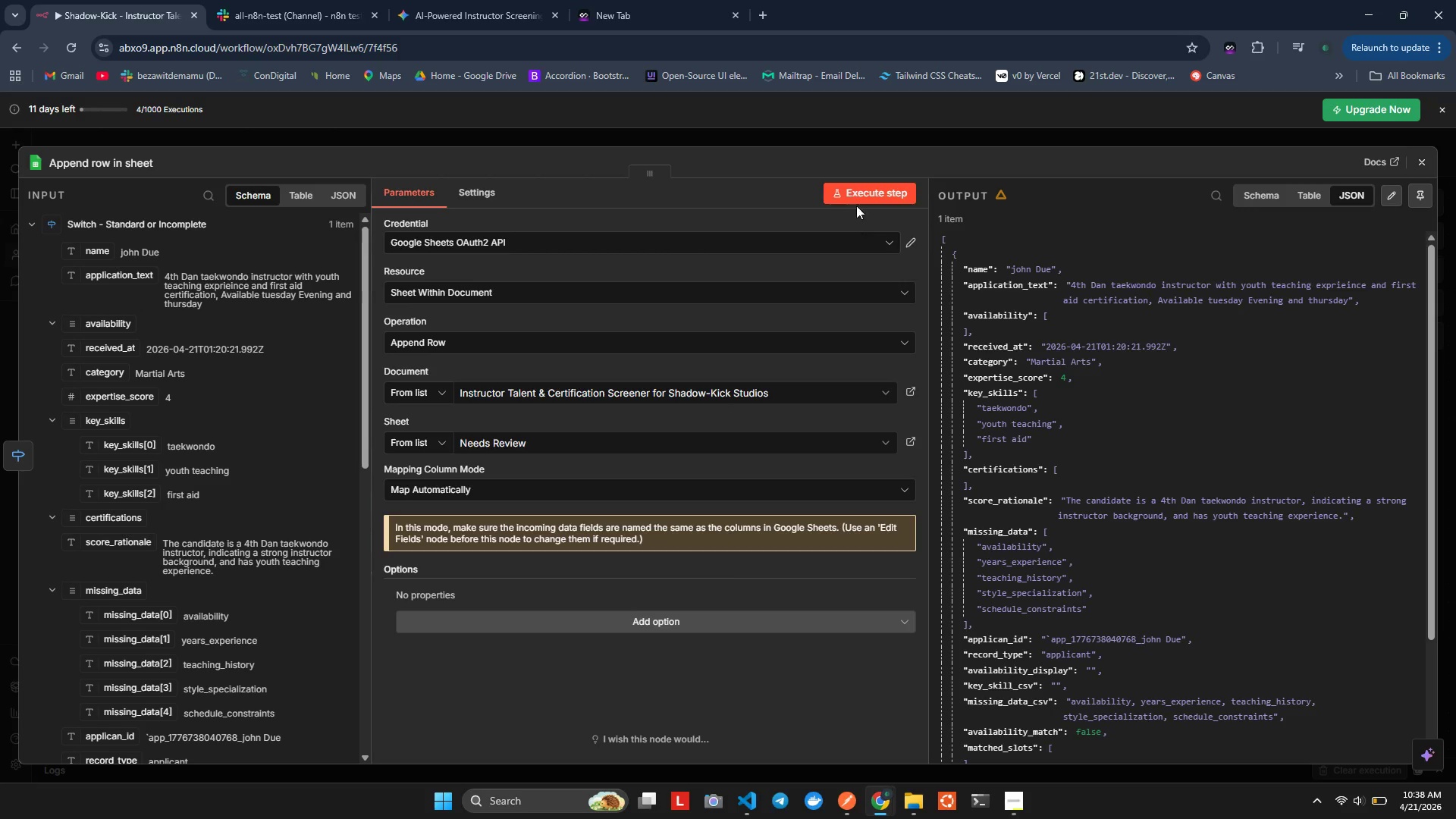 
left_click([859, 197])
 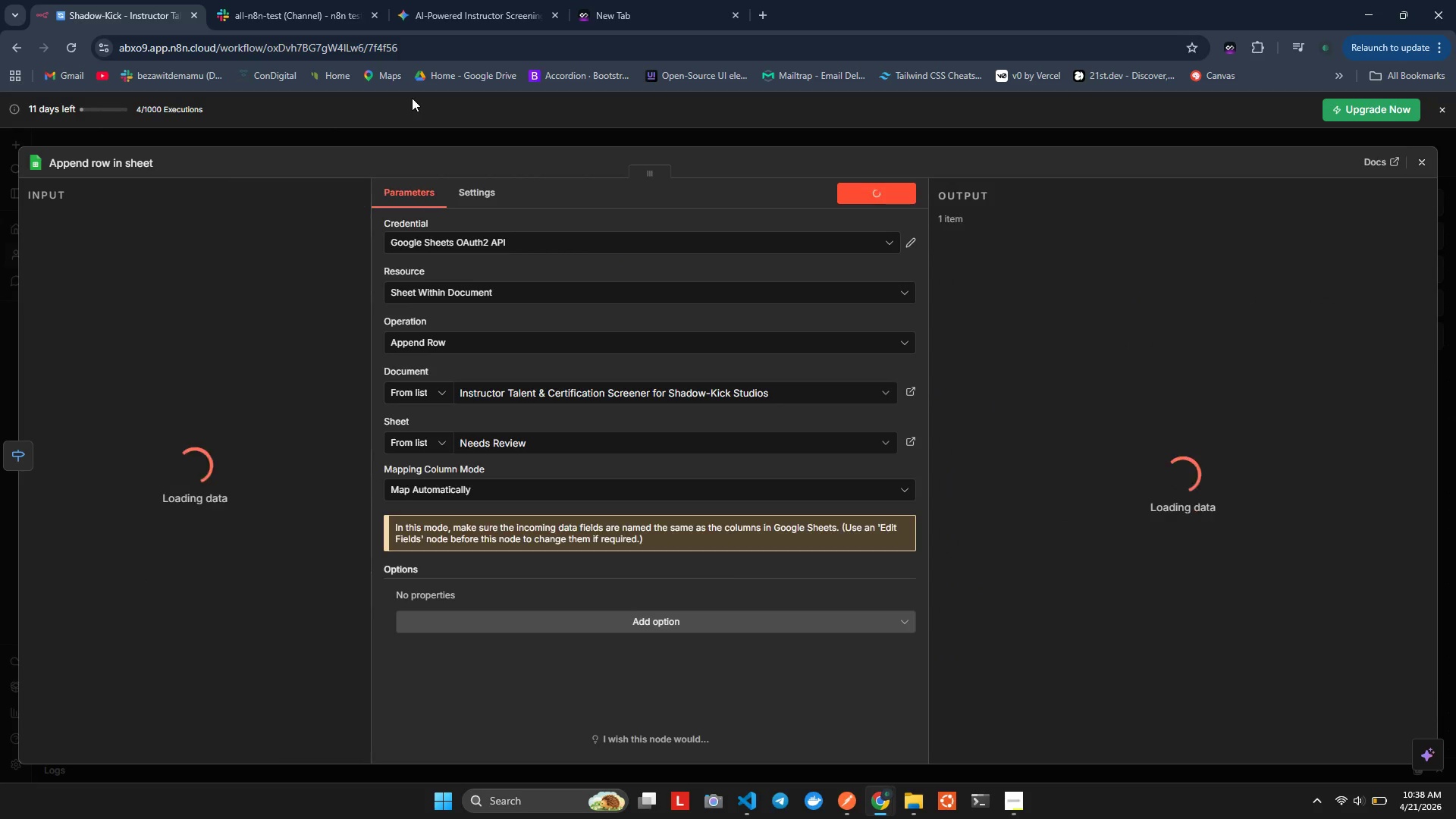 
wait(5.47)
 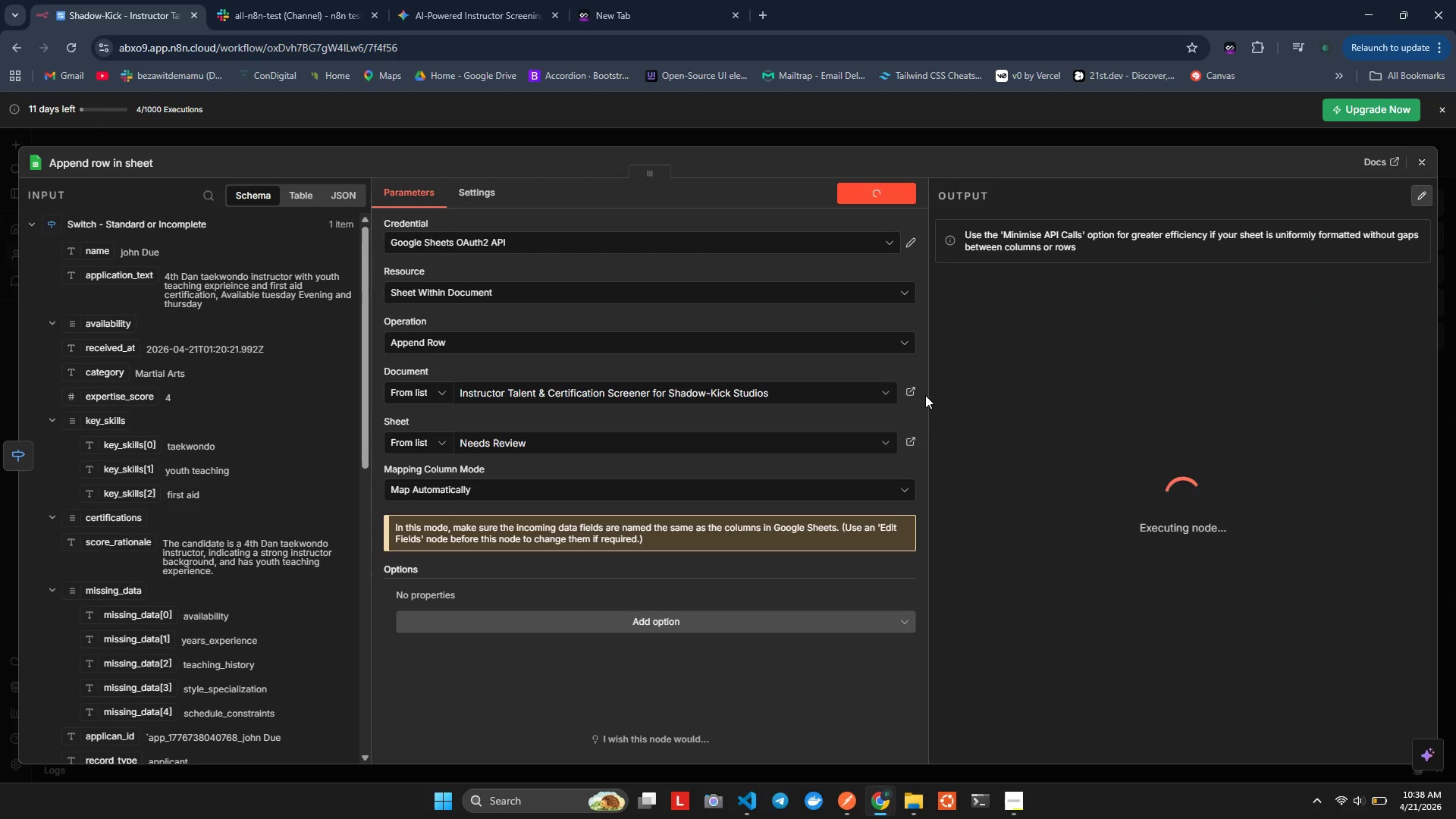 
key(Alt+Tab)
 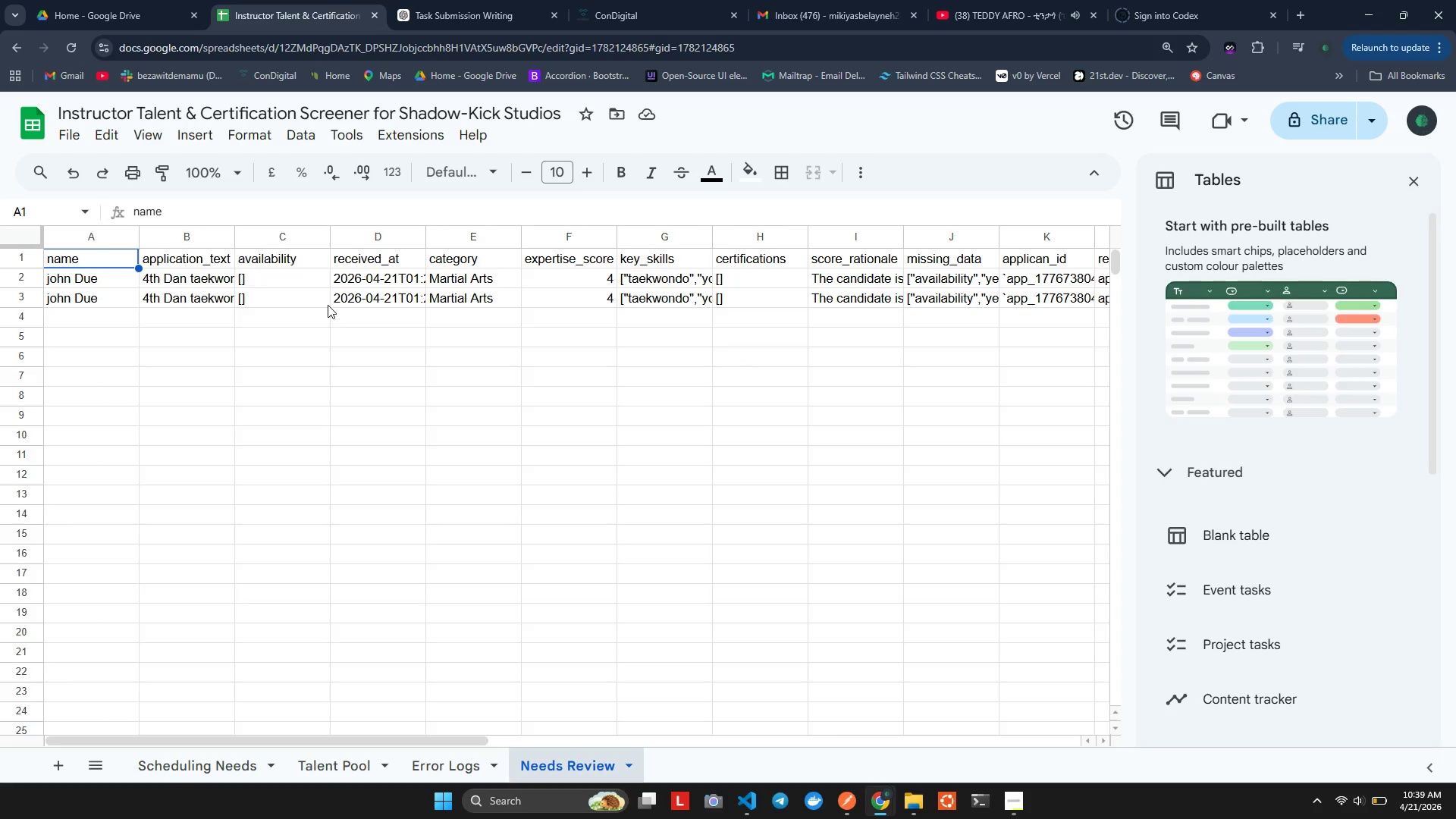 
hold_key(key=ShiftLeft, duration=3.42)
scroll: coordinate [349, 322], scroll_direction: up, amount: 5.0
 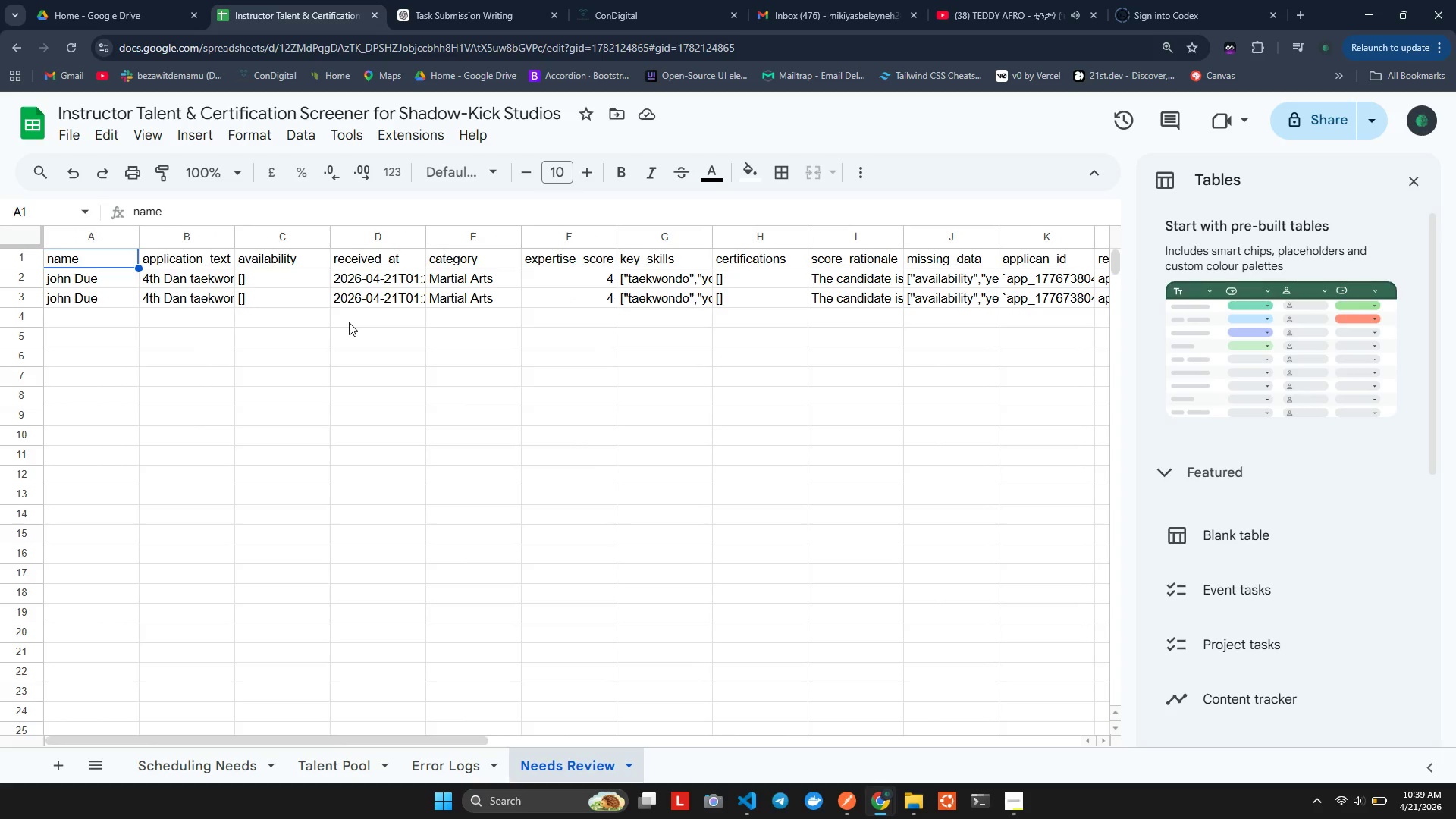 
key(Alt+AltLeft)
 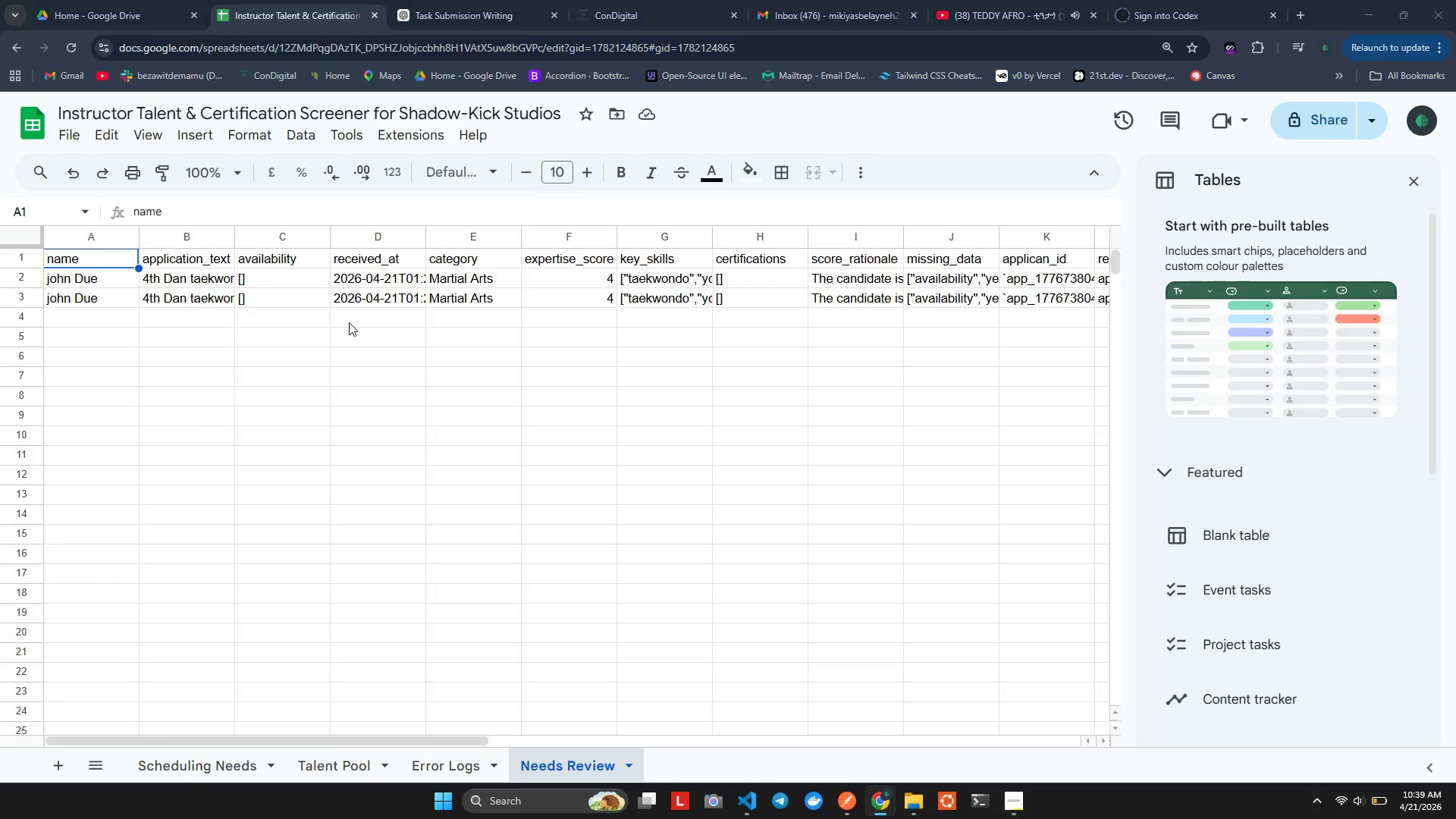 
key(Alt+Tab)
 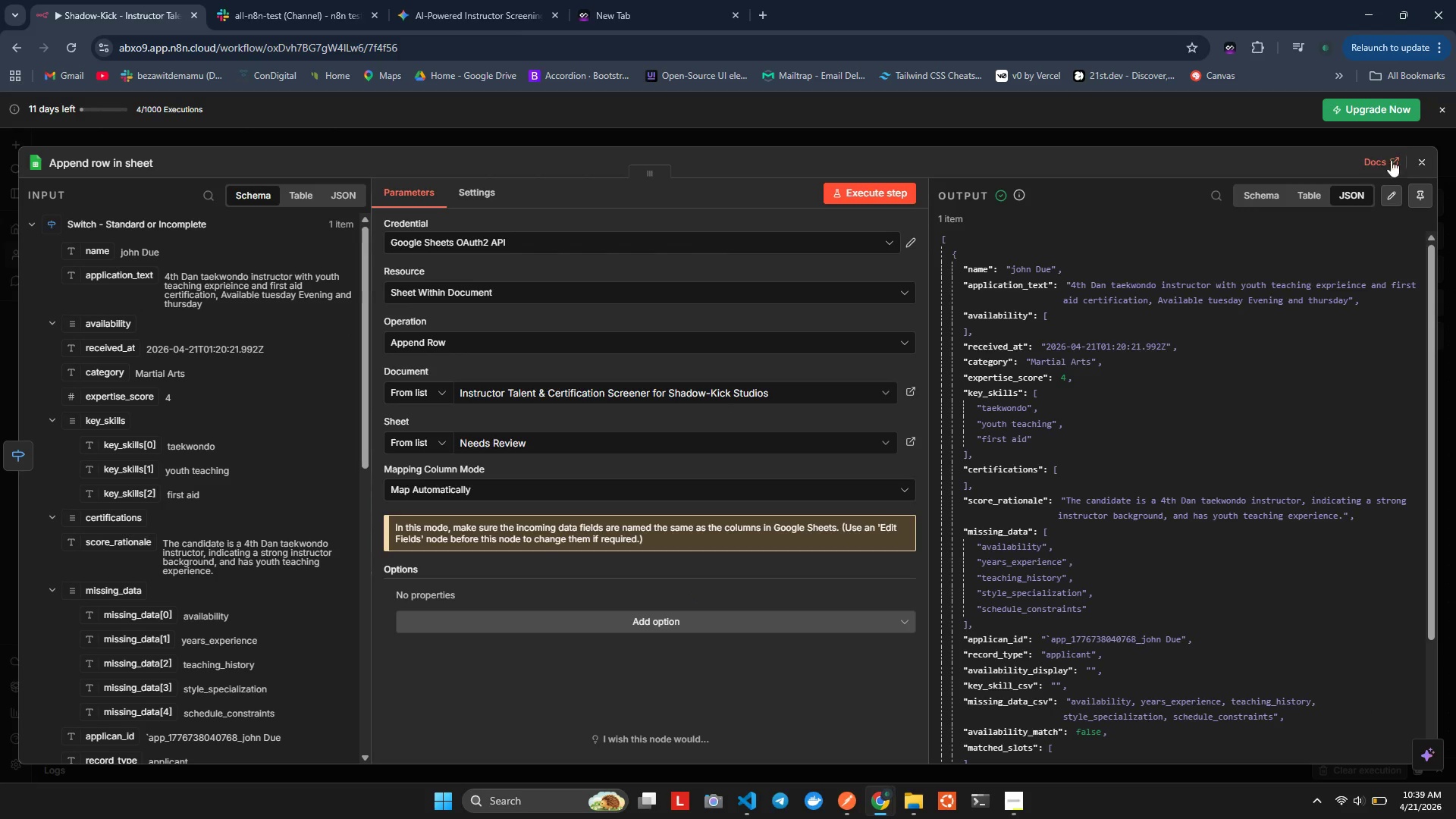 
left_click([1427, 159])
 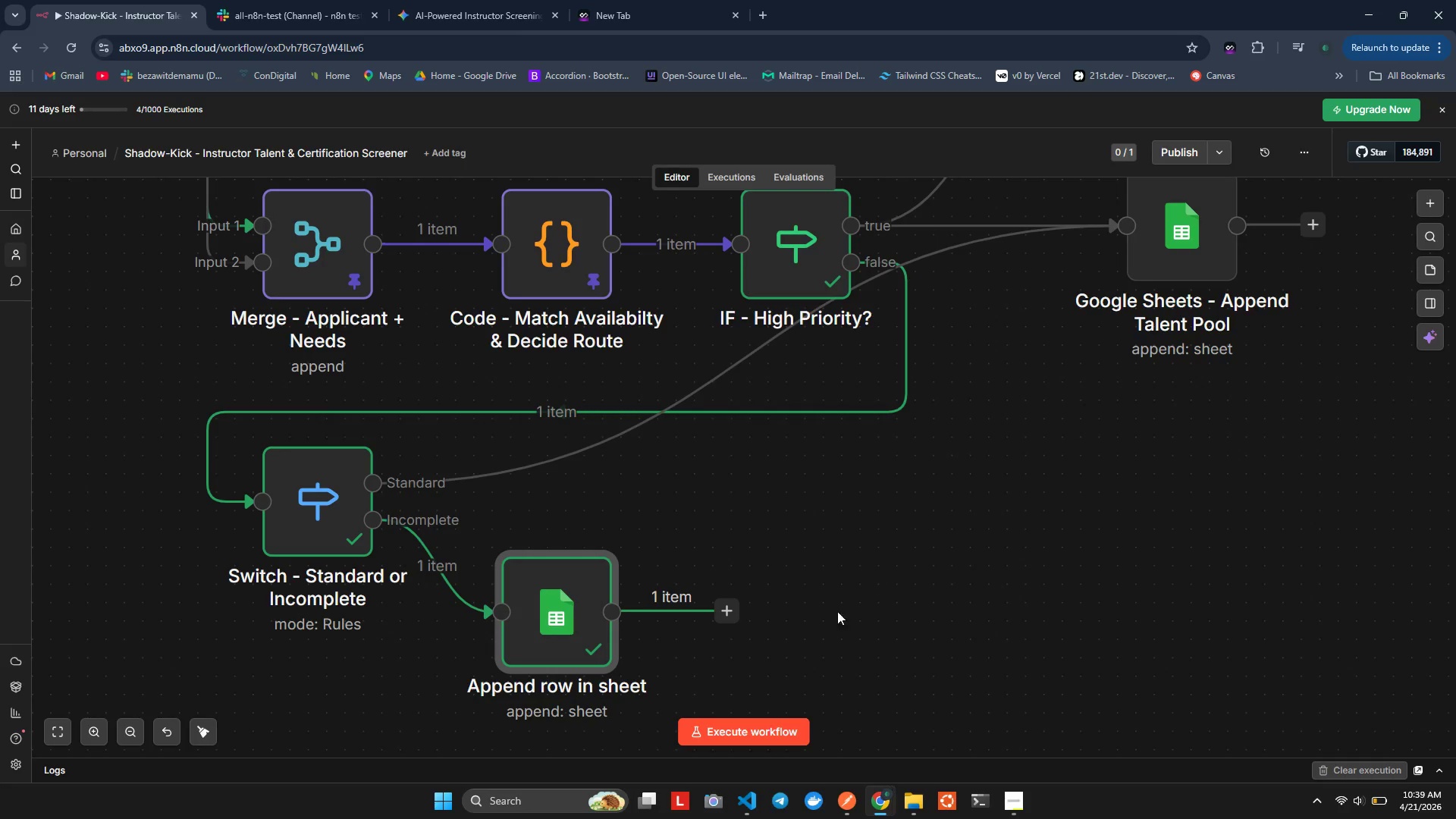 
mouse_move([569, 640])
 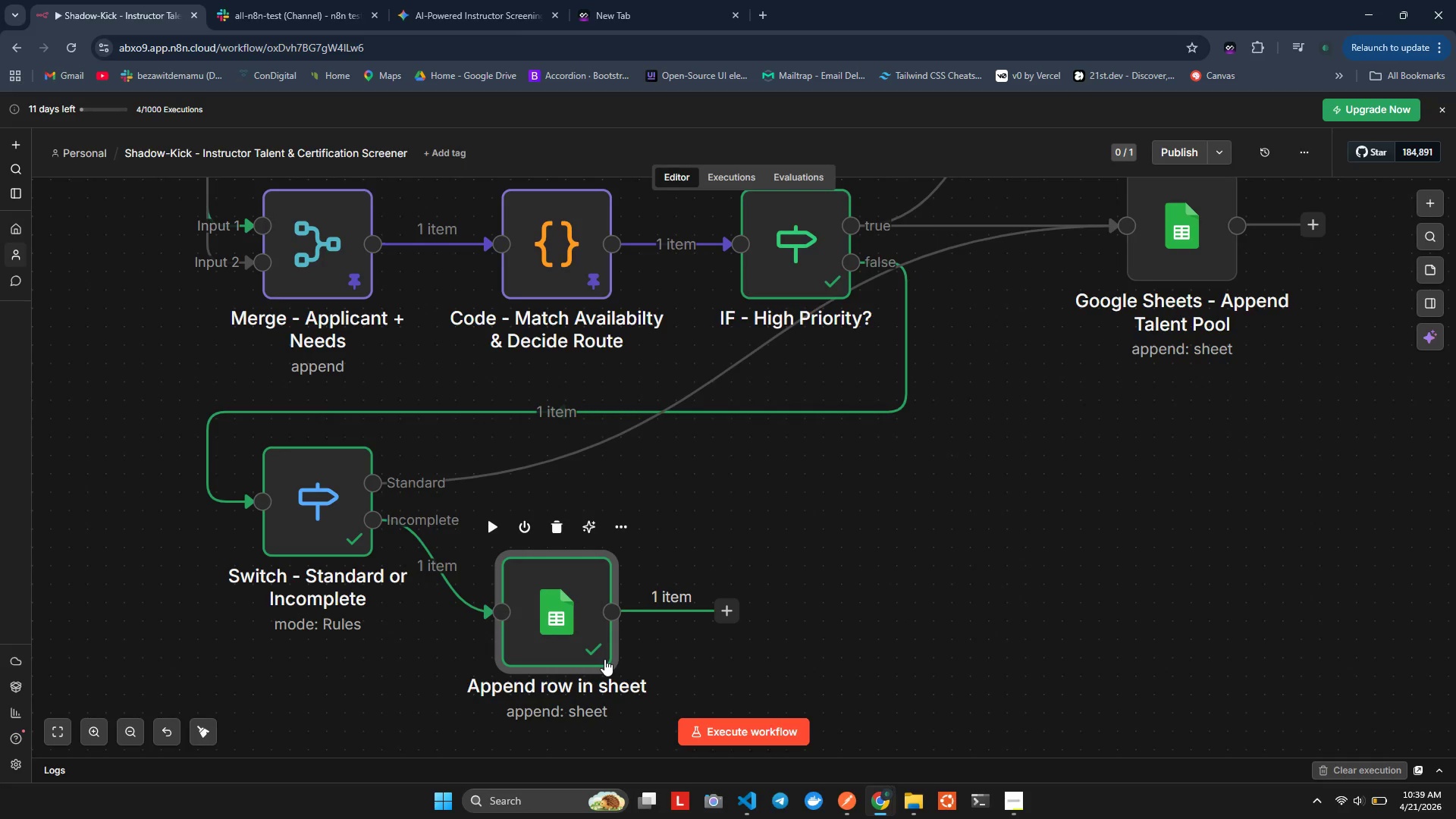 
mouse_move([469, 528])
 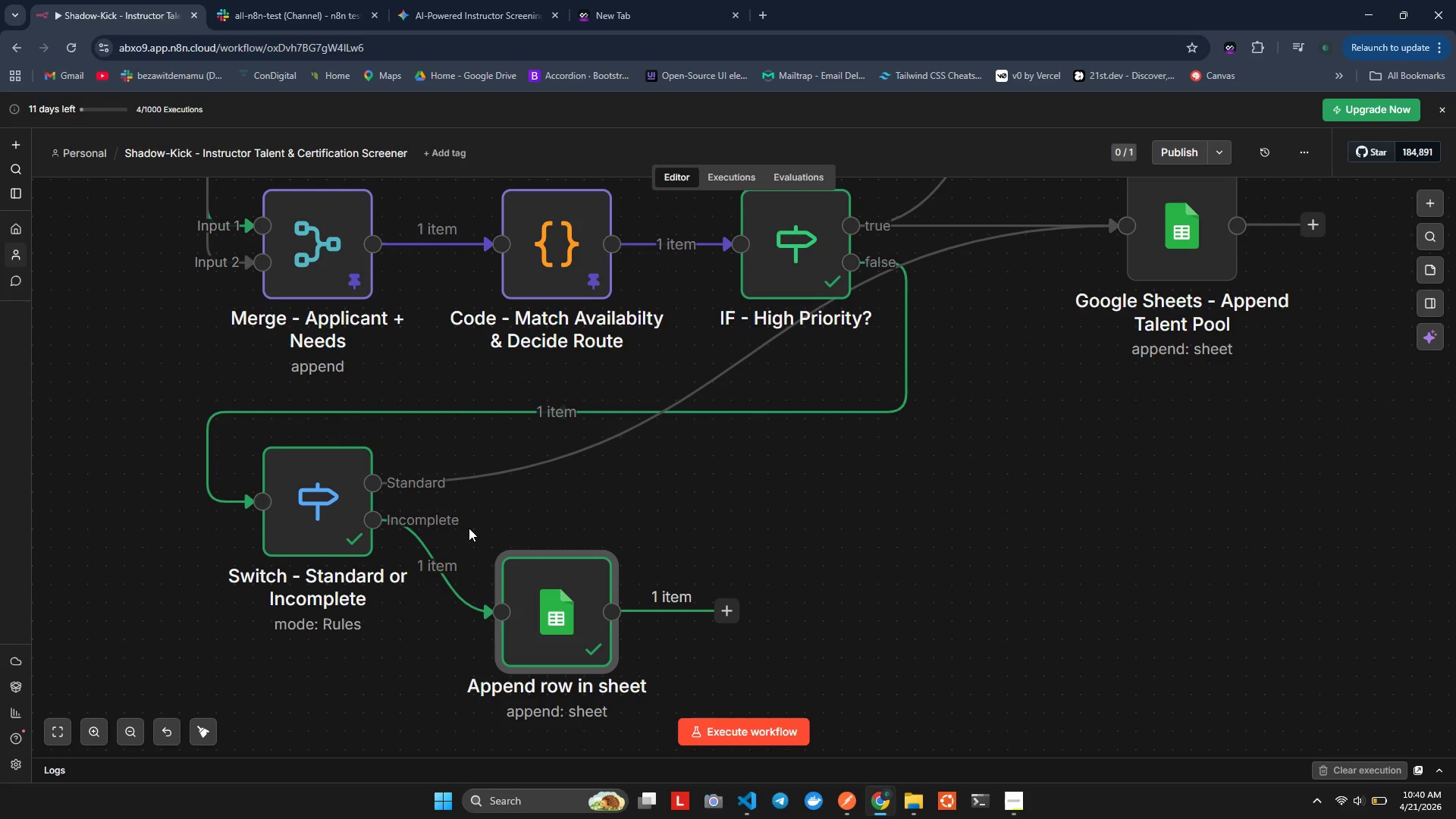 
wait(84.32)
 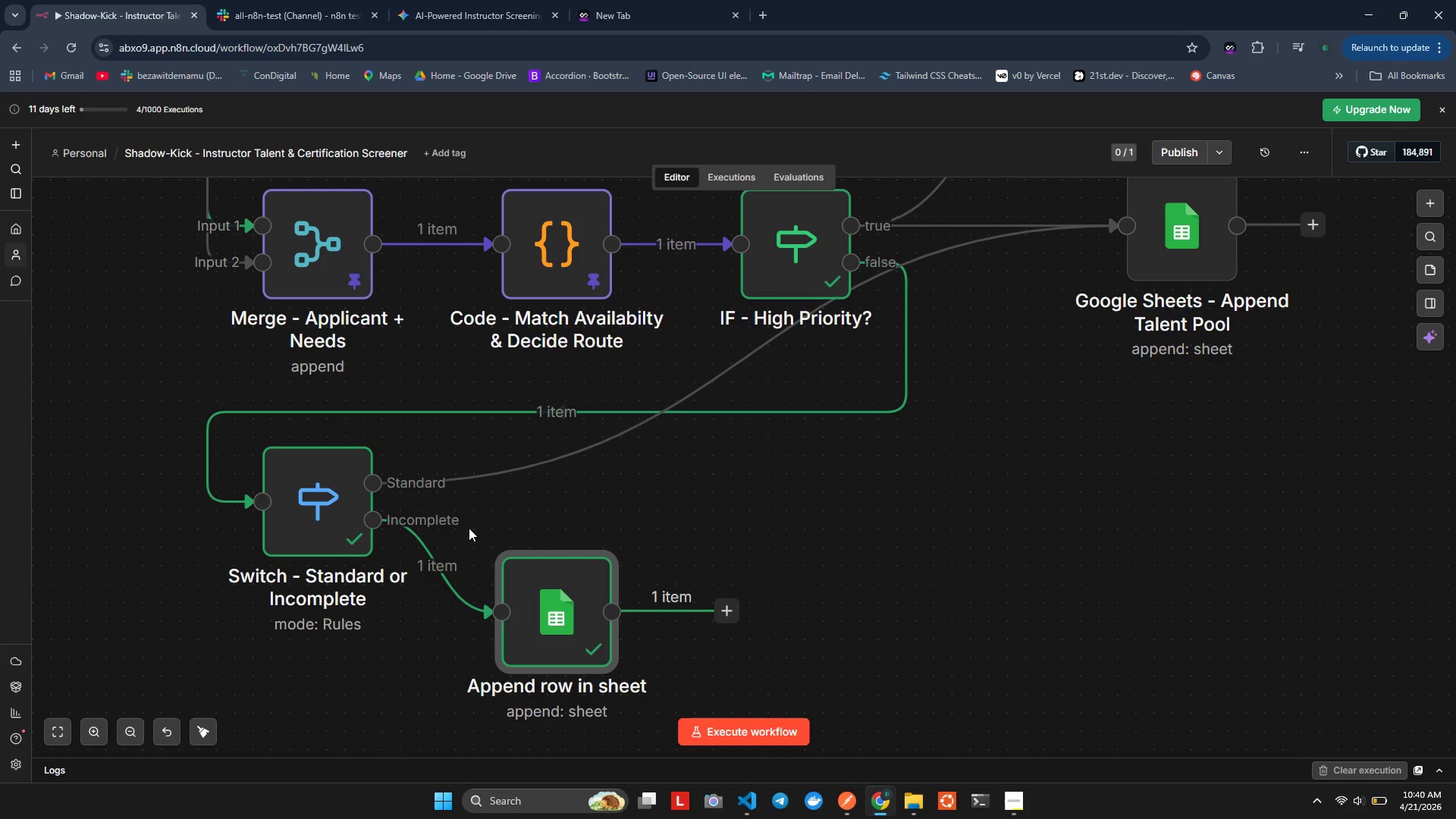 
double_click([1200, 215])
 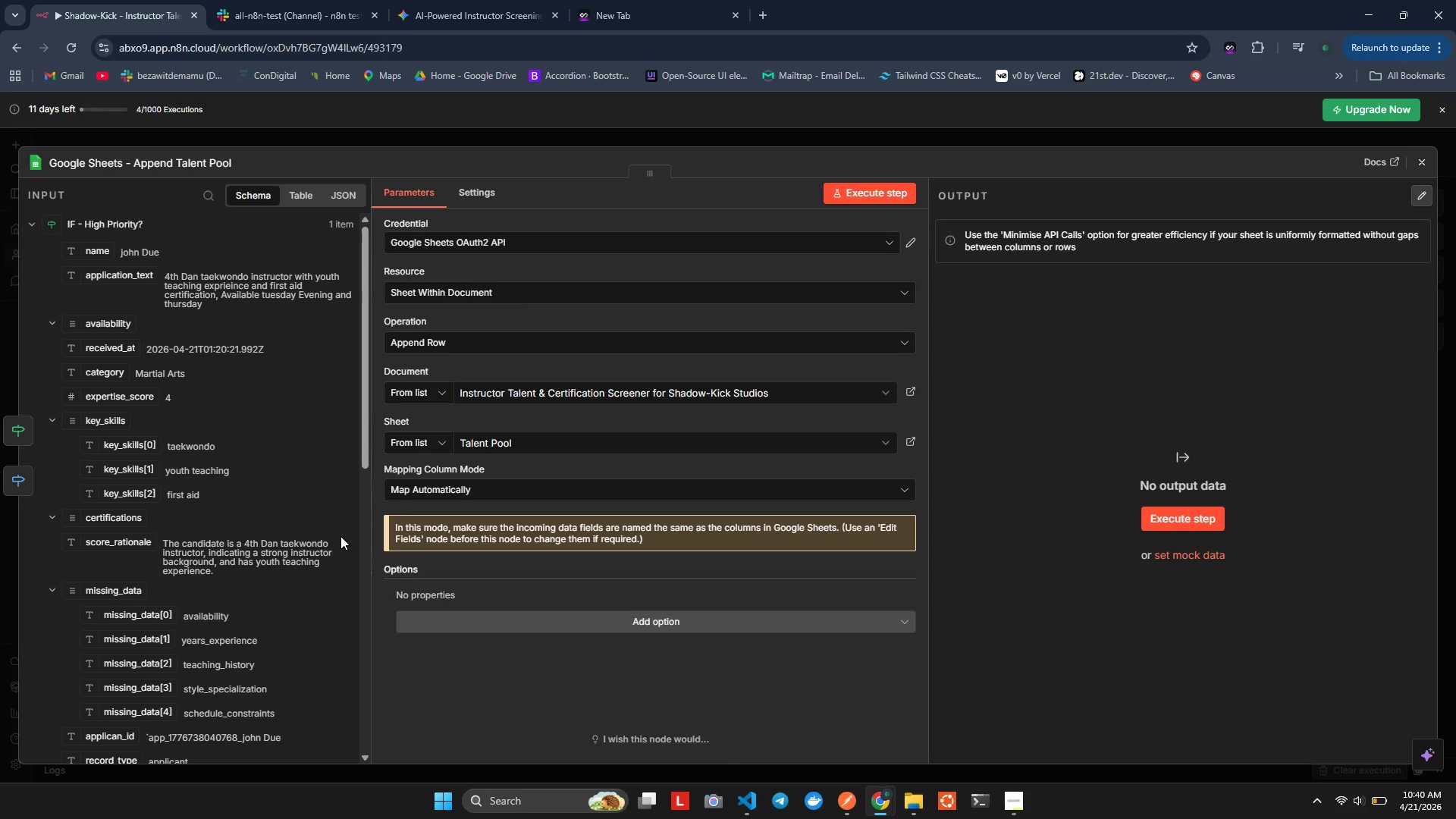 
scroll: coordinate [409, 538], scroll_direction: down, amount: 1.0
 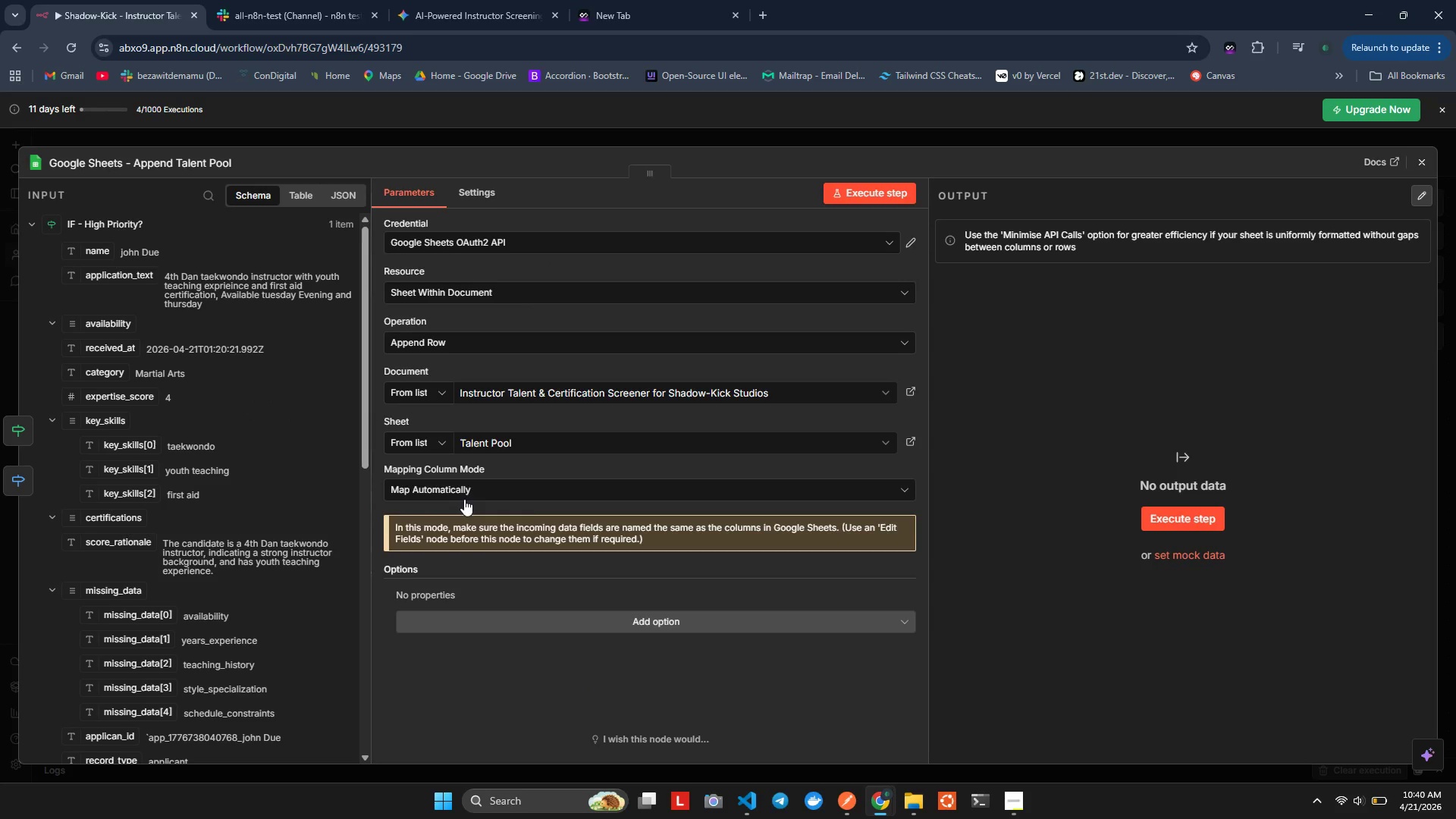 
left_click([464, 499])
 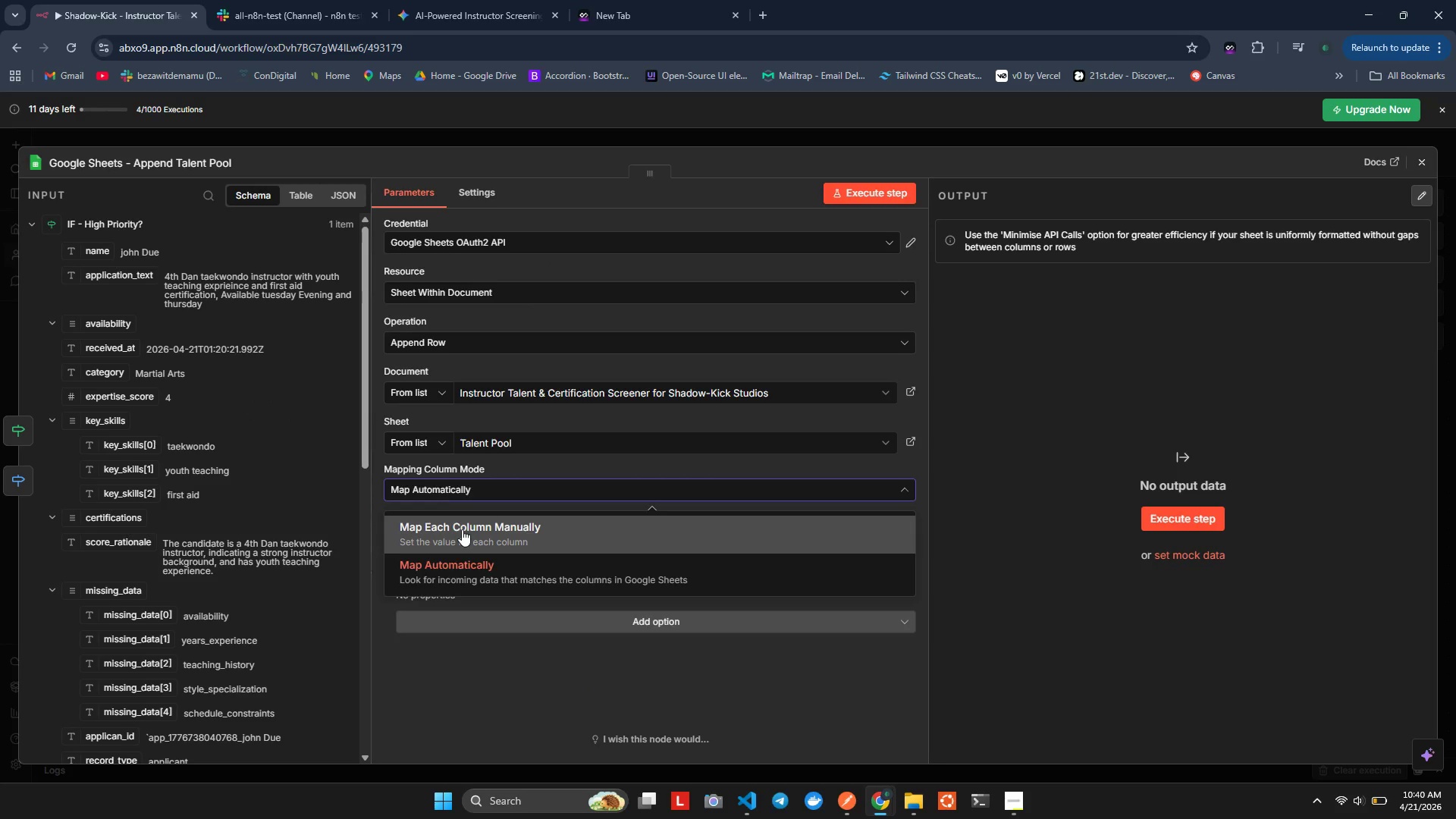 
left_click([462, 529])
 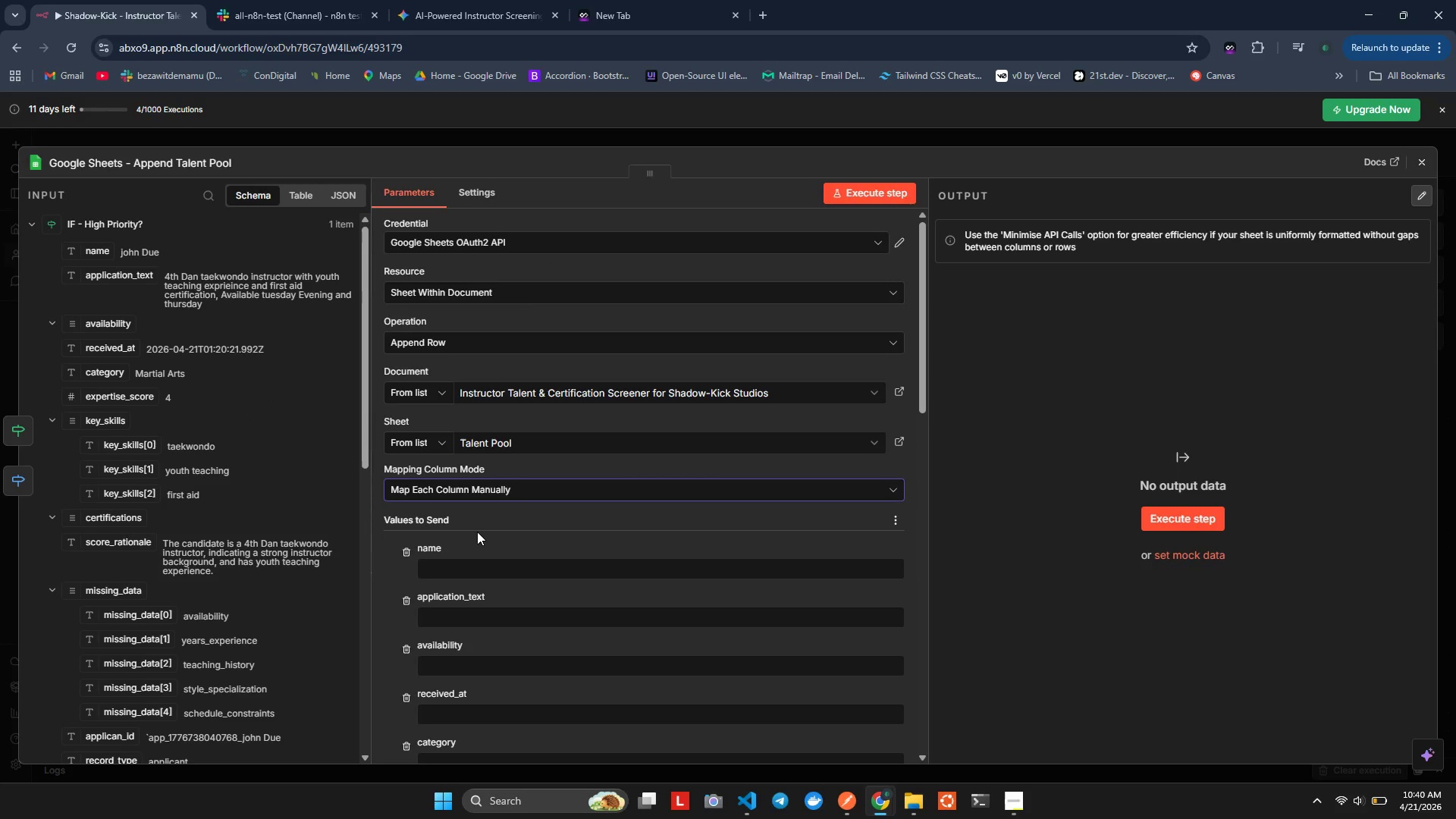 
wait(12.14)
 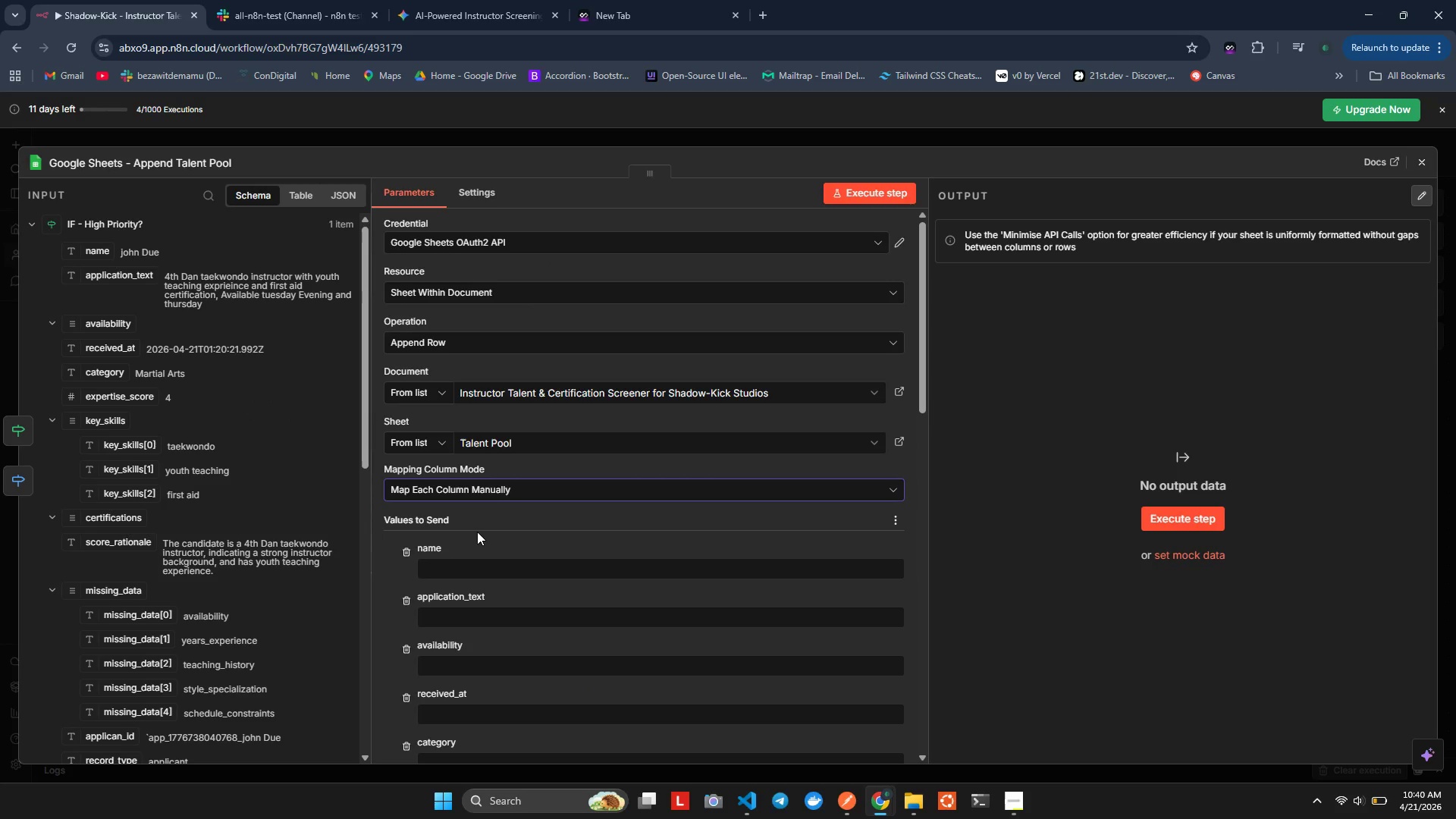 
scroll: coordinate [455, 447], scroll_direction: down, amount: 5.0
 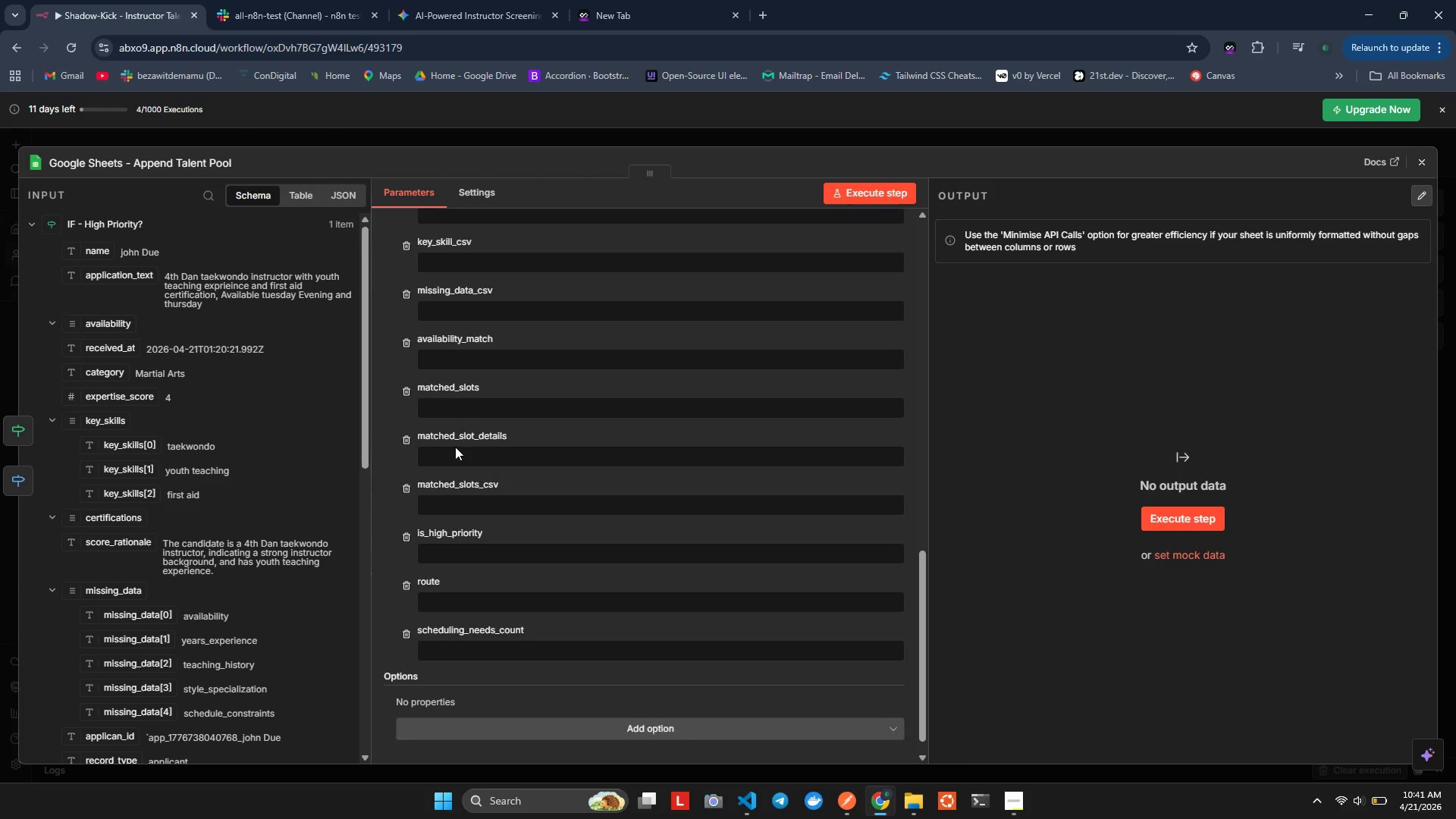 
scroll: coordinate [455, 447], scroll_direction: up, amount: 12.0
 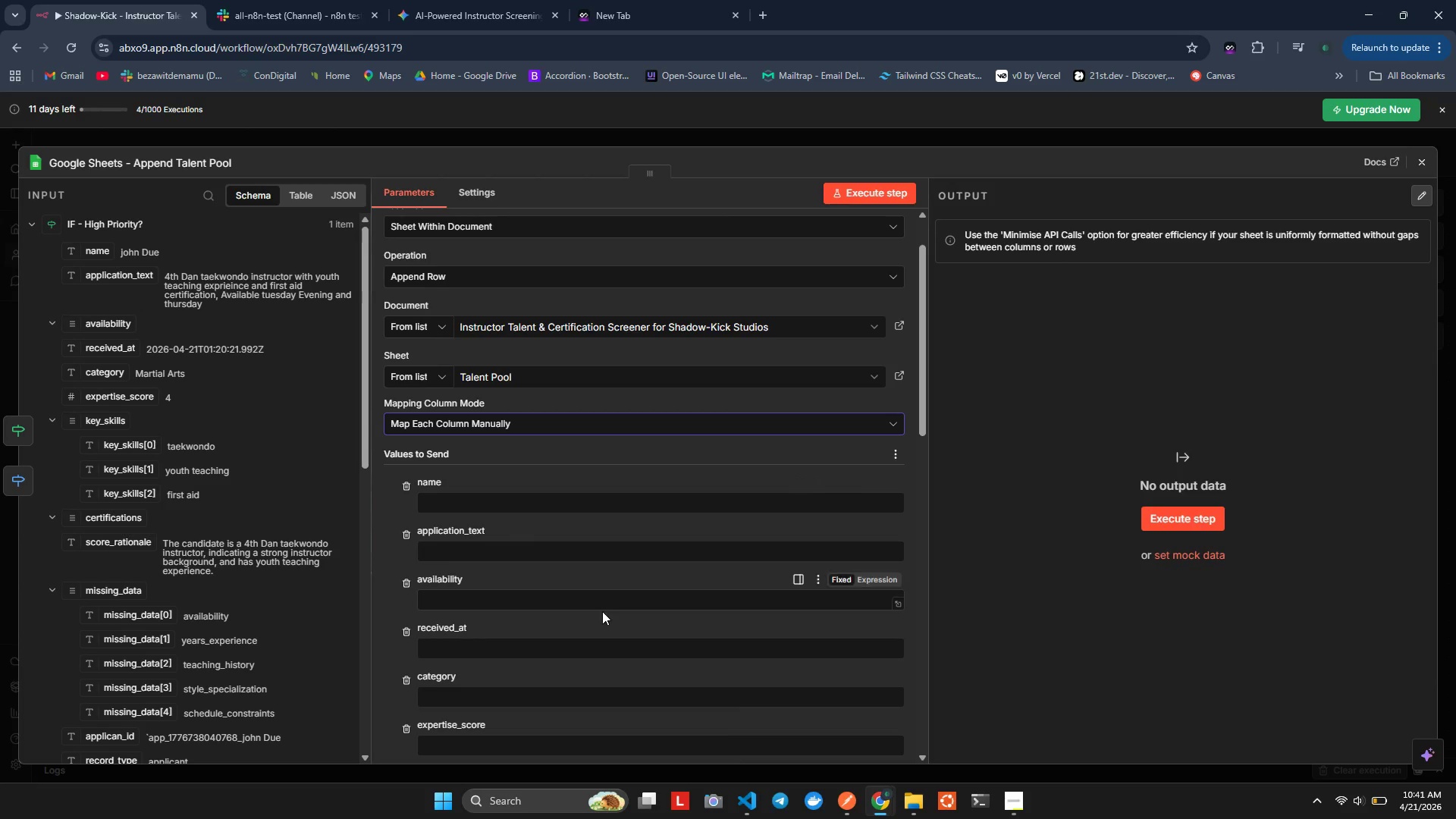 
wait(9.42)
 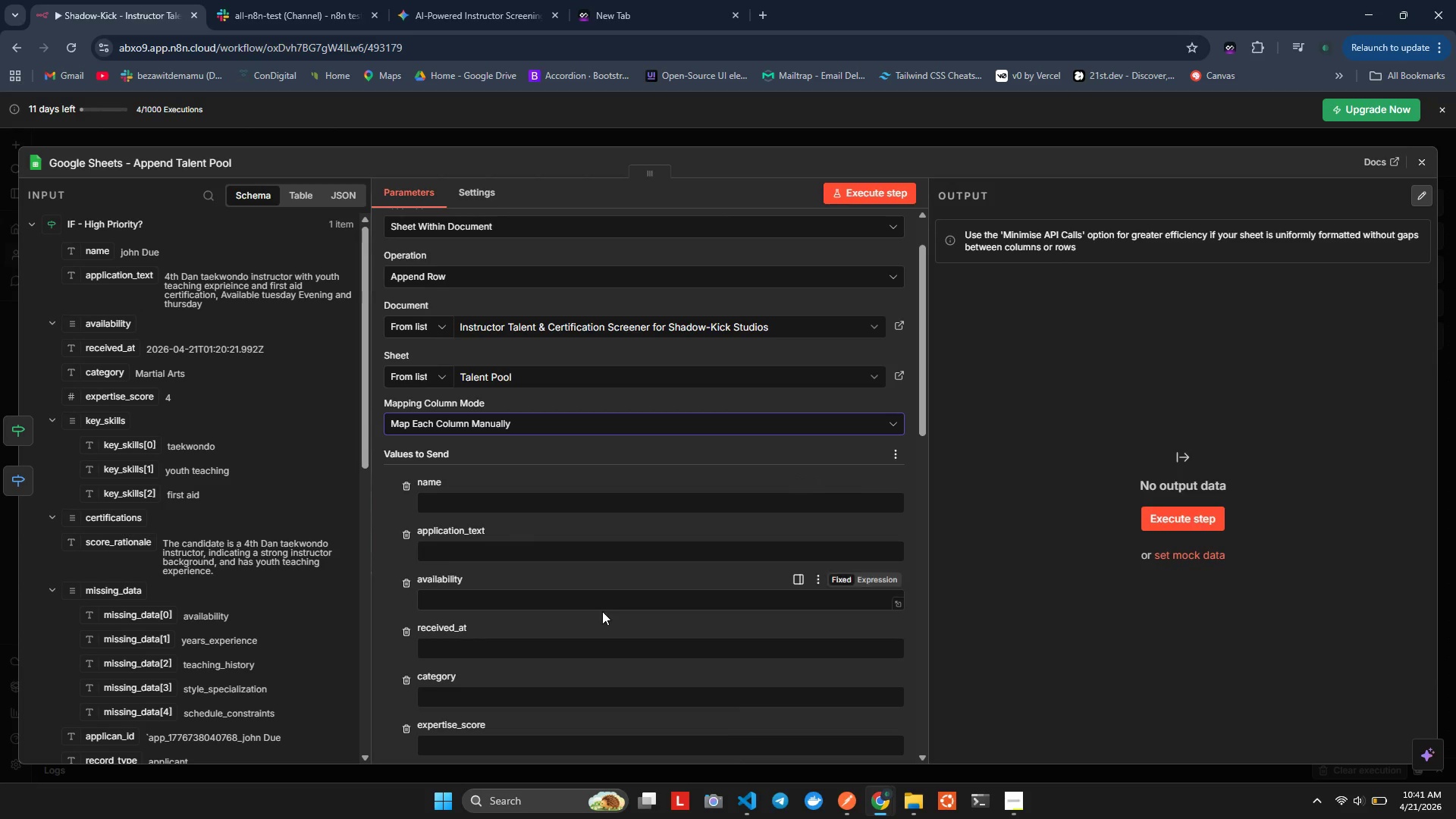 
double_click([405, 485])
 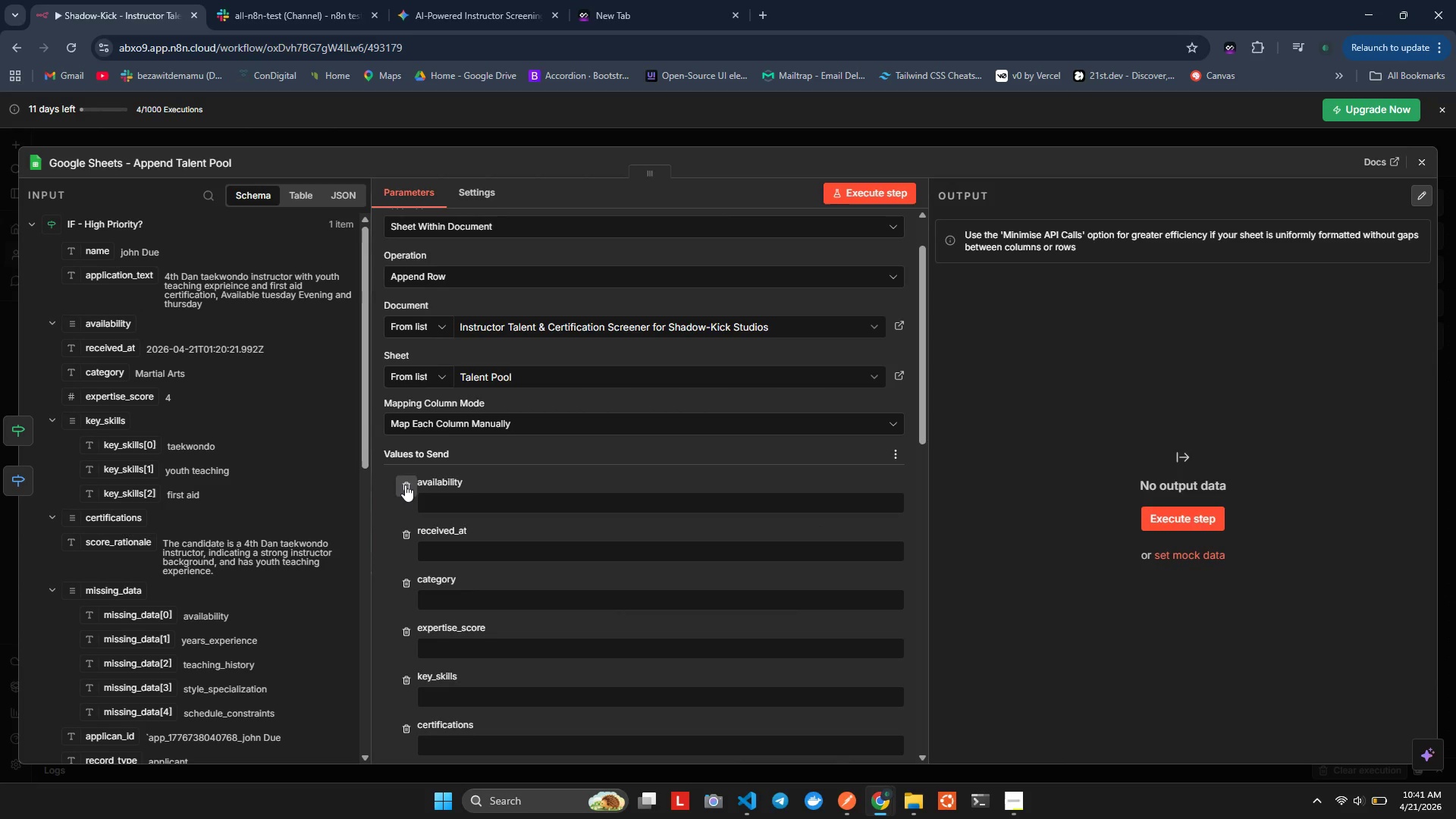 
triple_click([405, 485])
 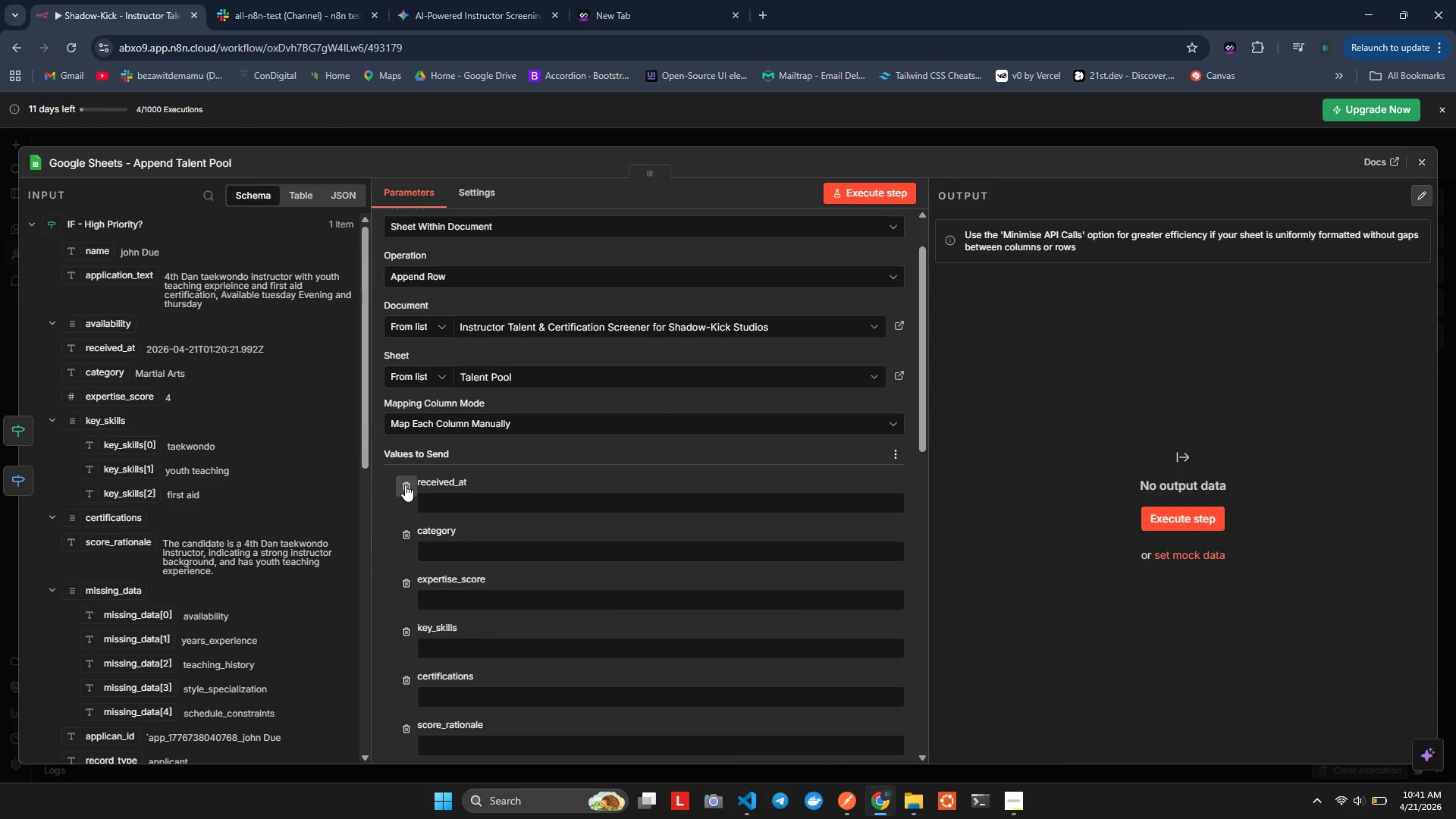 
triple_click([405, 485])
 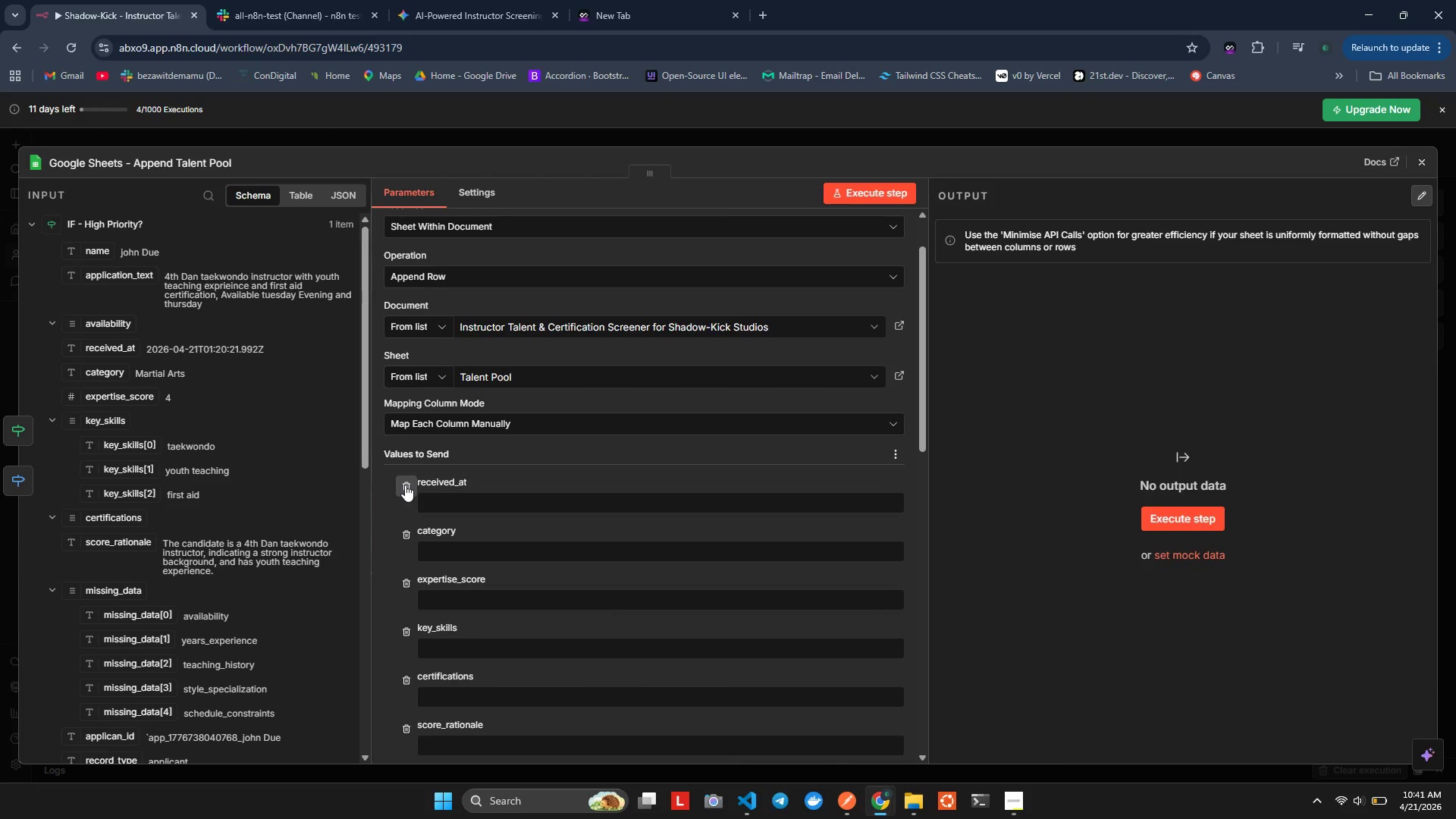 
triple_click([405, 485])
 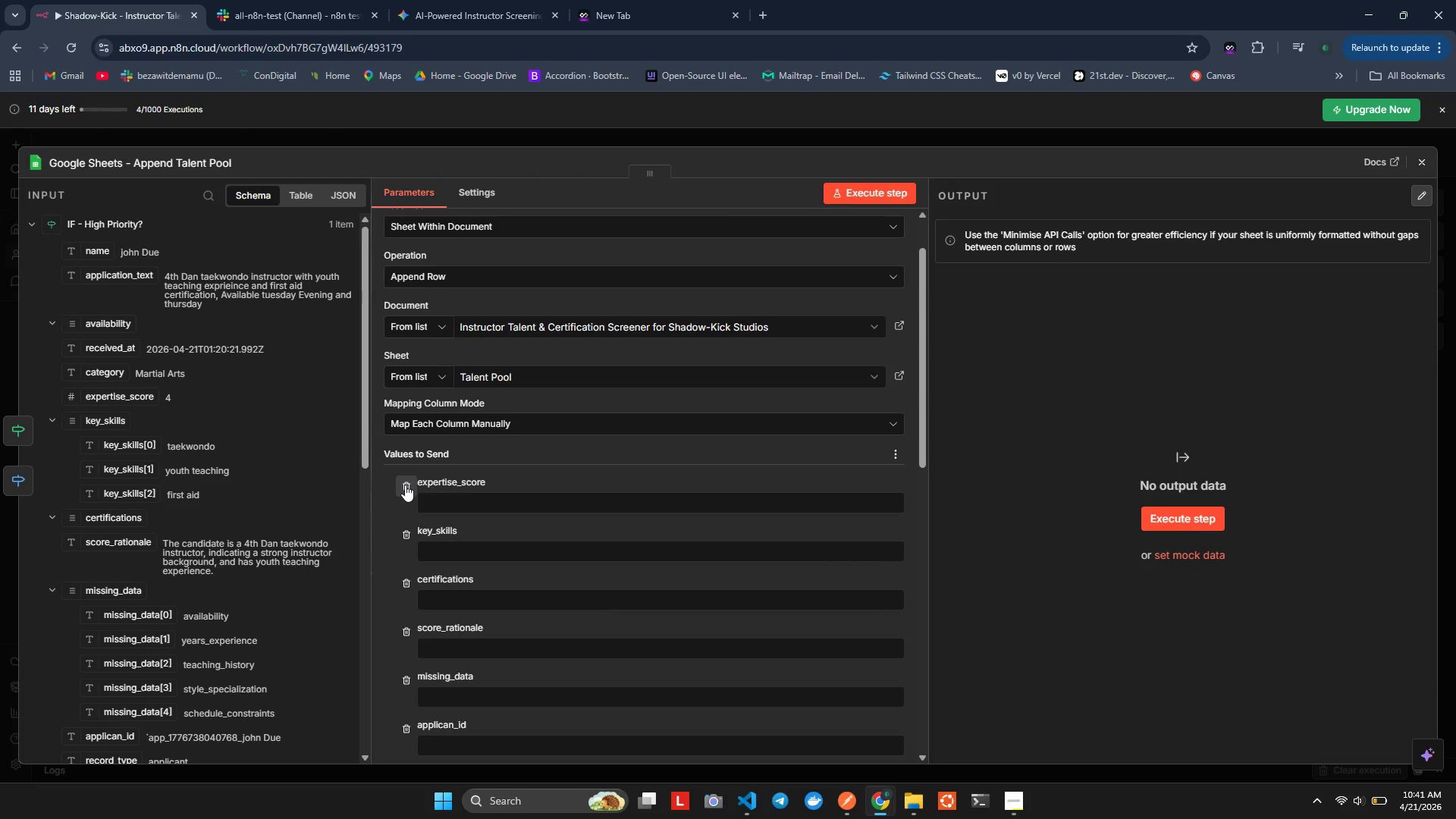 
triple_click([405, 485])
 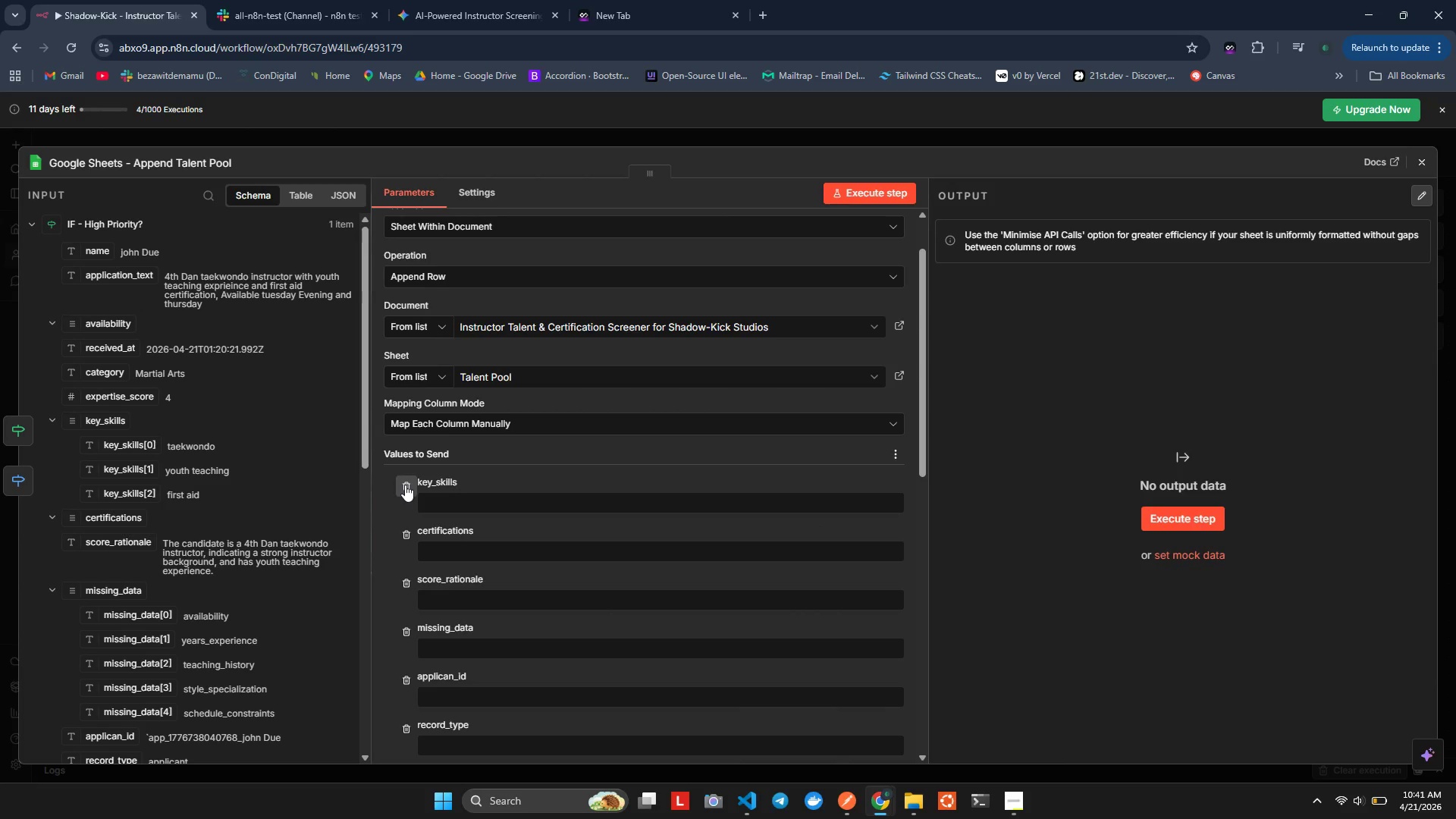 
triple_click([405, 485])
 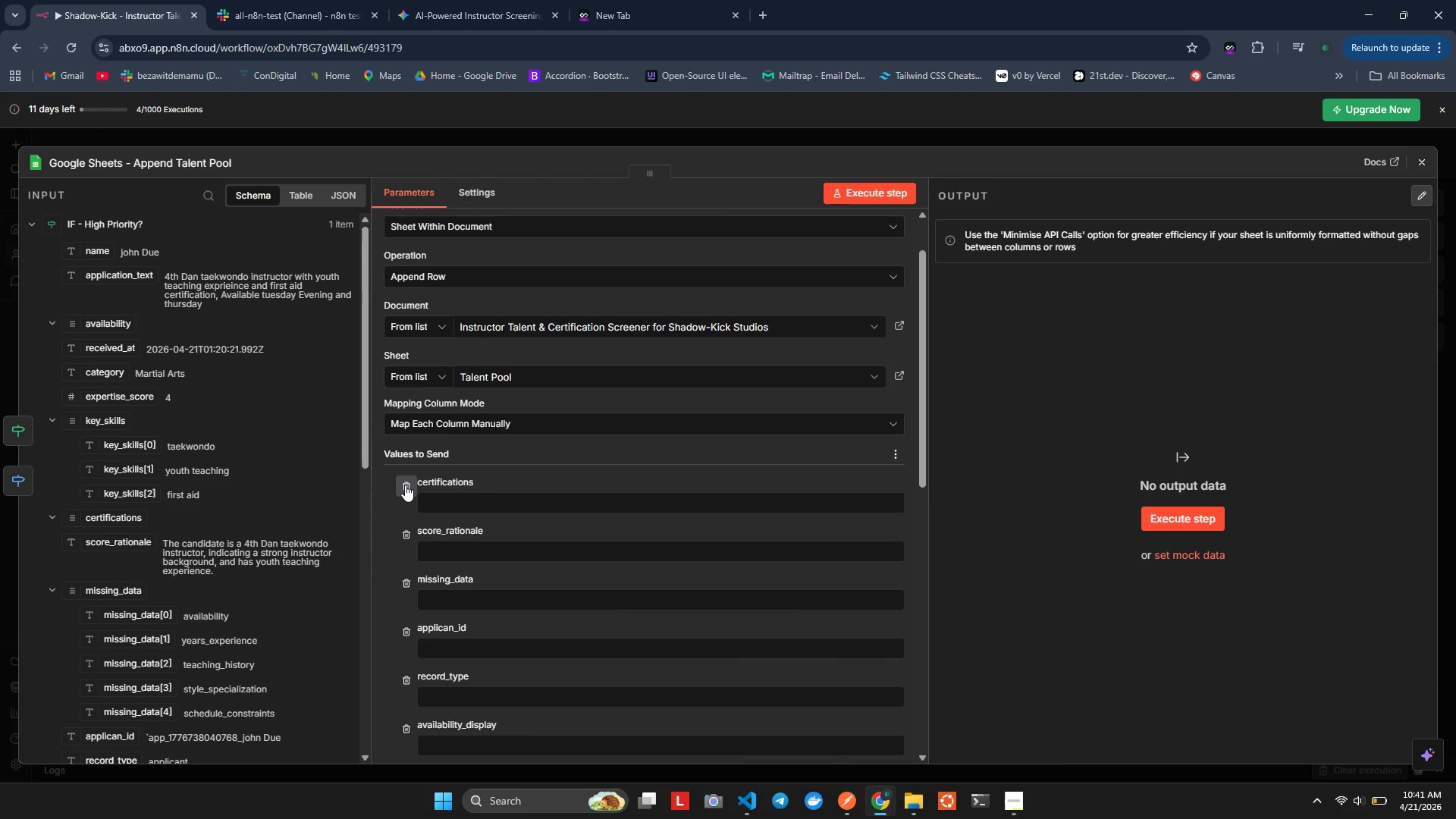 
triple_click([405, 485])
 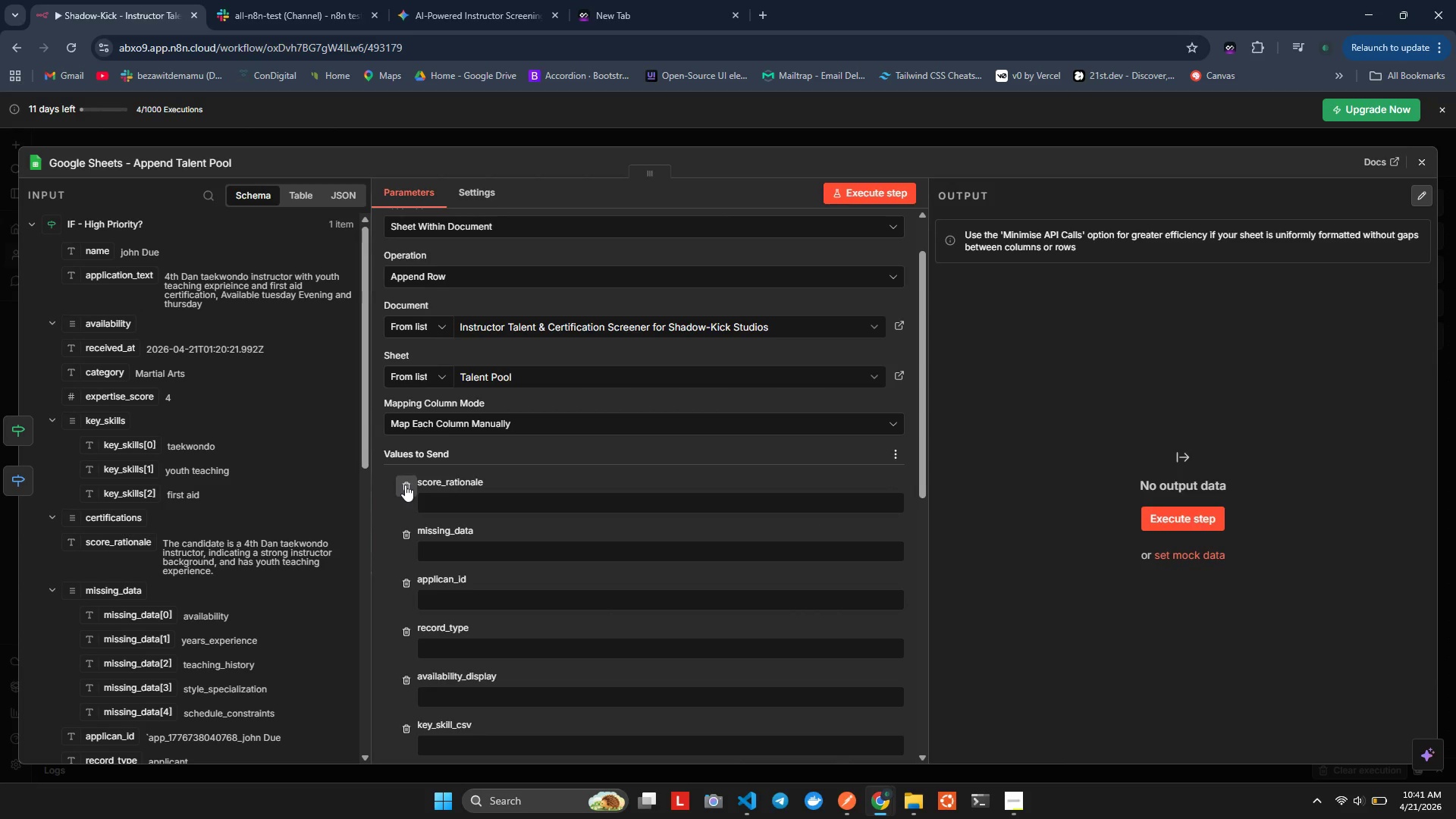 
triple_click([405, 485])
 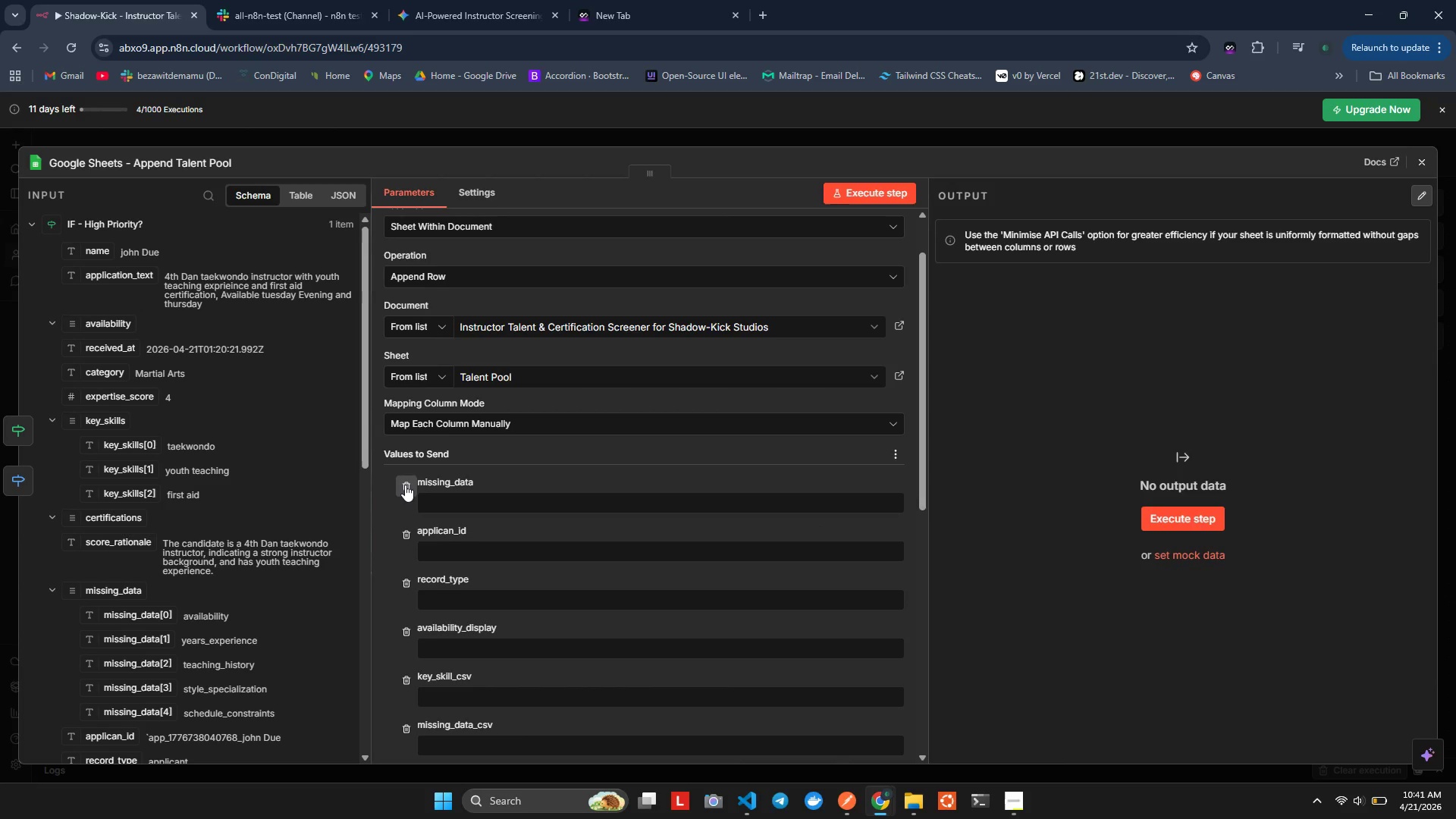 
triple_click([405, 485])
 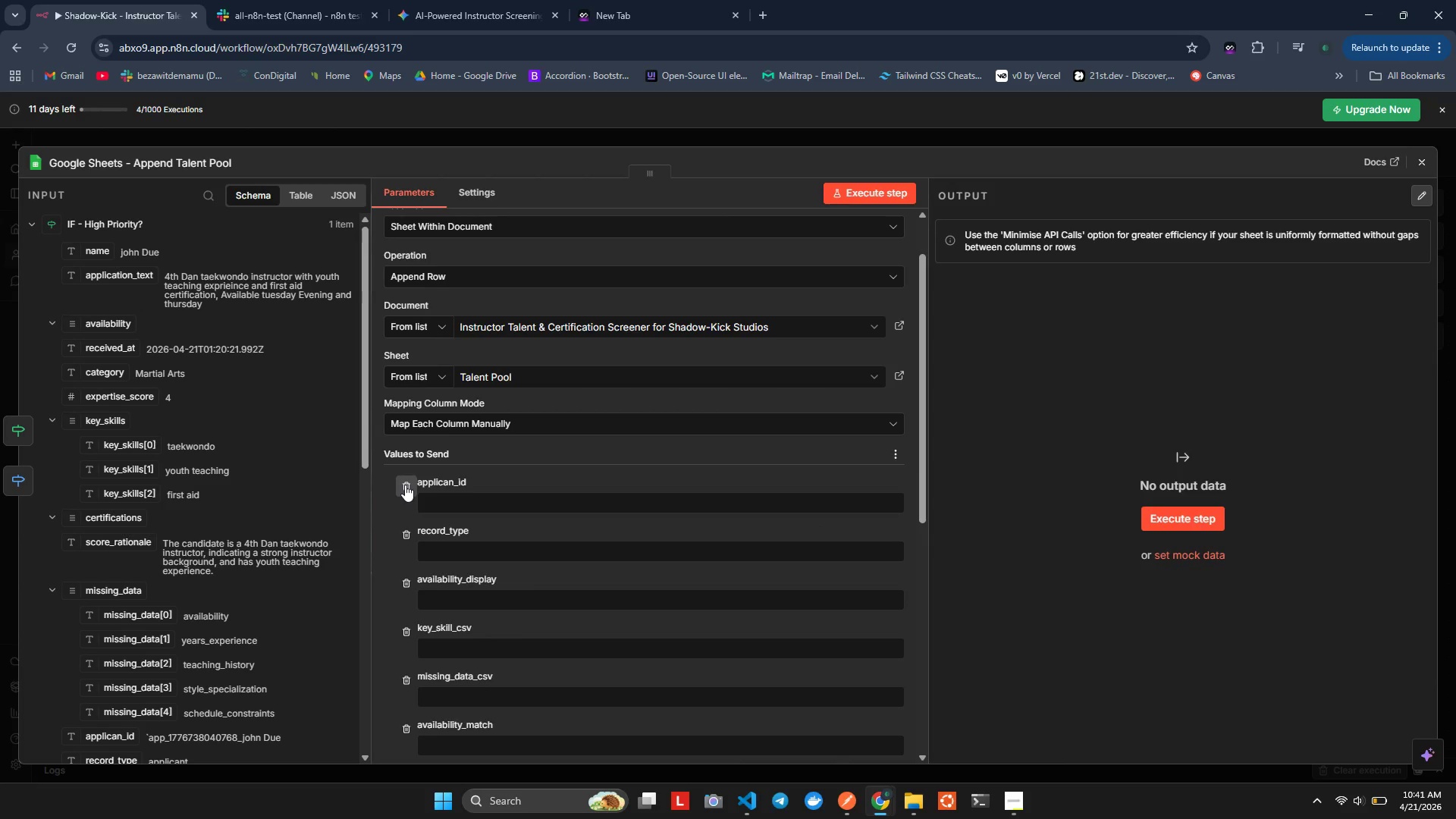 
triple_click([405, 485])
 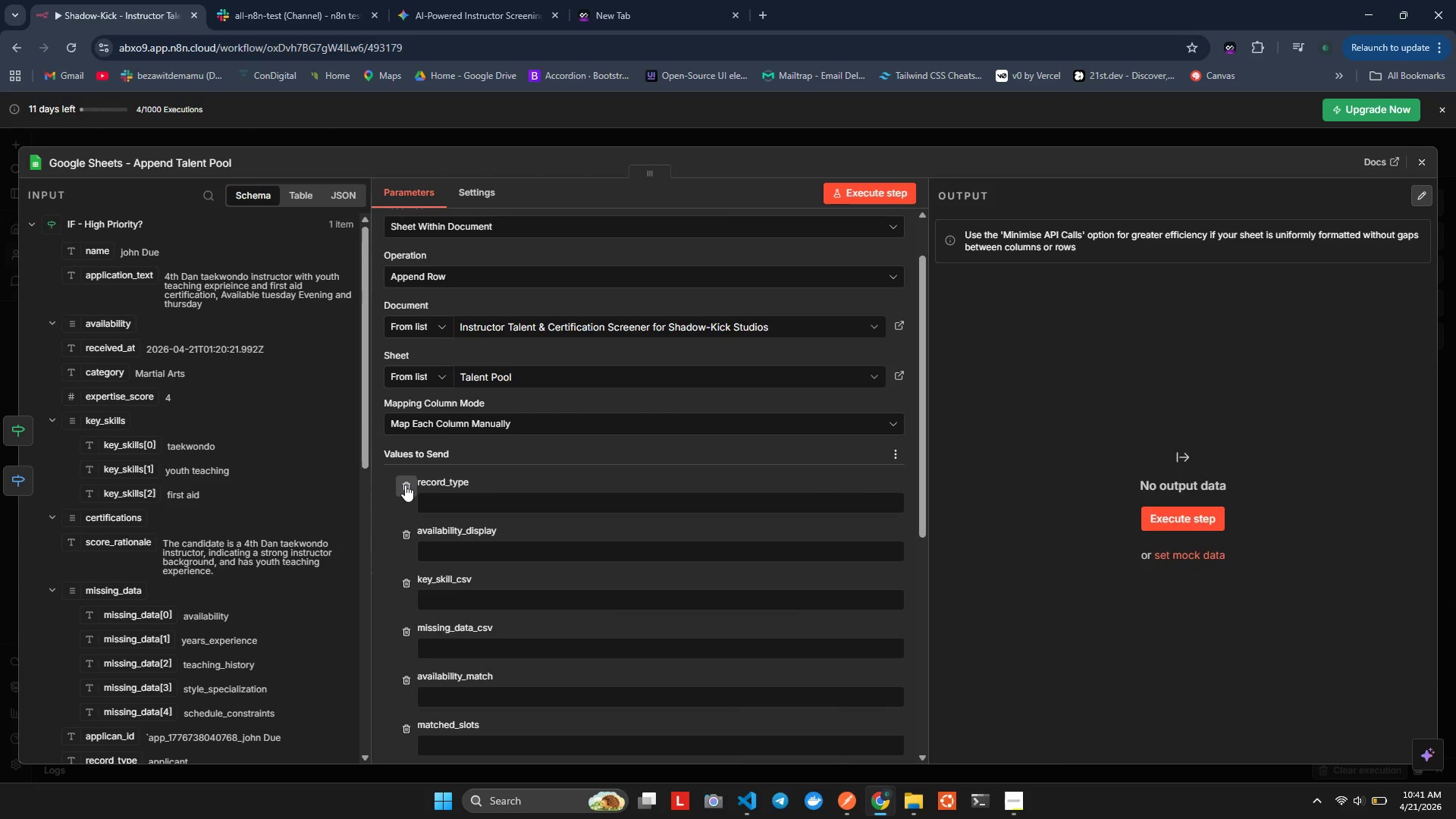 
triple_click([405, 485])
 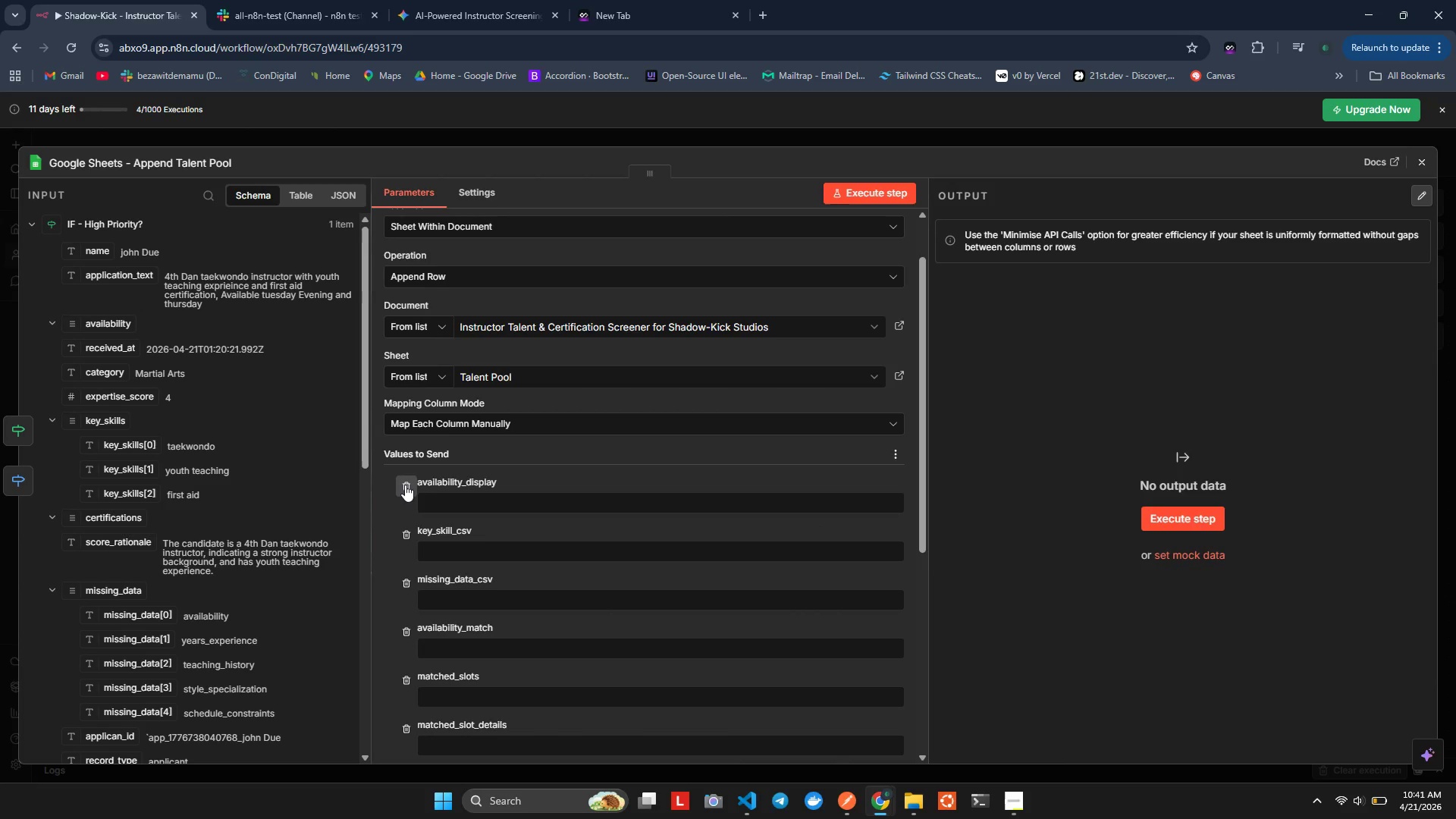 
triple_click([405, 485])
 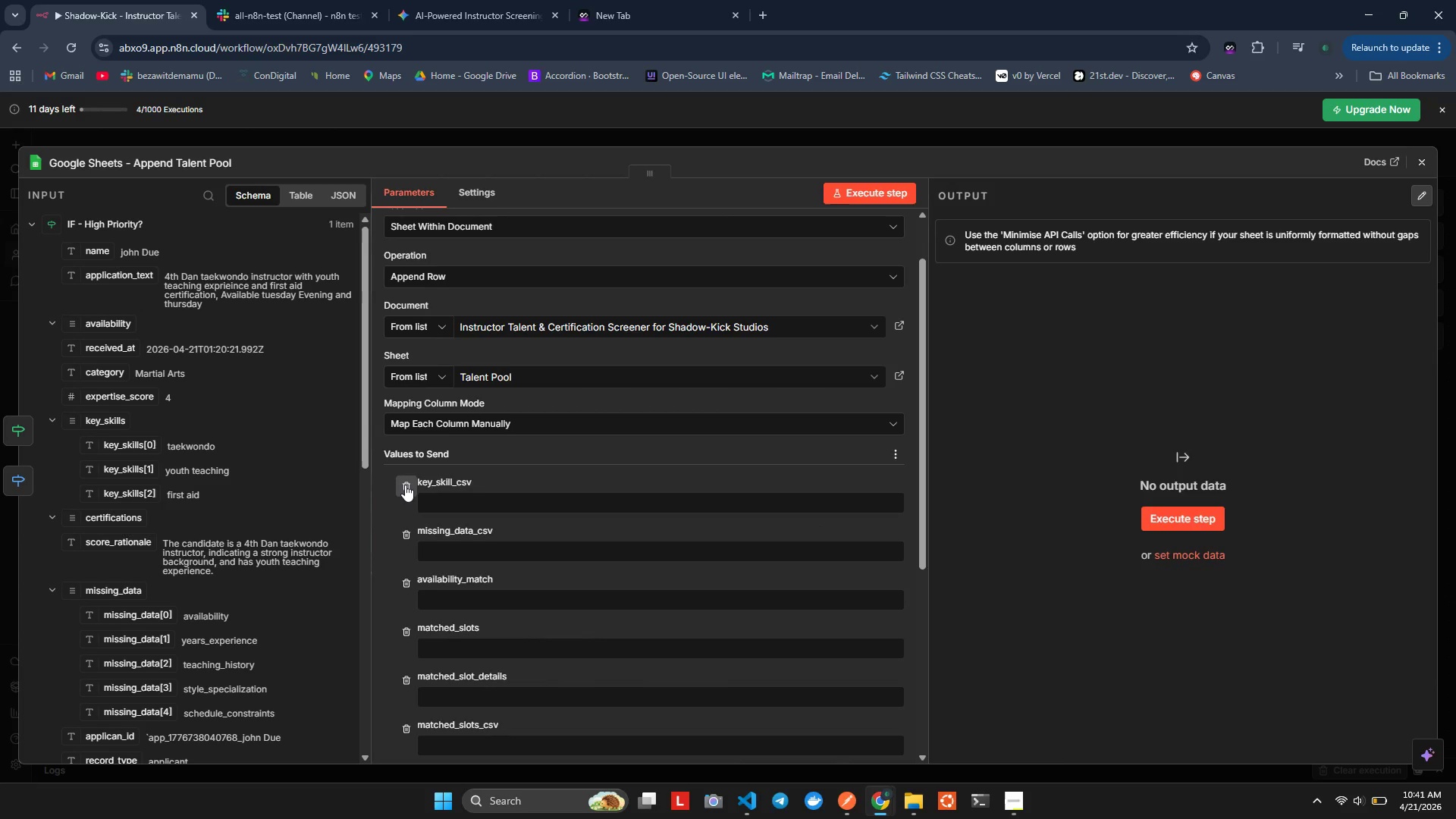 
triple_click([405, 485])
 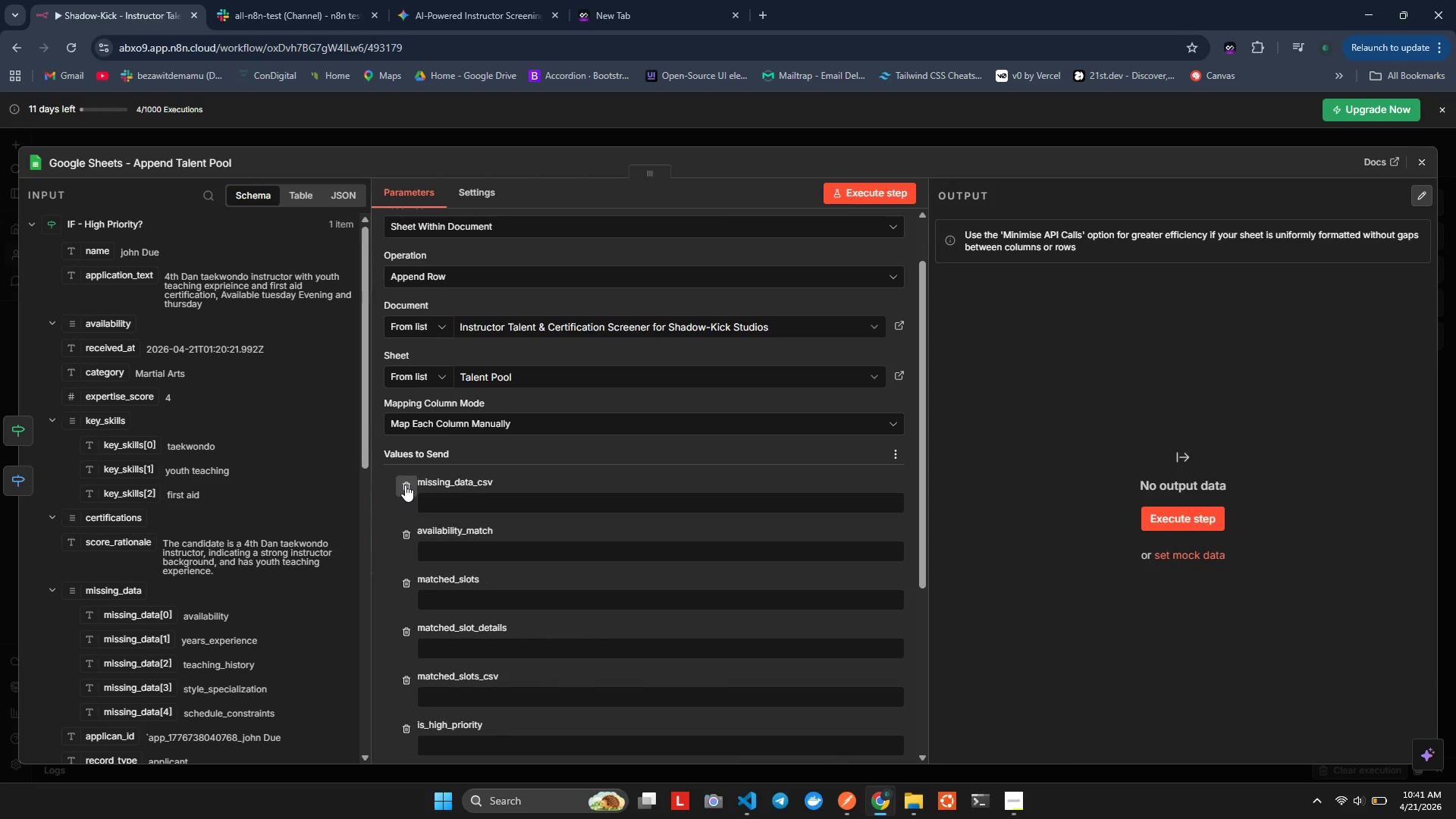 
triple_click([405, 485])
 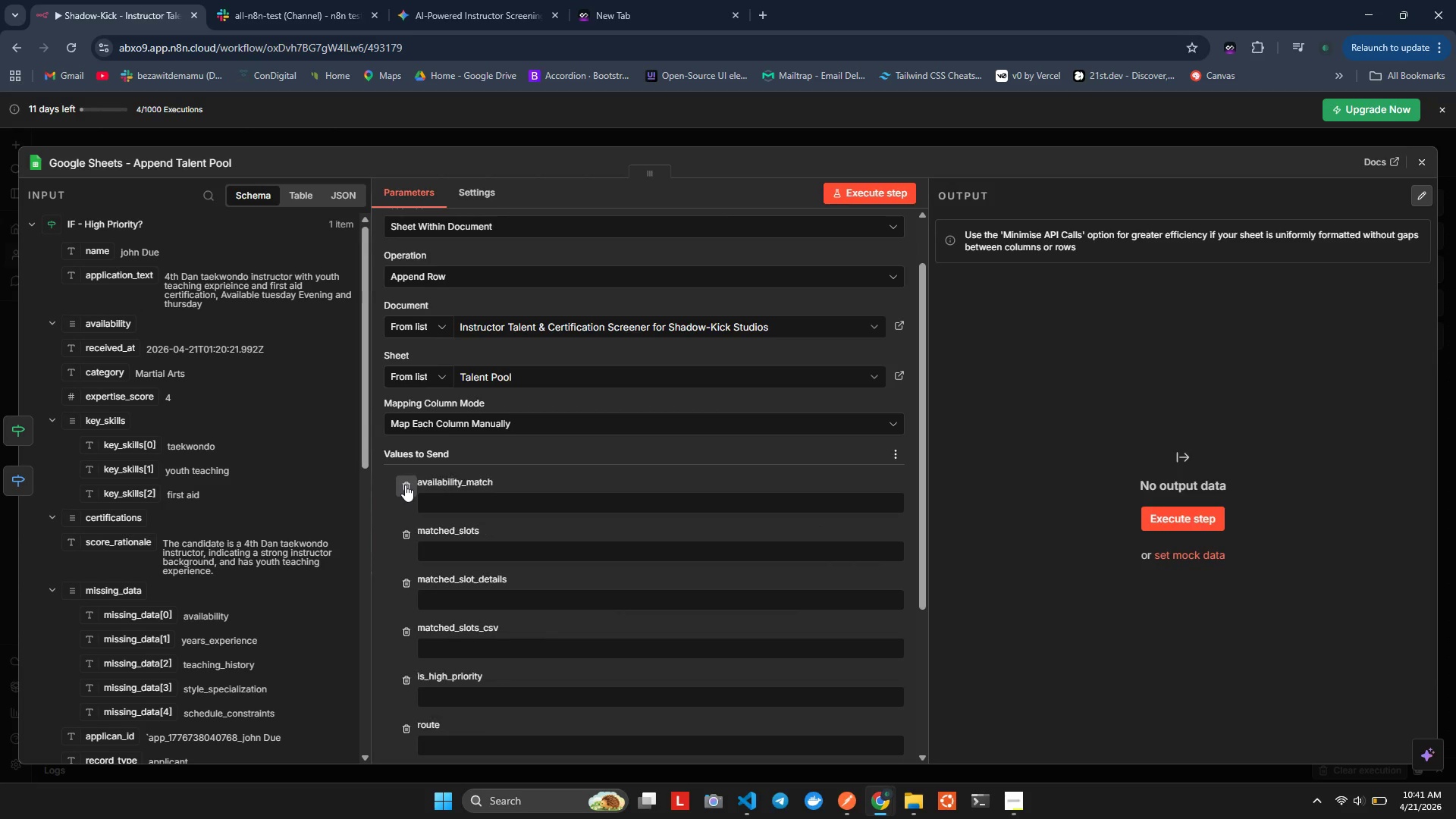 
triple_click([405, 485])
 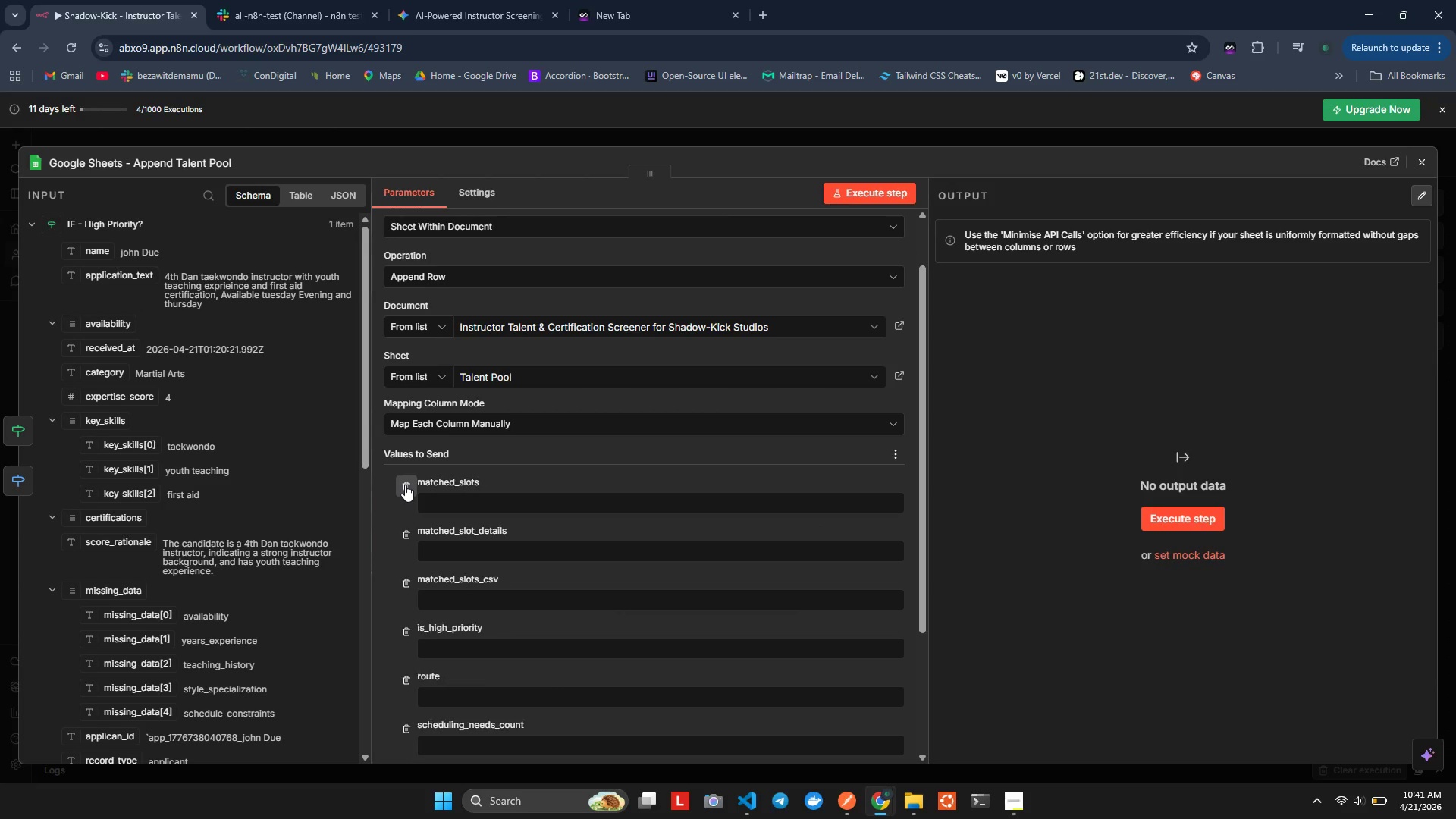 
triple_click([405, 485])
 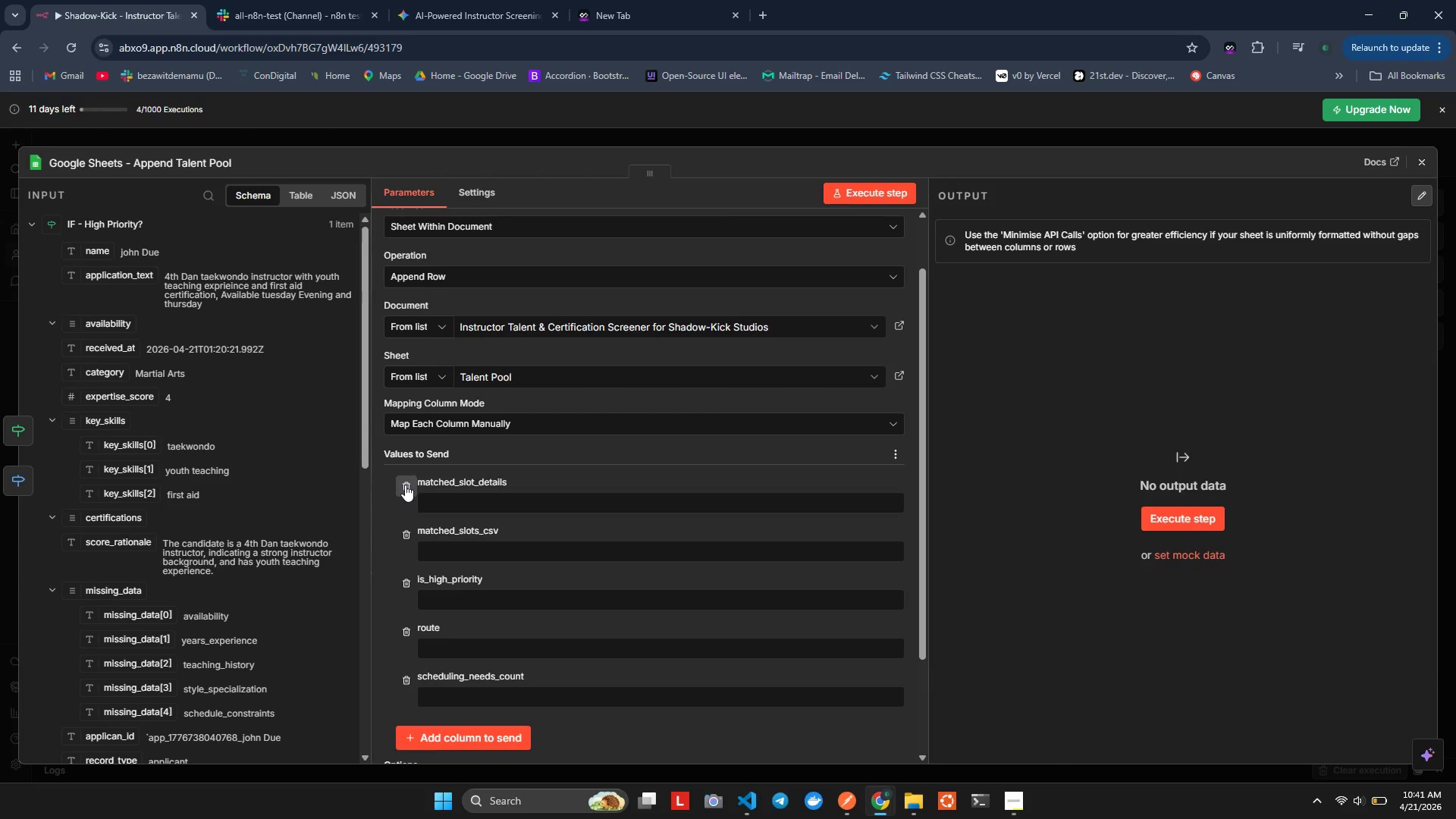 
triple_click([405, 485])
 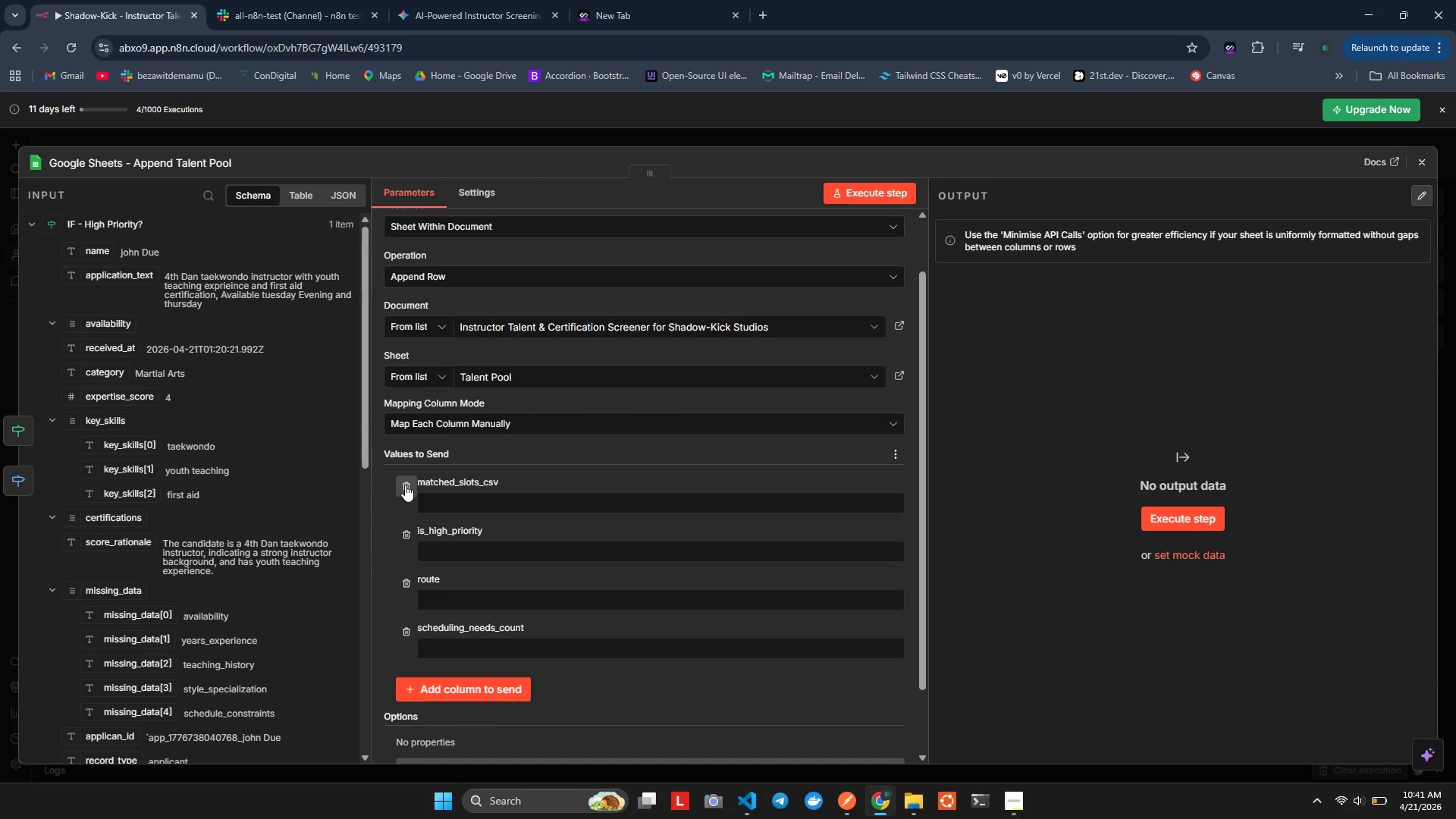 
triple_click([405, 485])
 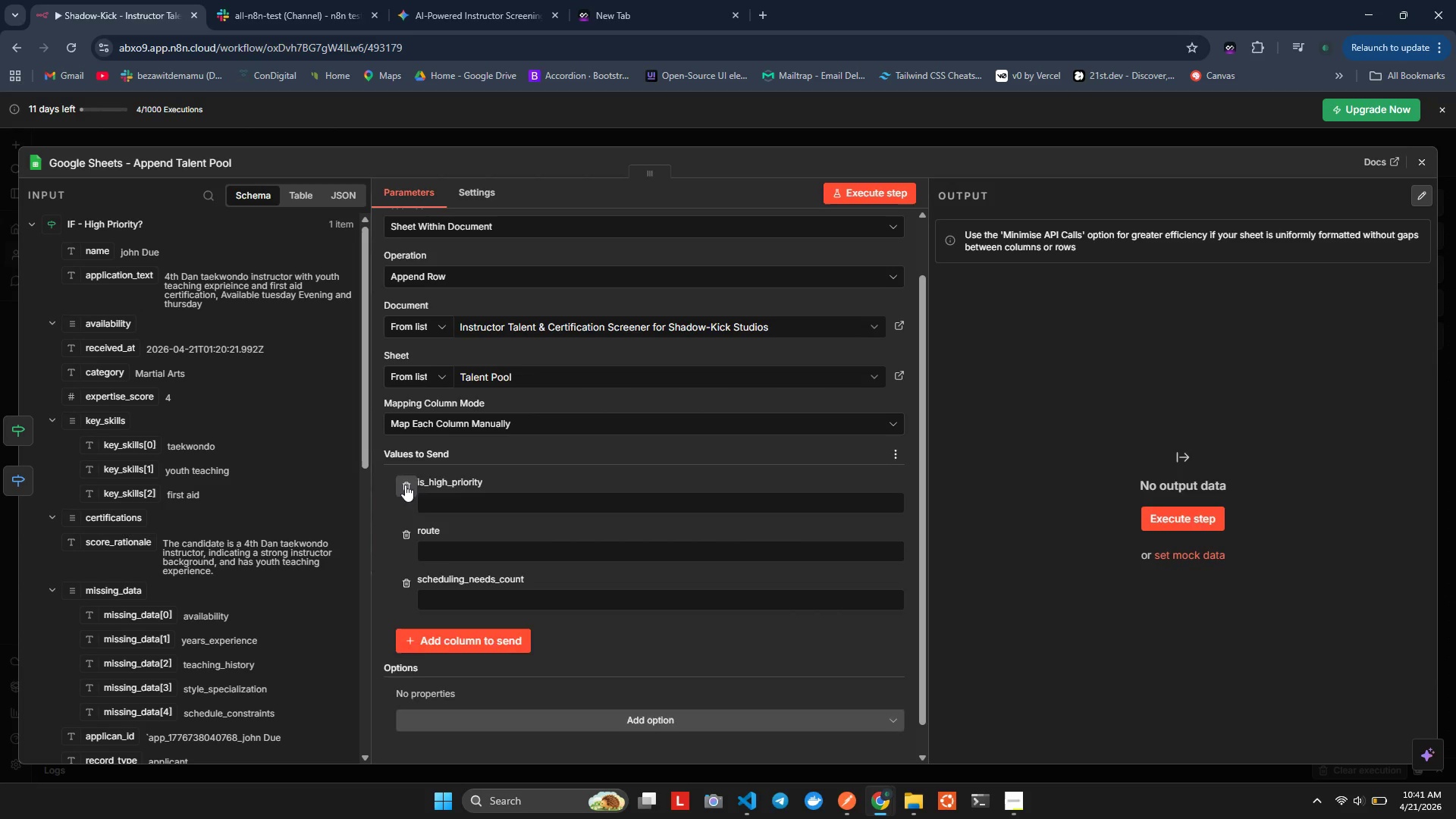 
triple_click([405, 485])
 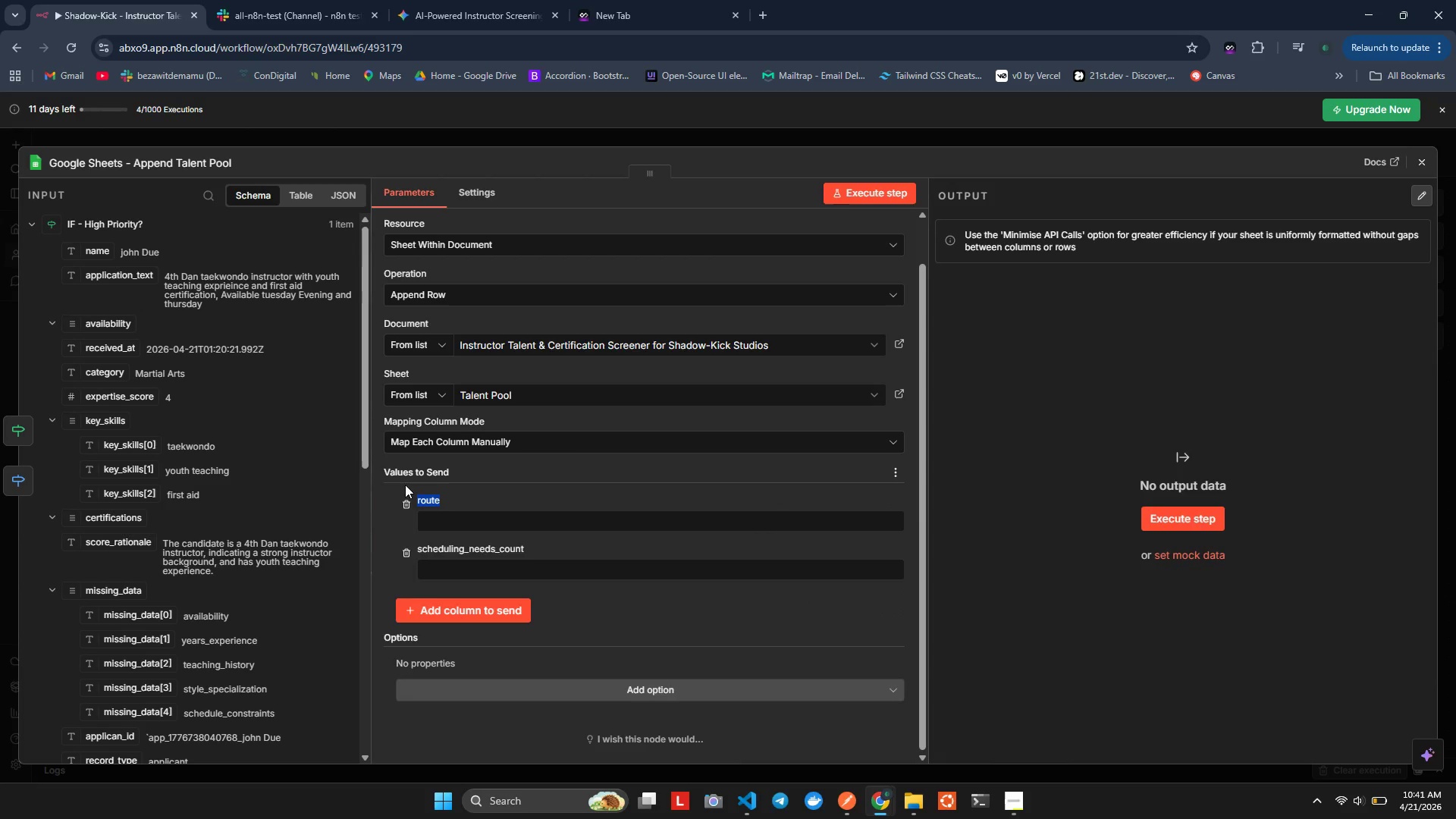 
triple_click([405, 485])
 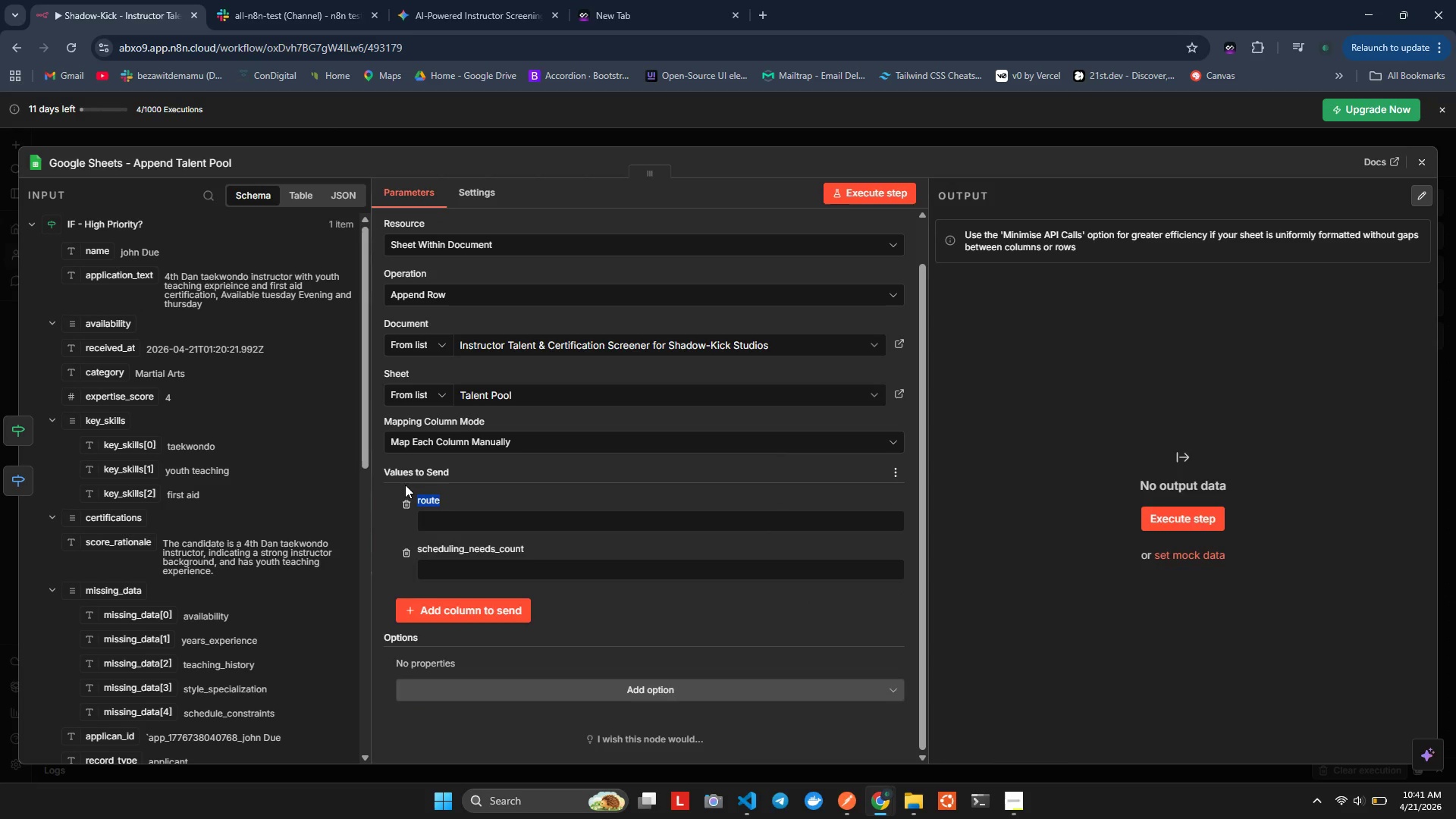 
triple_click([405, 485])
 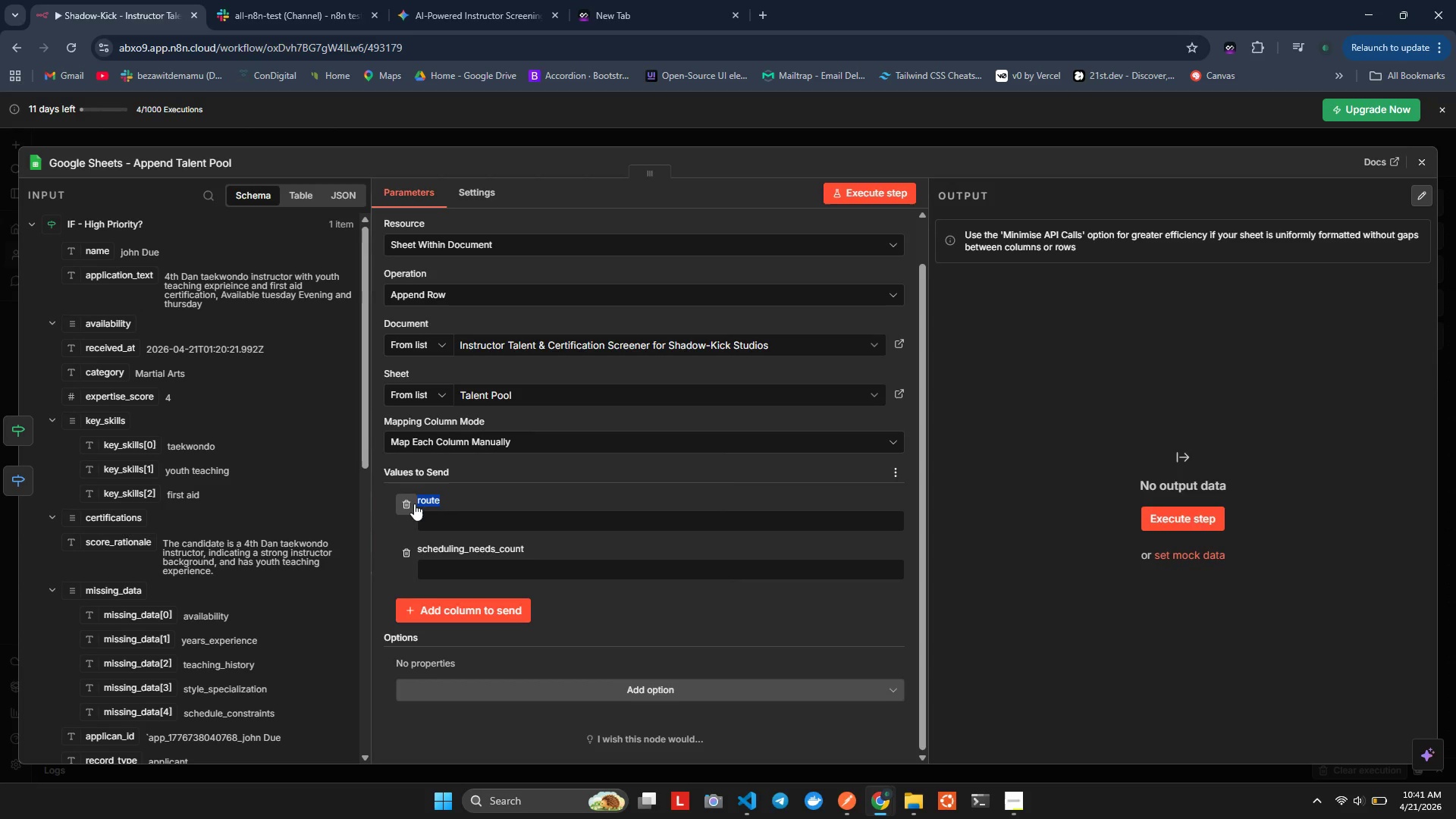 
left_click([414, 504])
 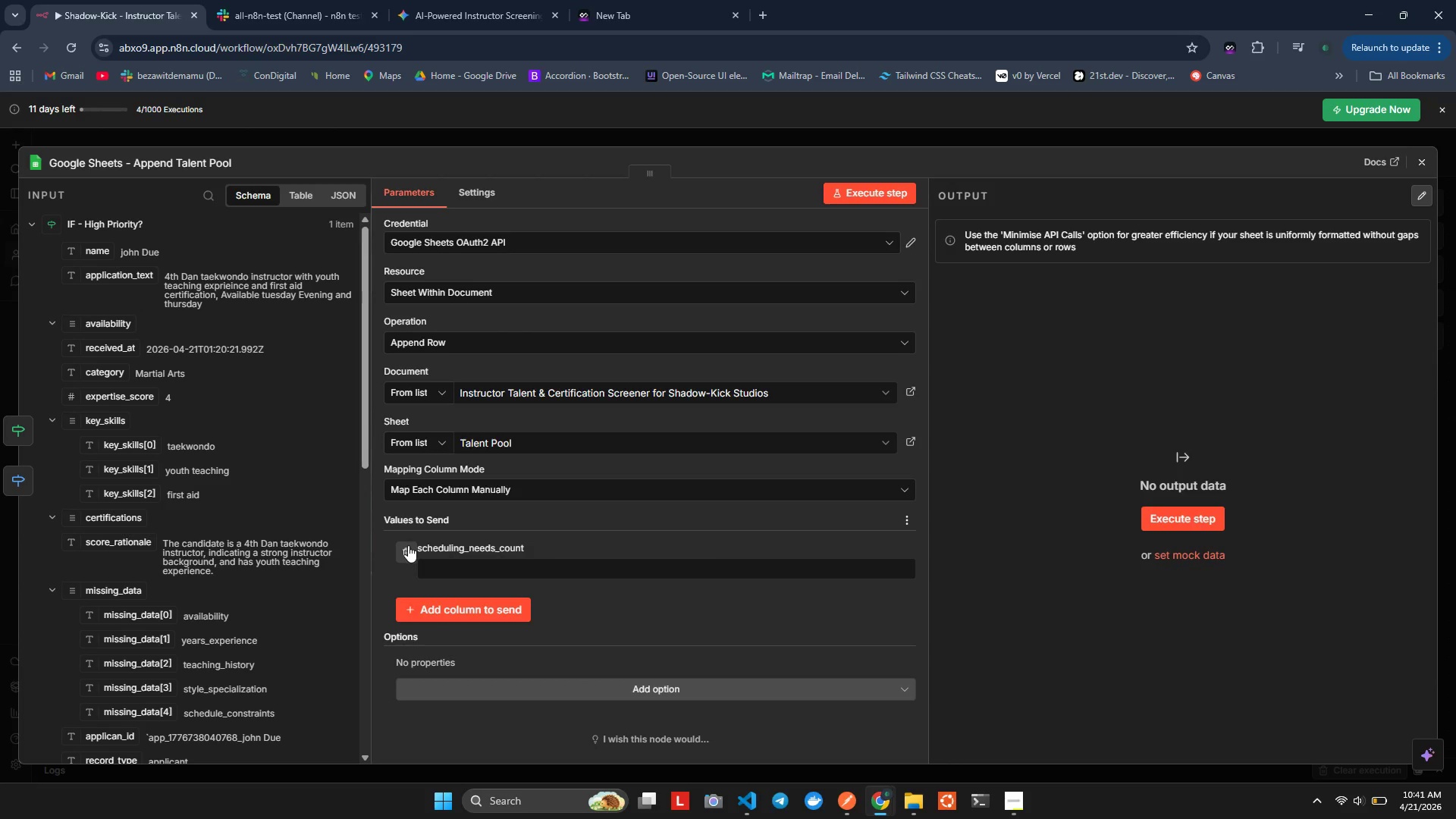 
left_click([408, 545])
 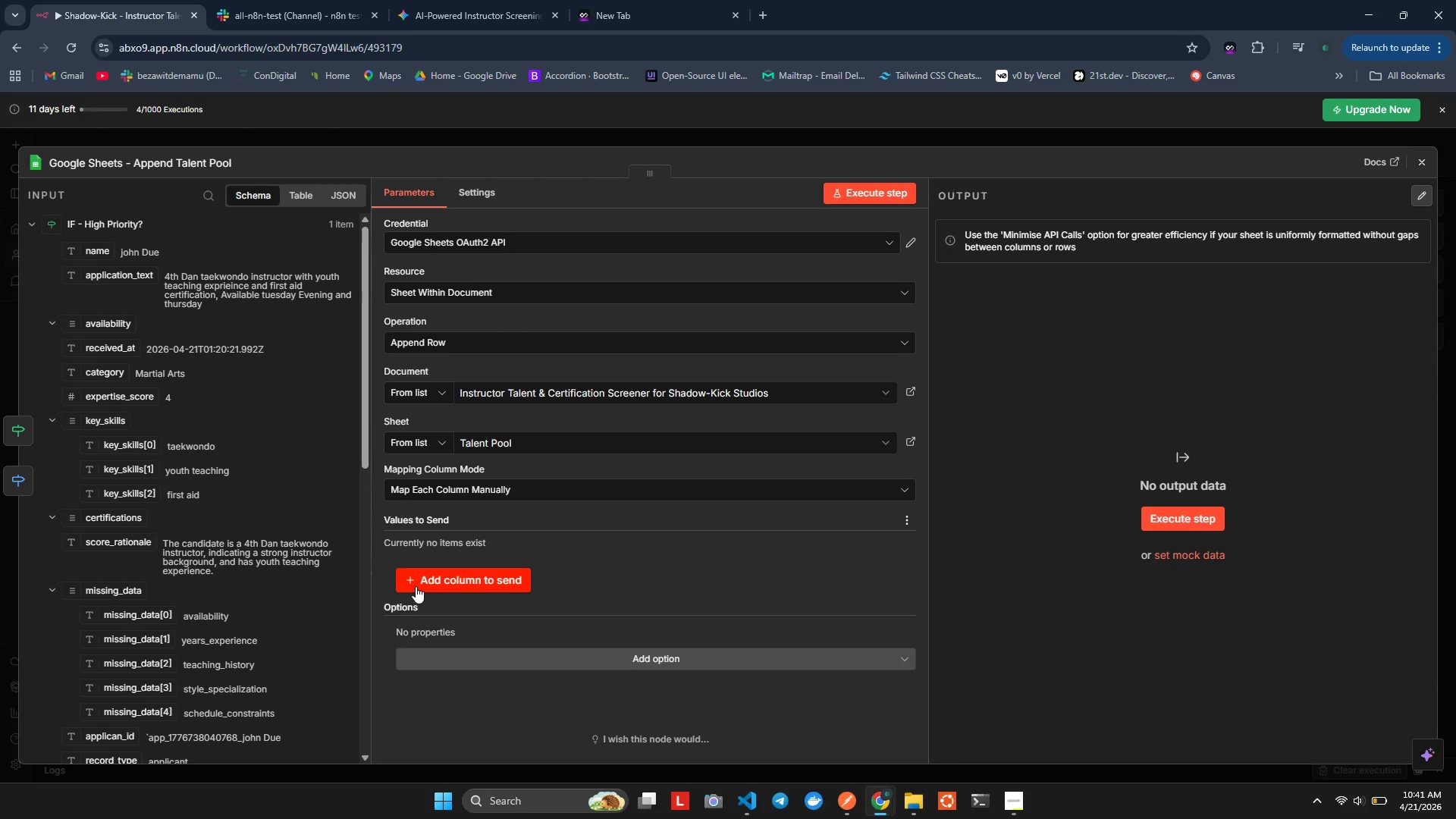 
left_click([416, 585])
 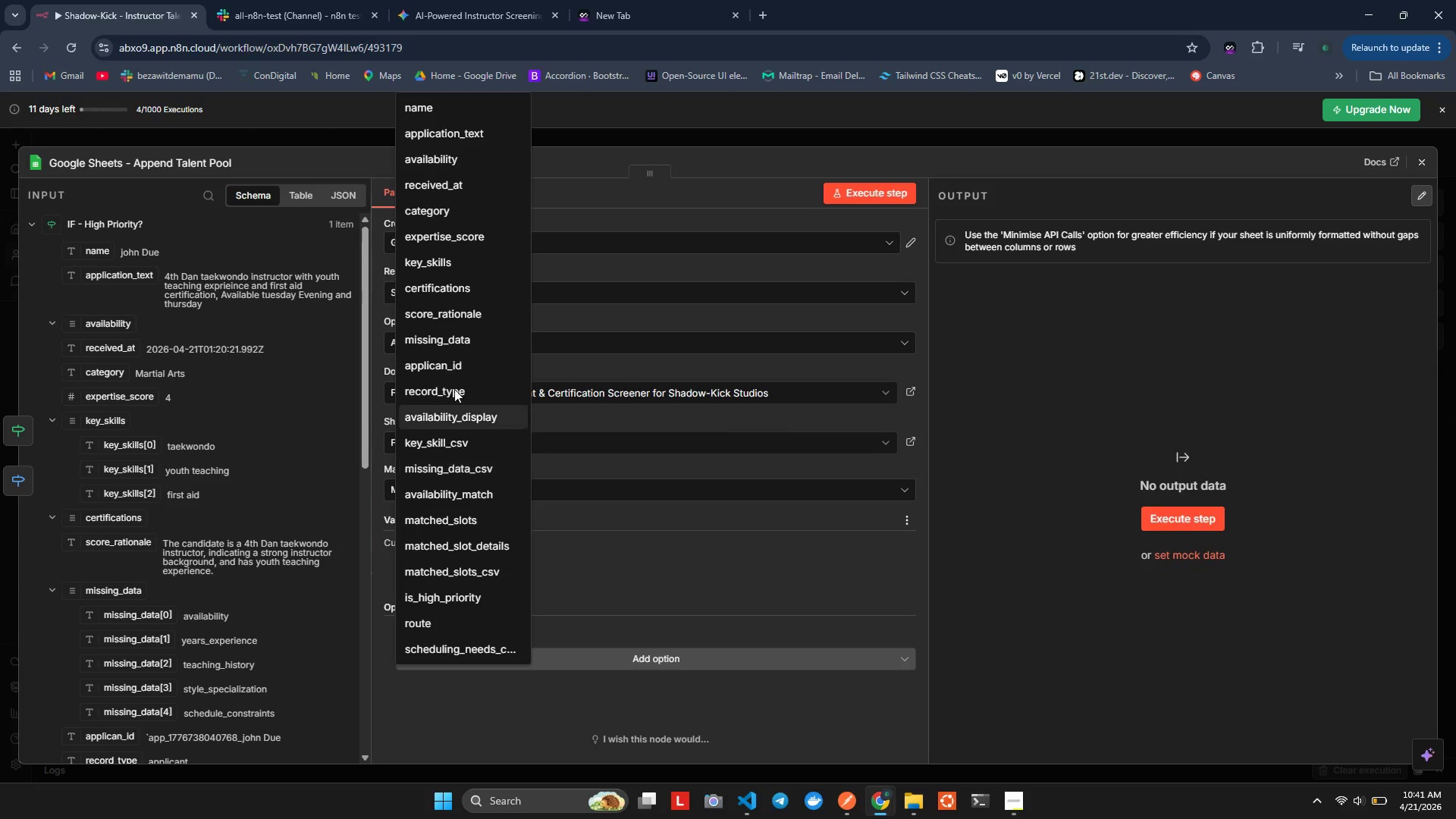 
scroll: coordinate [454, 307], scroll_direction: up, amount: 6.0
 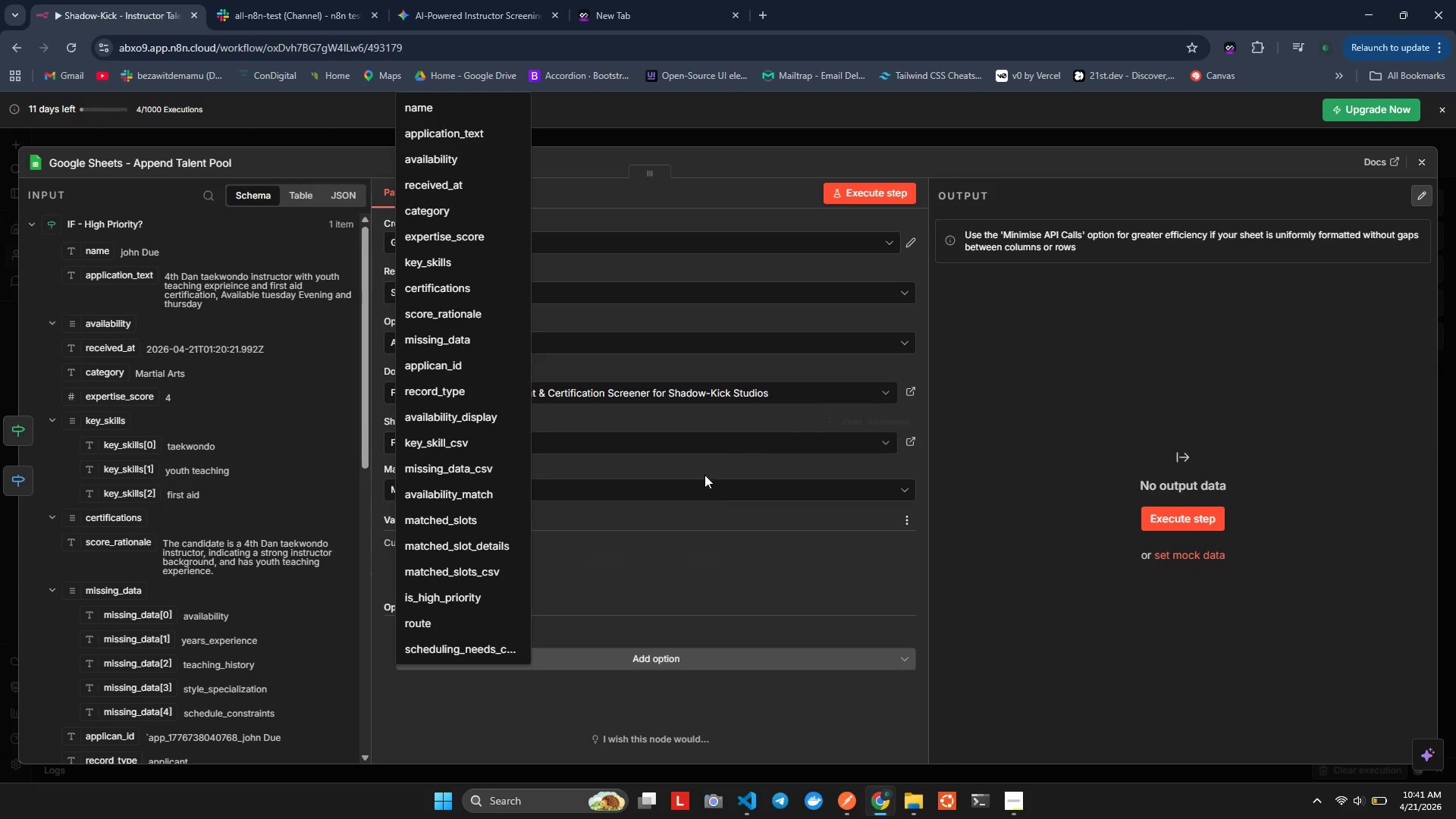 
left_click([648, 583])
 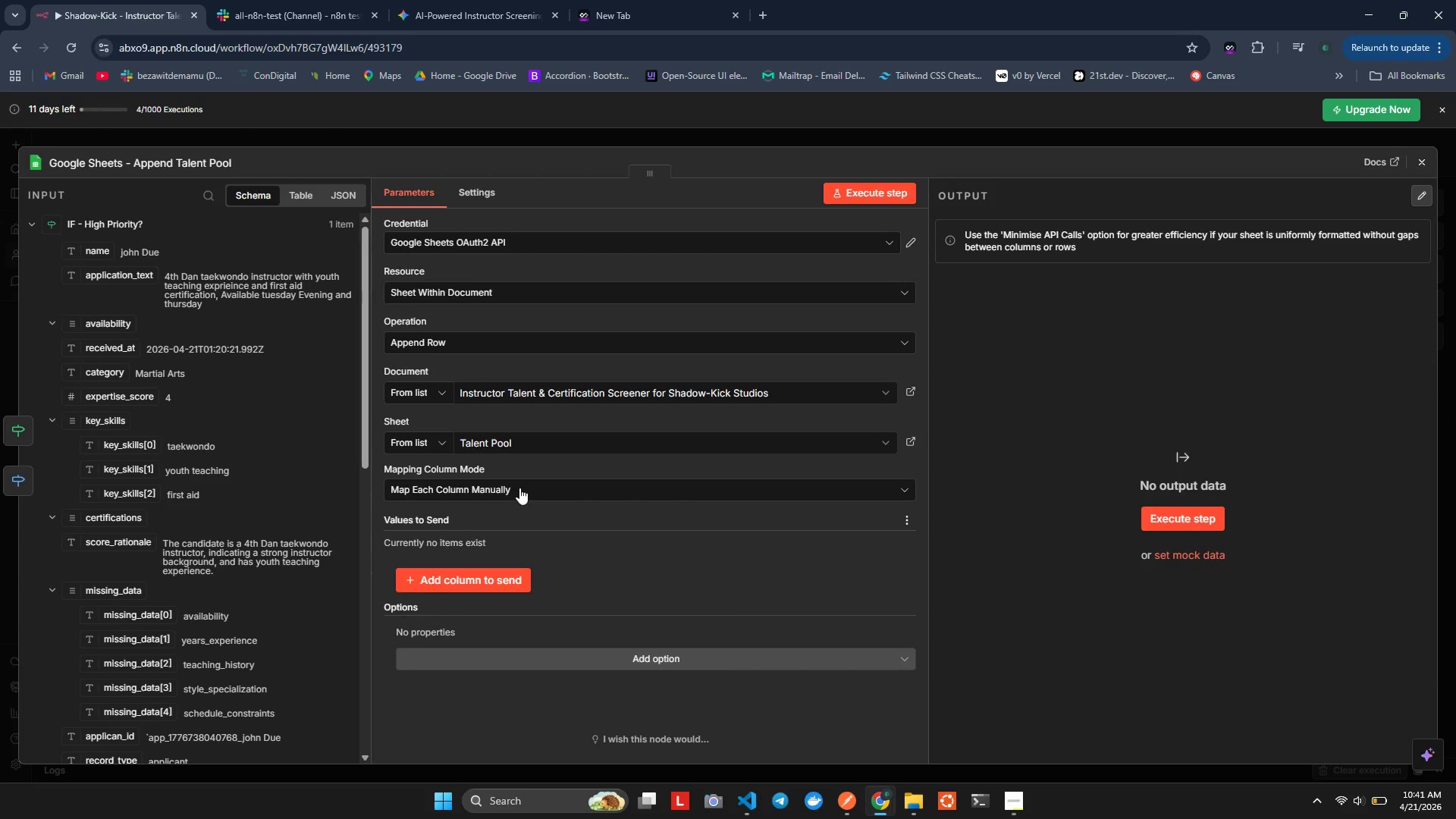 
wait(13.53)
 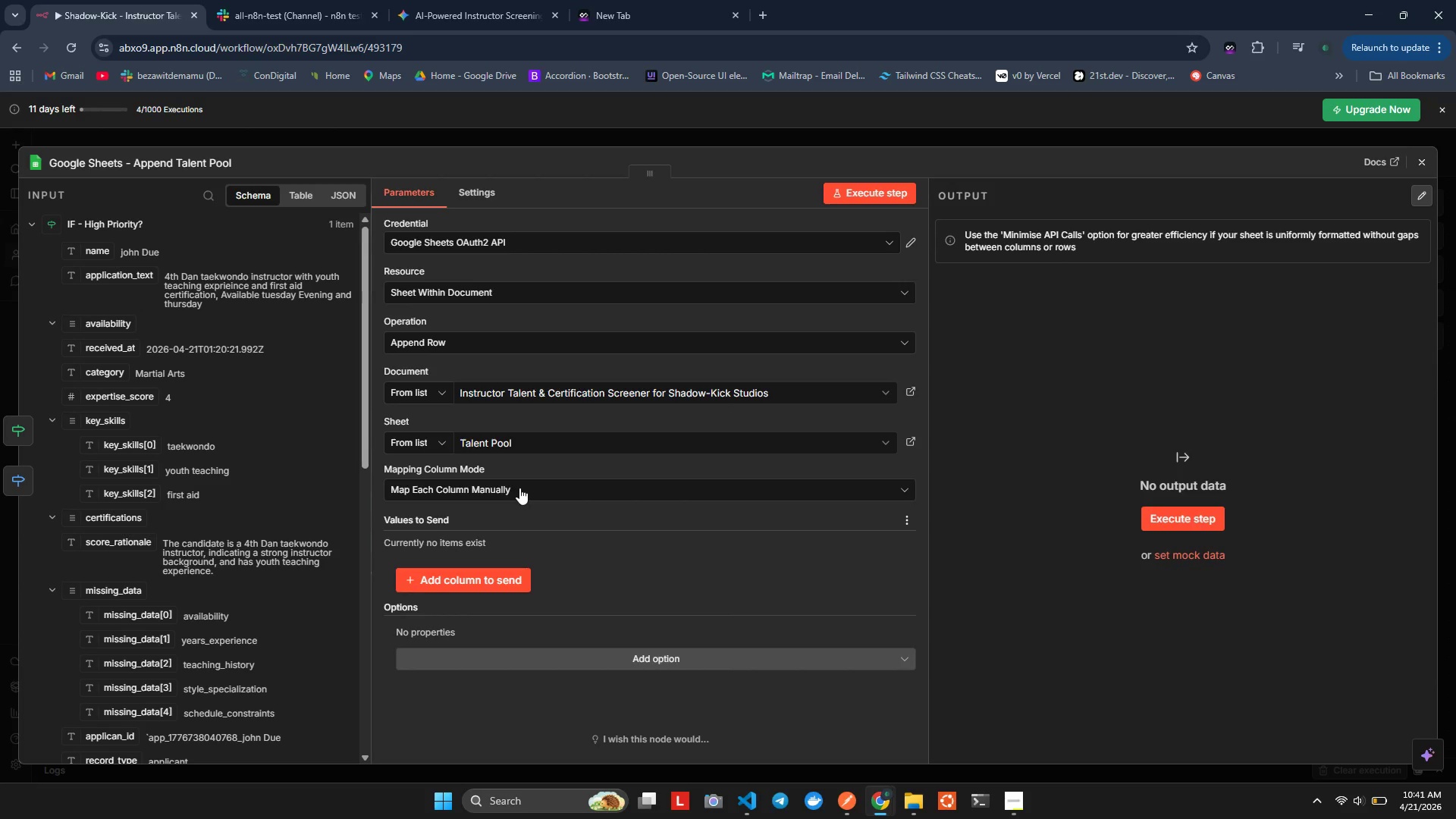 
left_click([519, 488])
 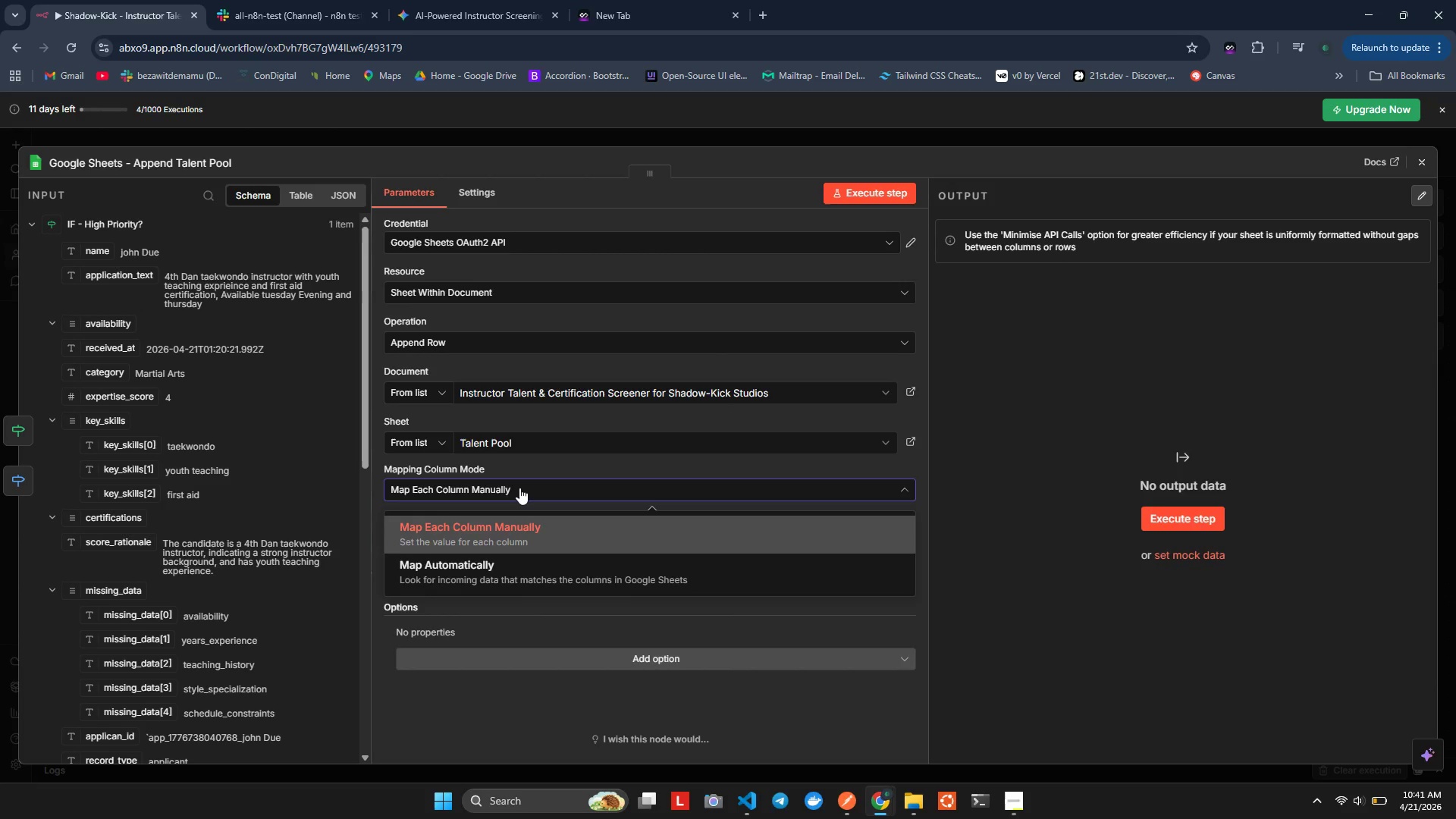 
left_click([519, 488])
 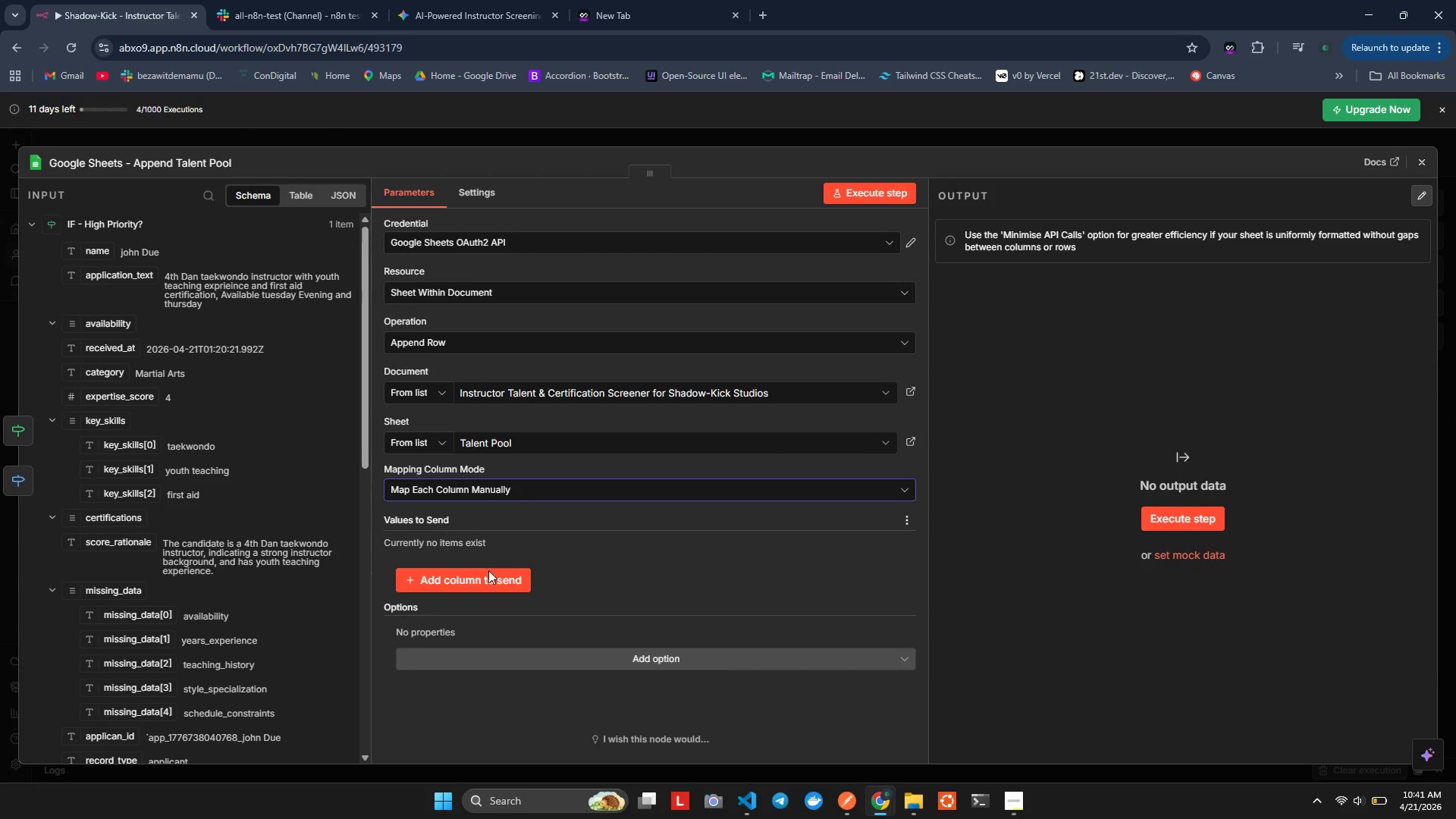 
scroll: coordinate [453, 258], scroll_direction: up, amount: 2.0
 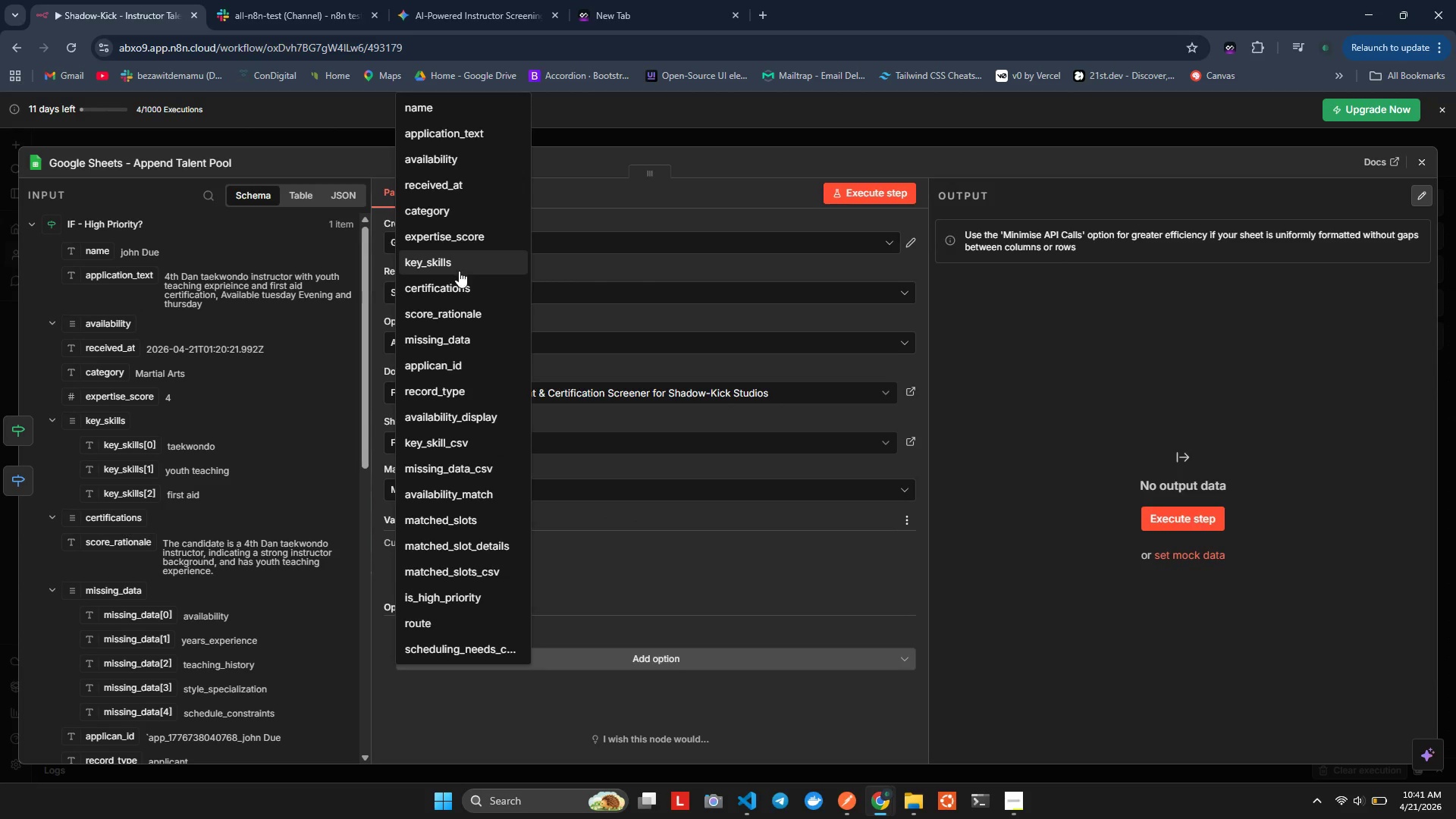 
left_click([486, 582])
 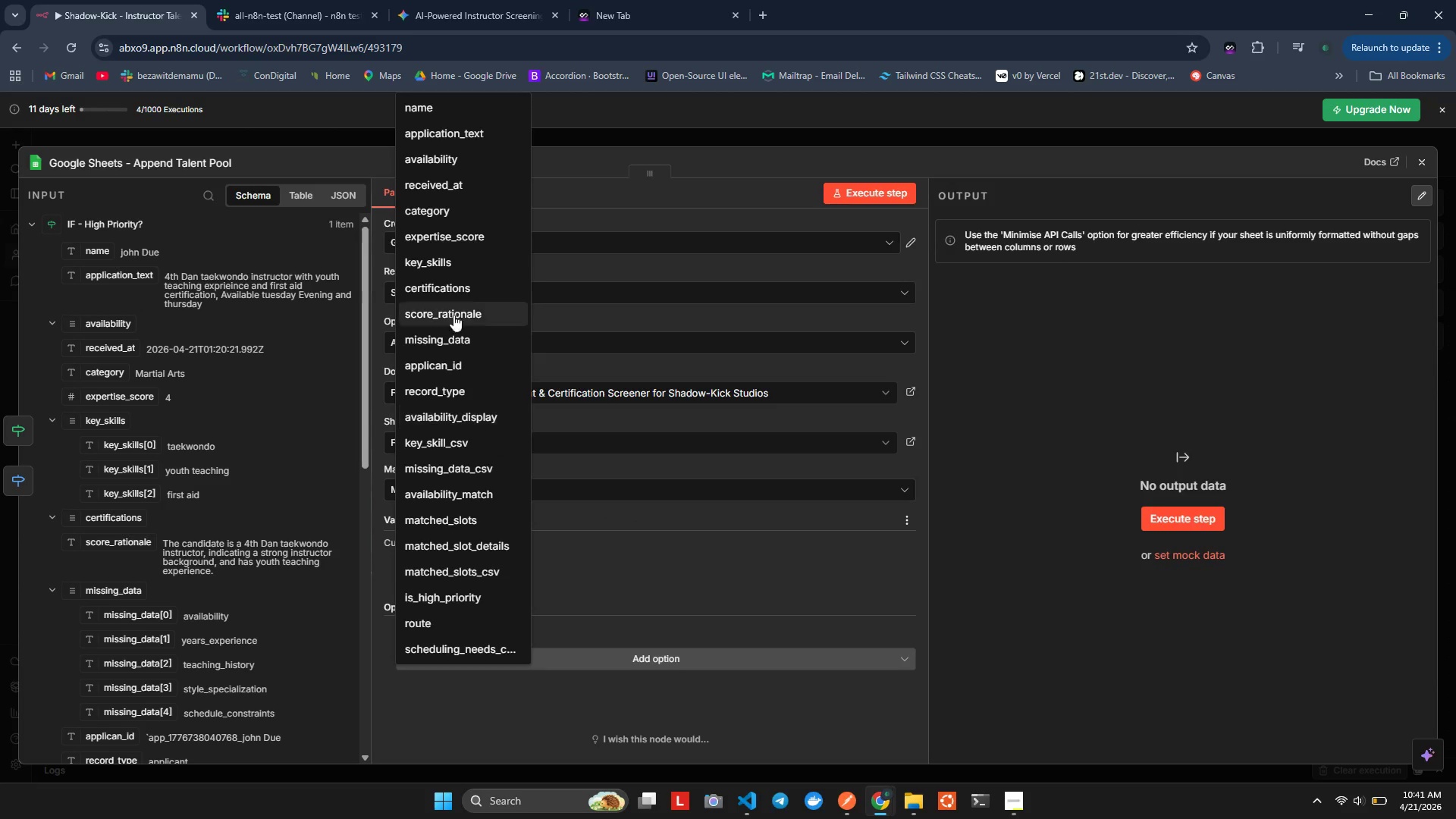 
wait(6.52)
 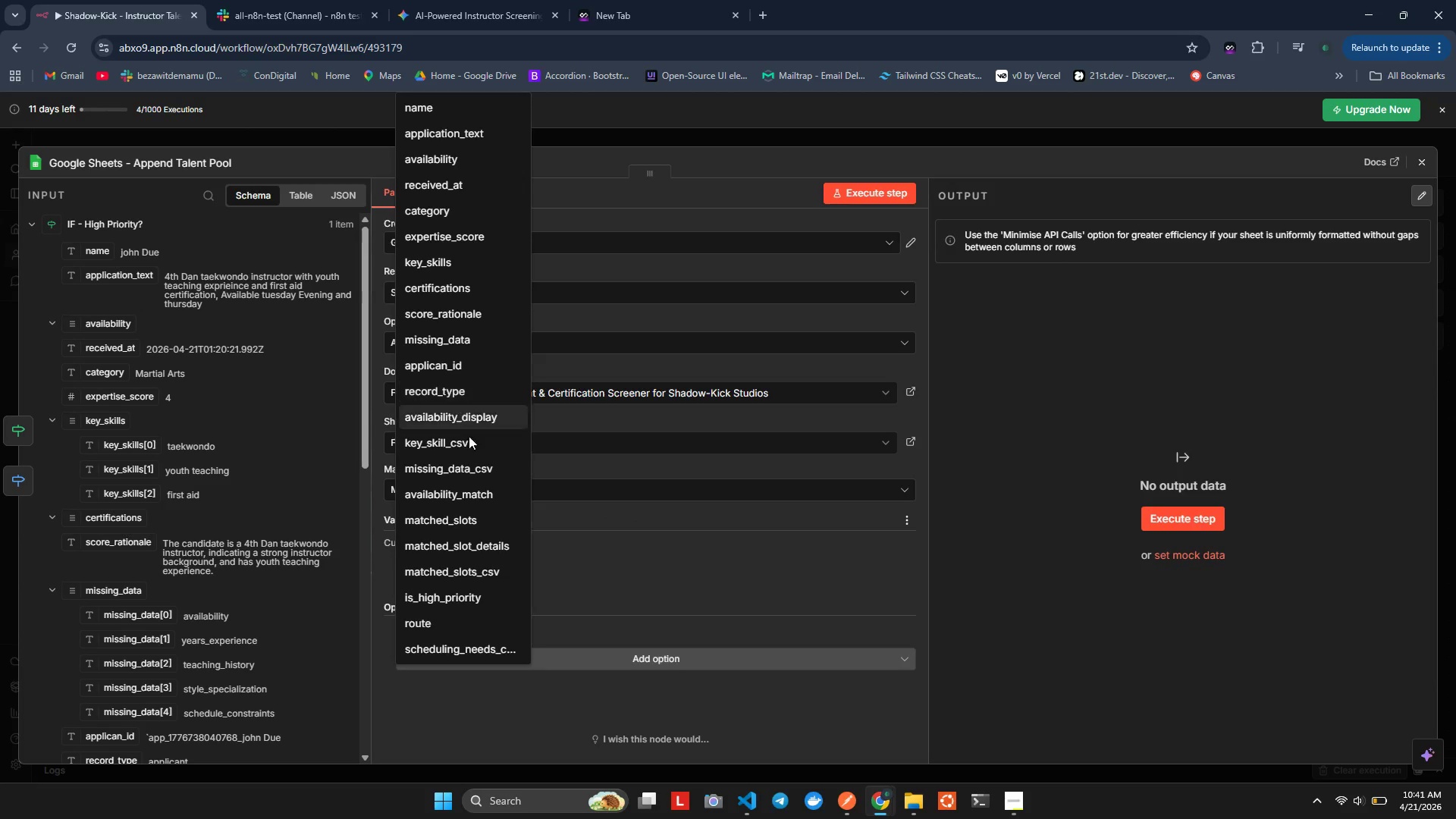 
left_click([622, 604])
 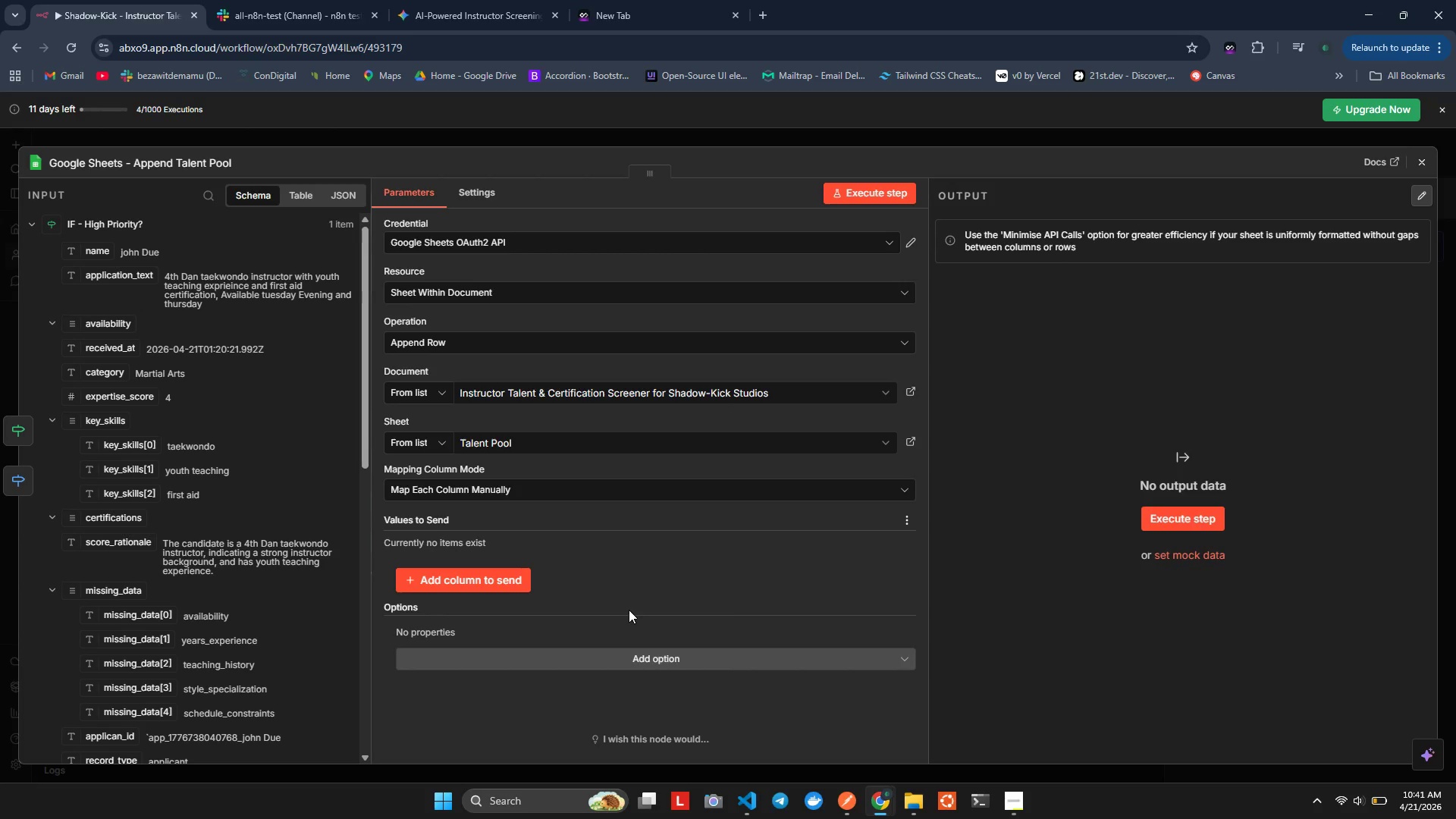 
key(Alt+AltLeft)
 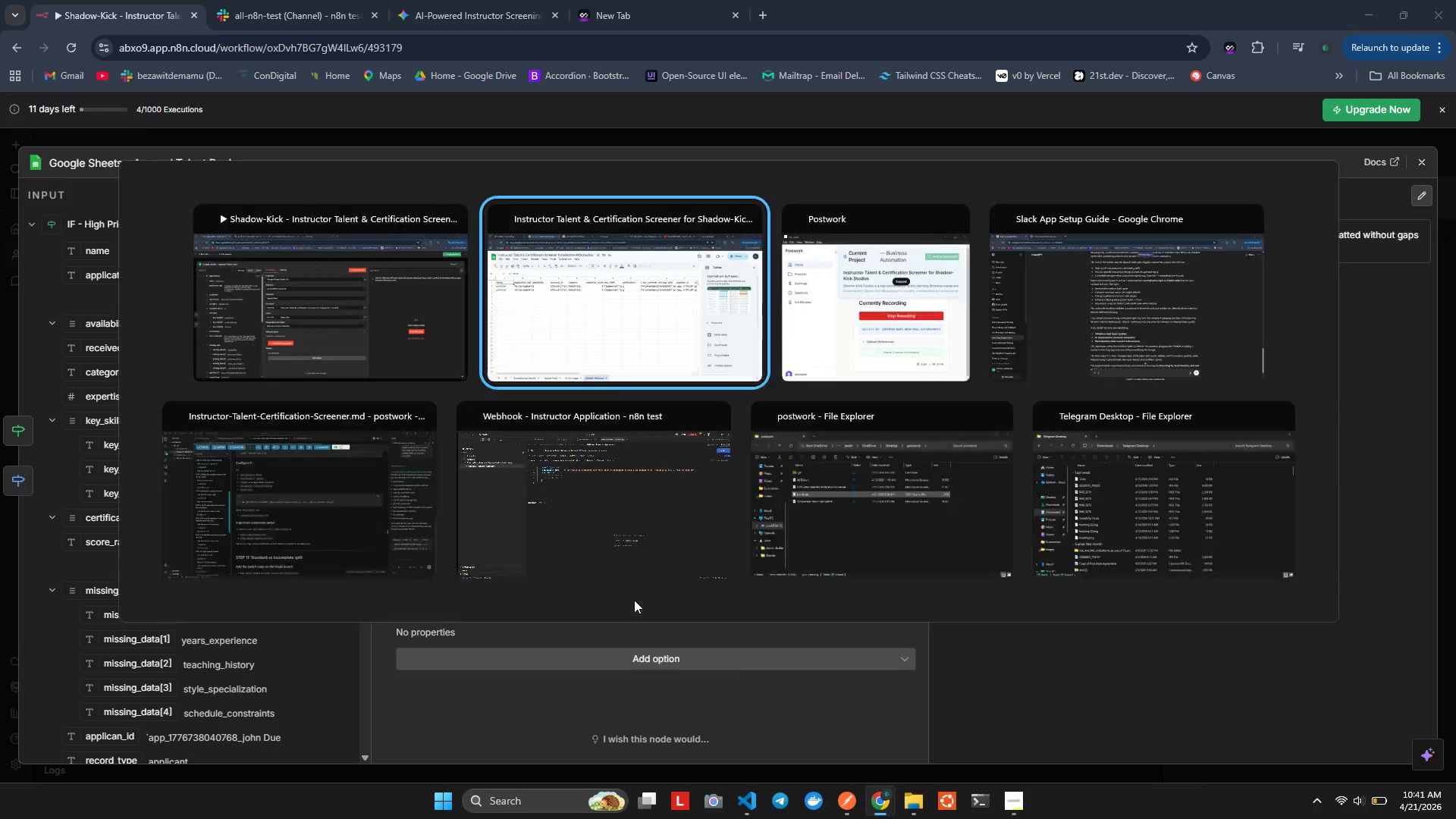 
key(Alt+Tab)
 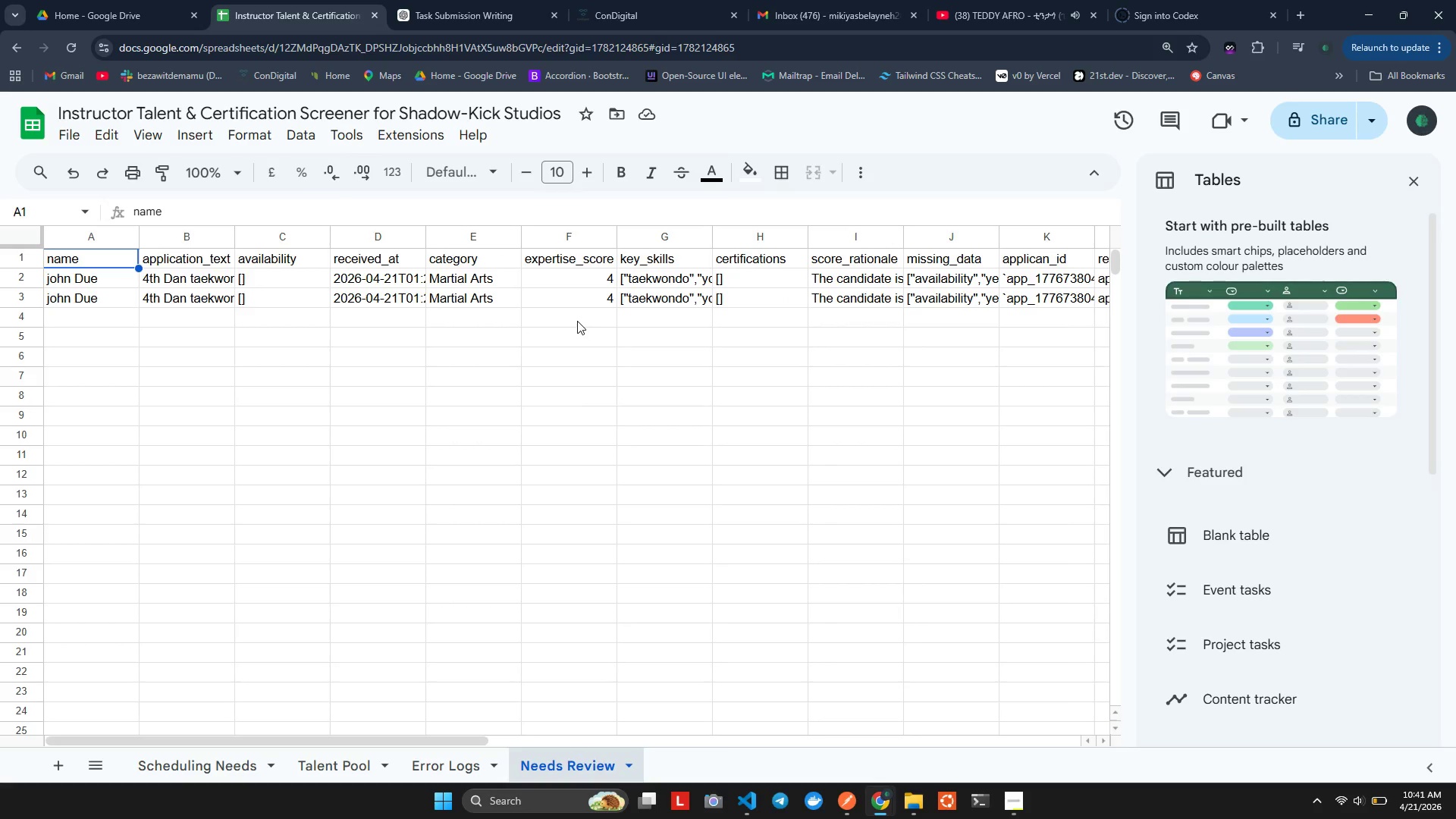 
left_click([577, 321])
 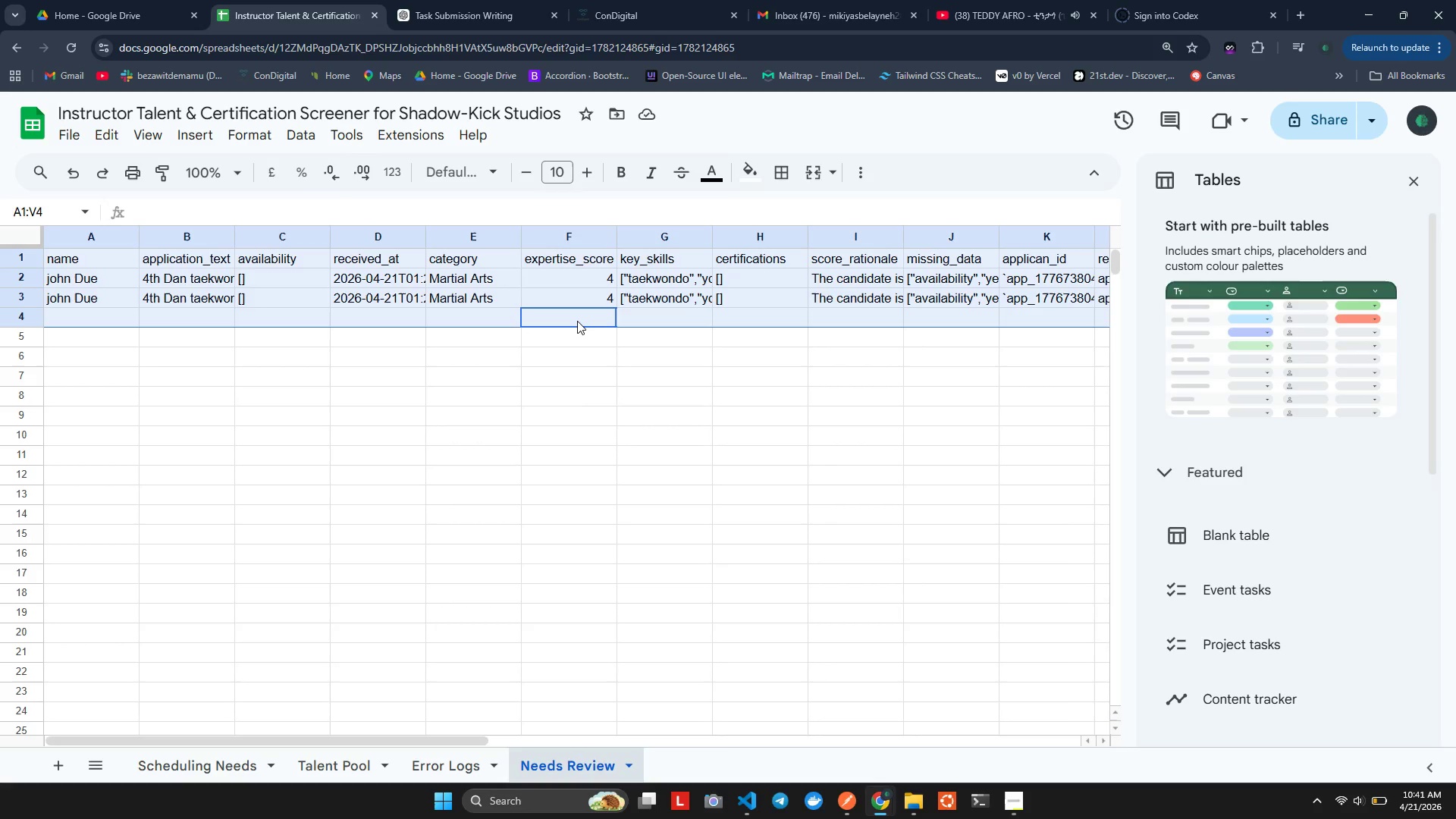 
key(Control+A)
 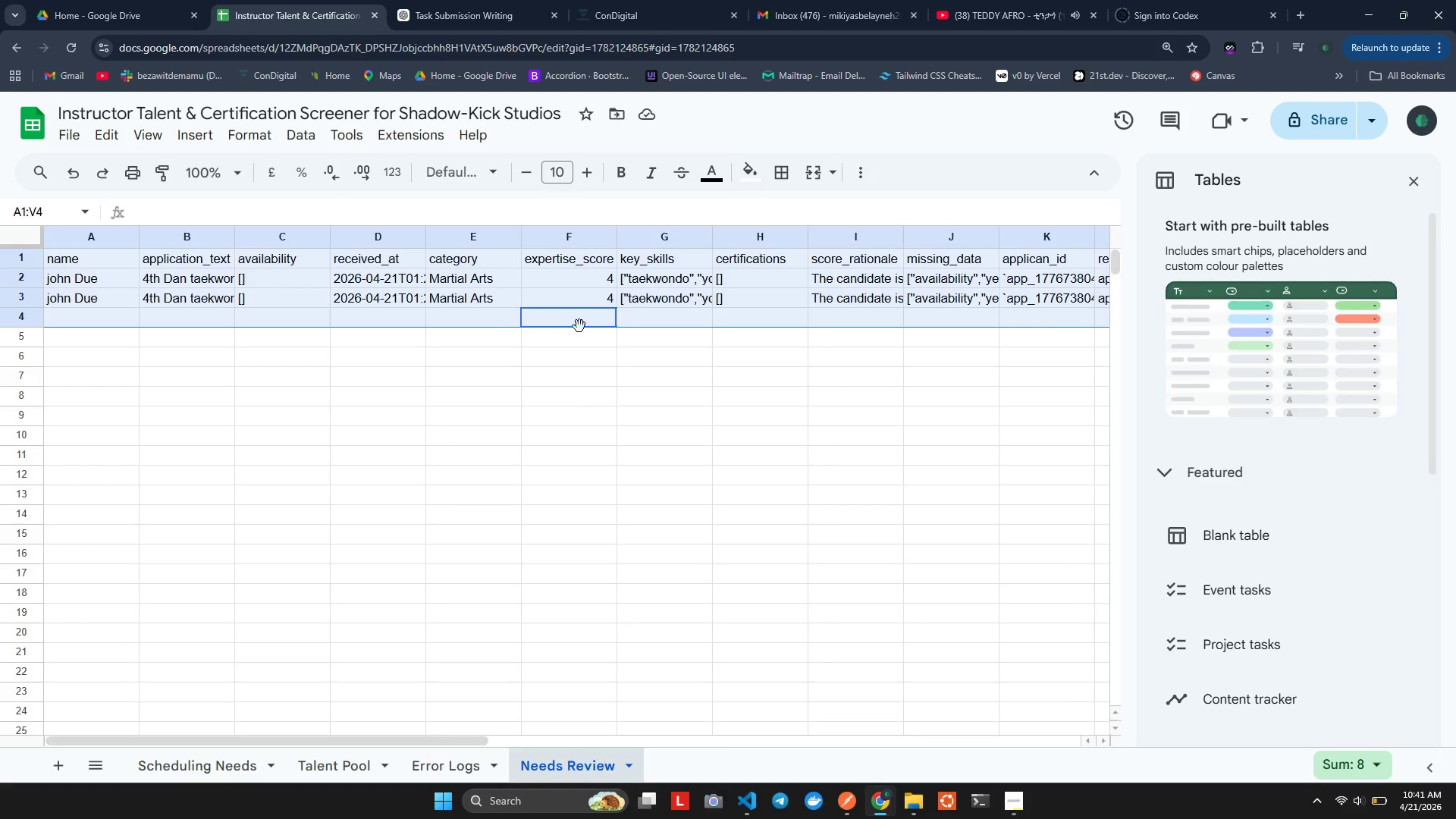 
key(Backspace)
 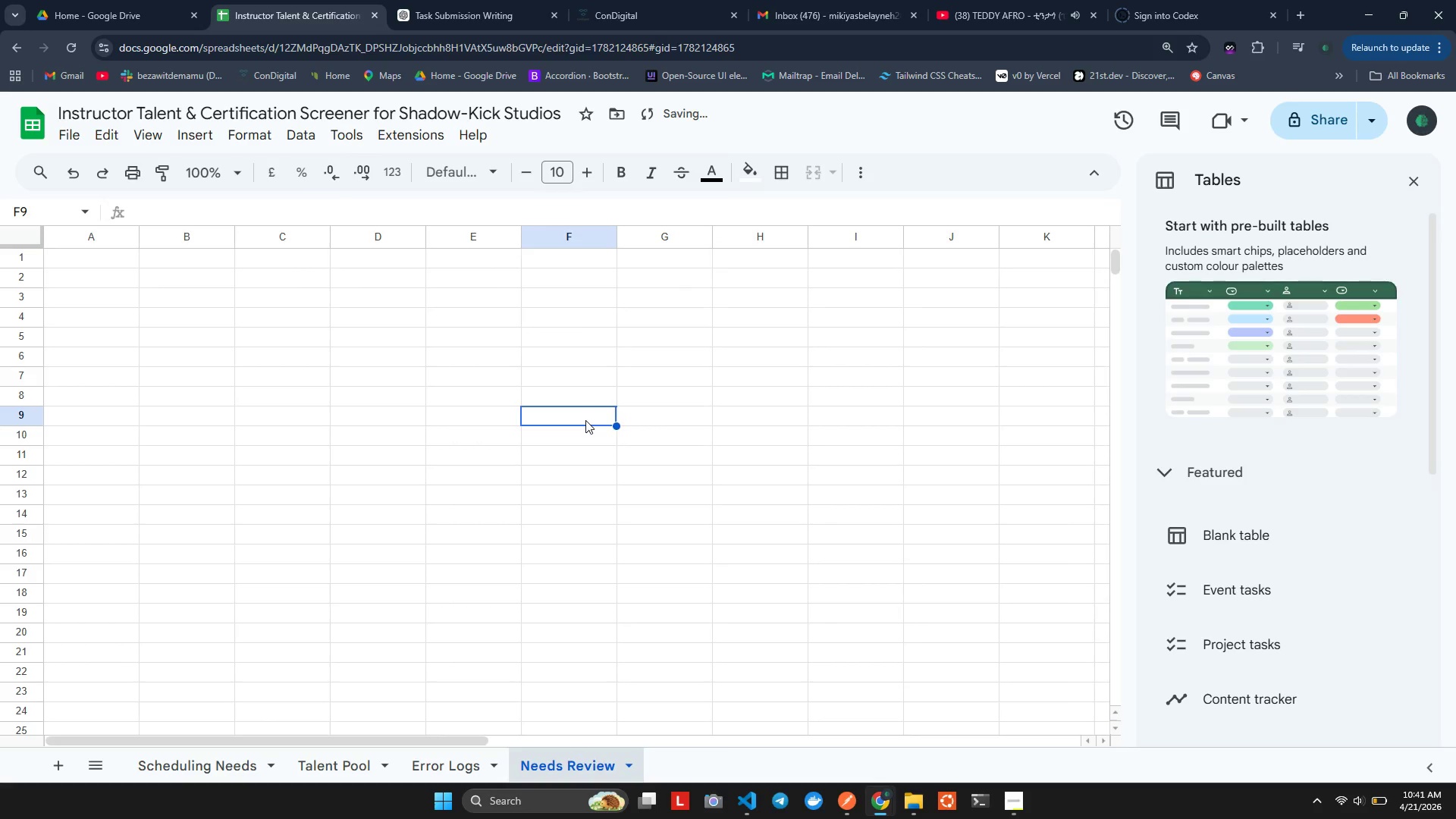 
key(Alt+AltLeft)
 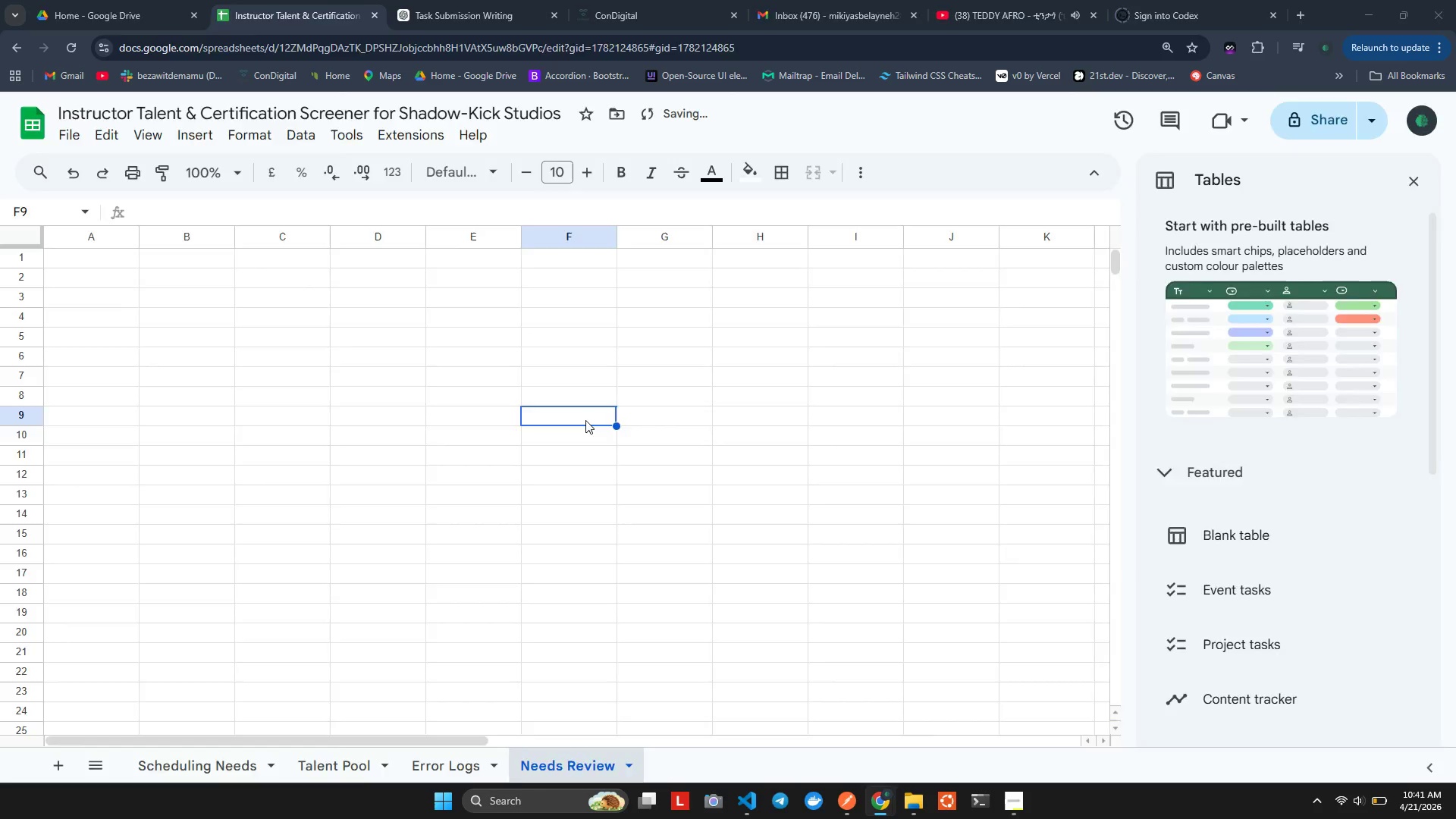 
key(Alt+Tab)
 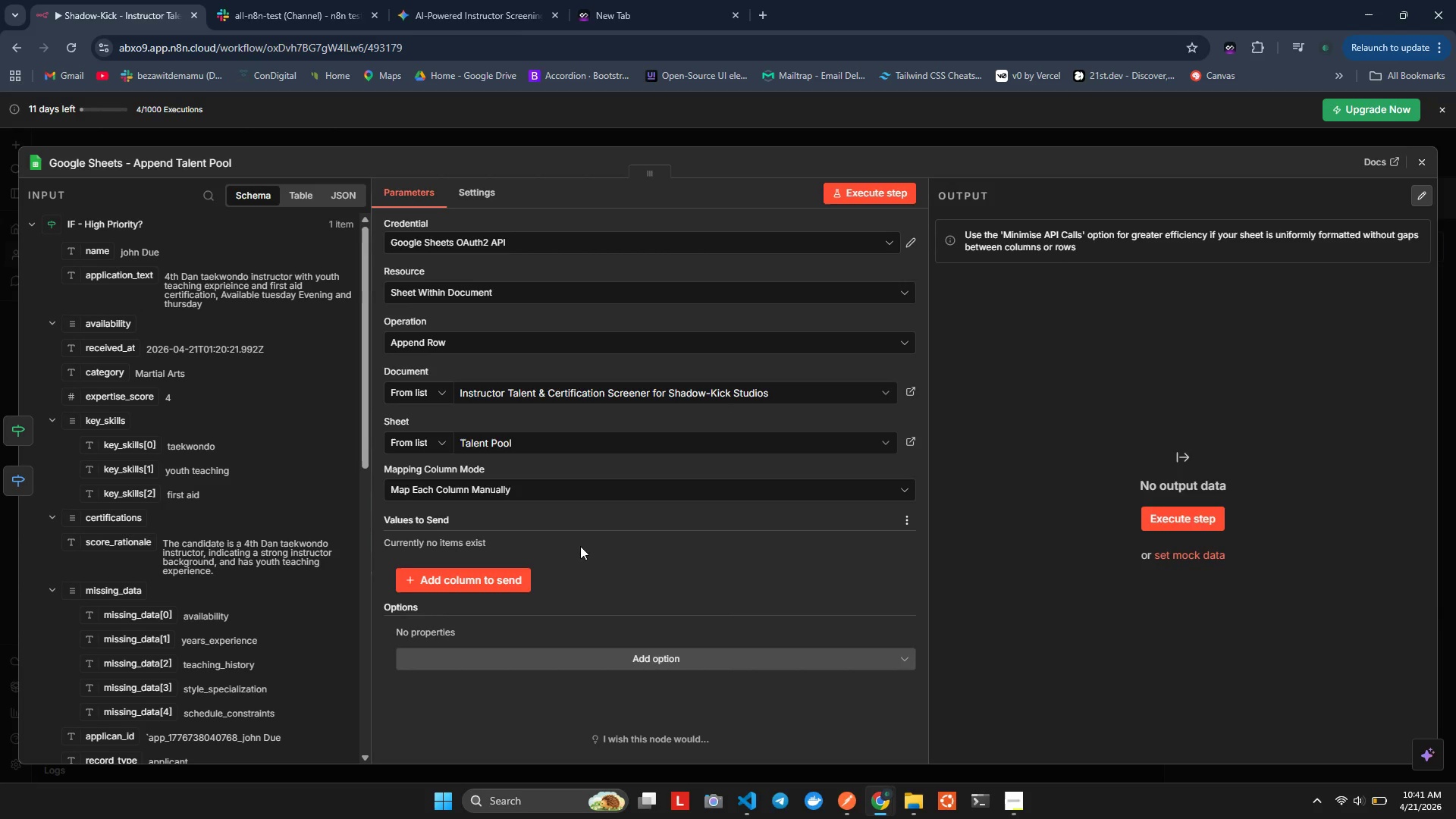 
left_click([593, 544])
 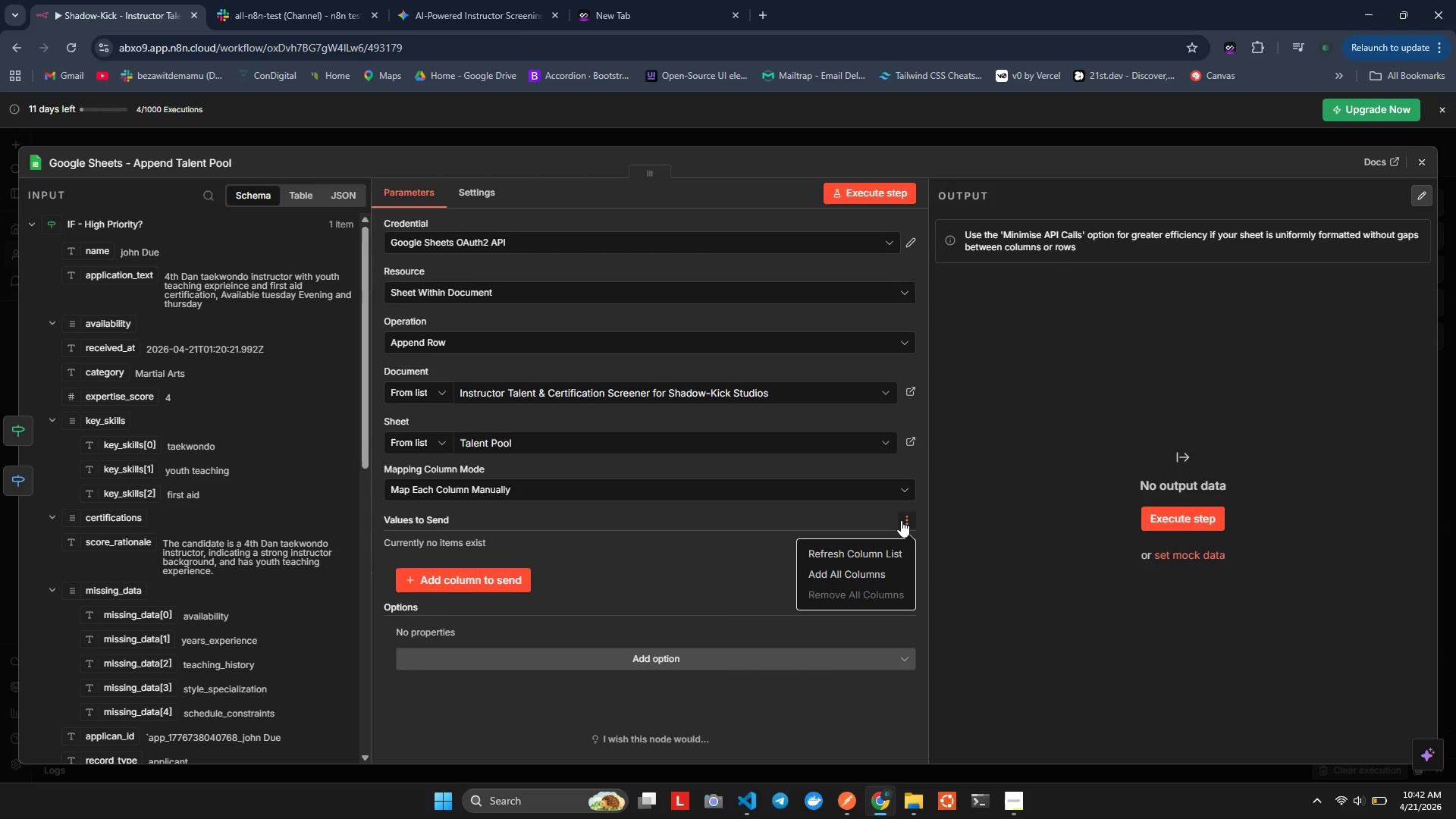 
left_click([871, 553])
 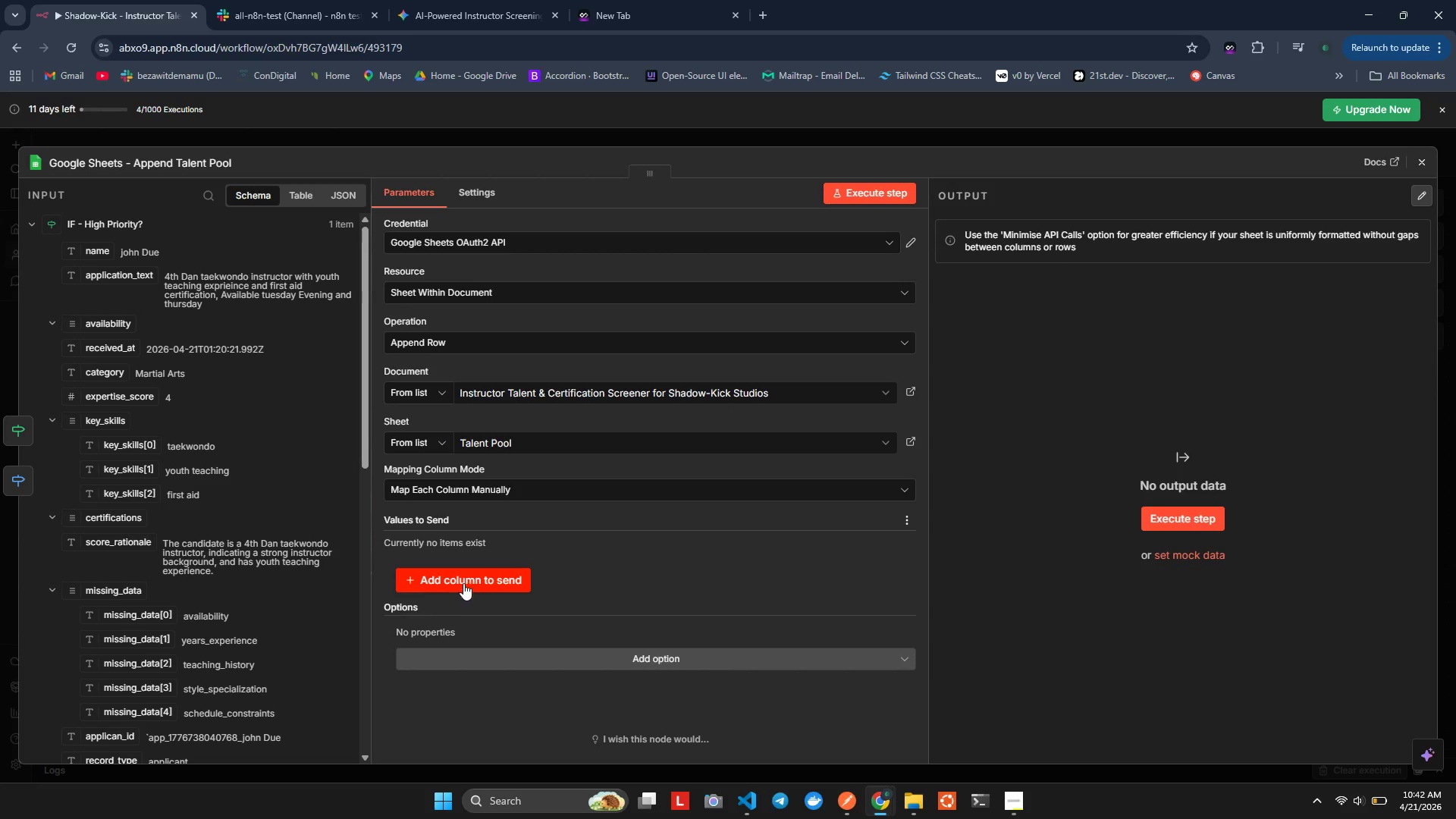 
left_click([417, 517])
 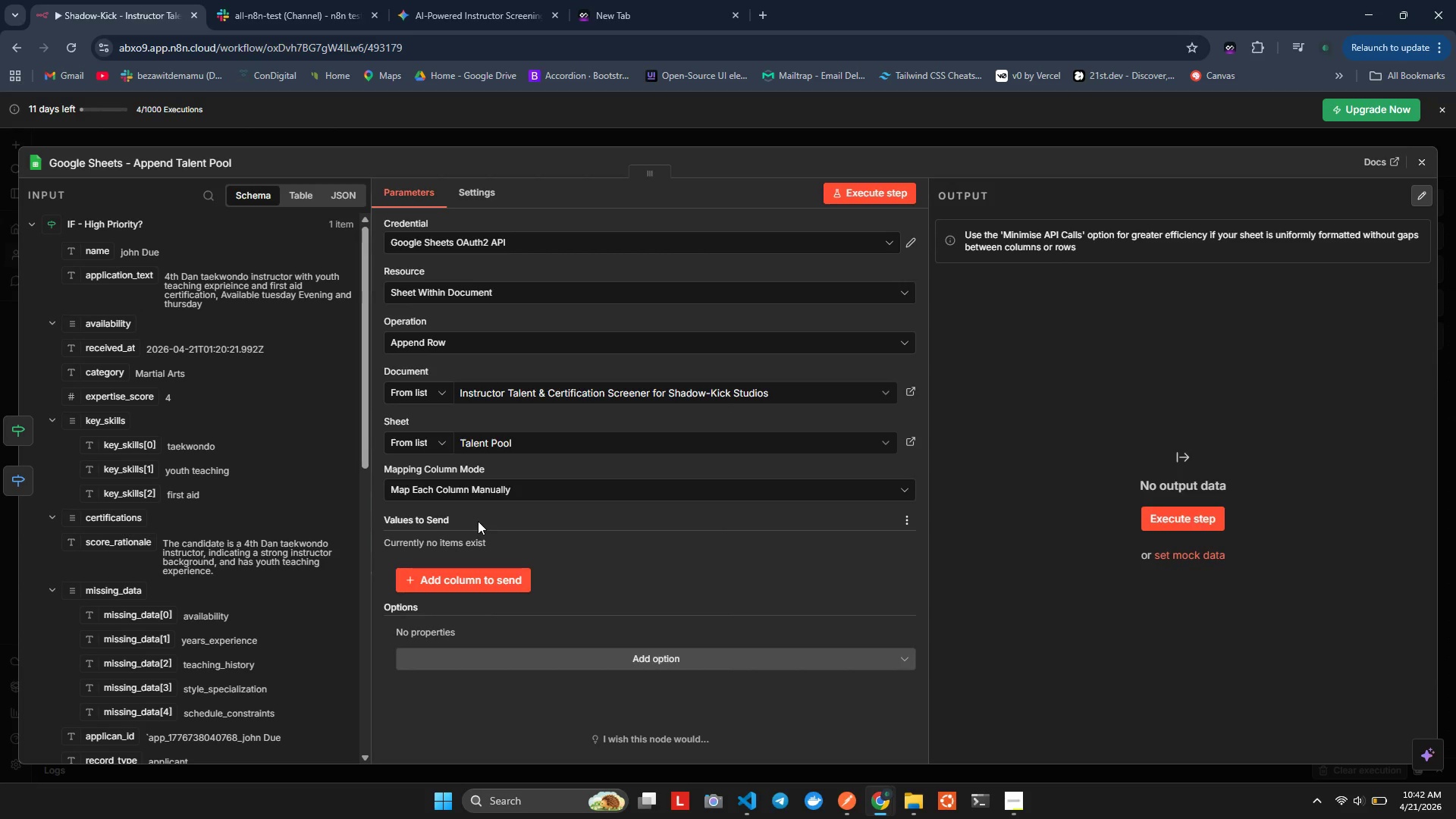 
left_click([478, 520])
 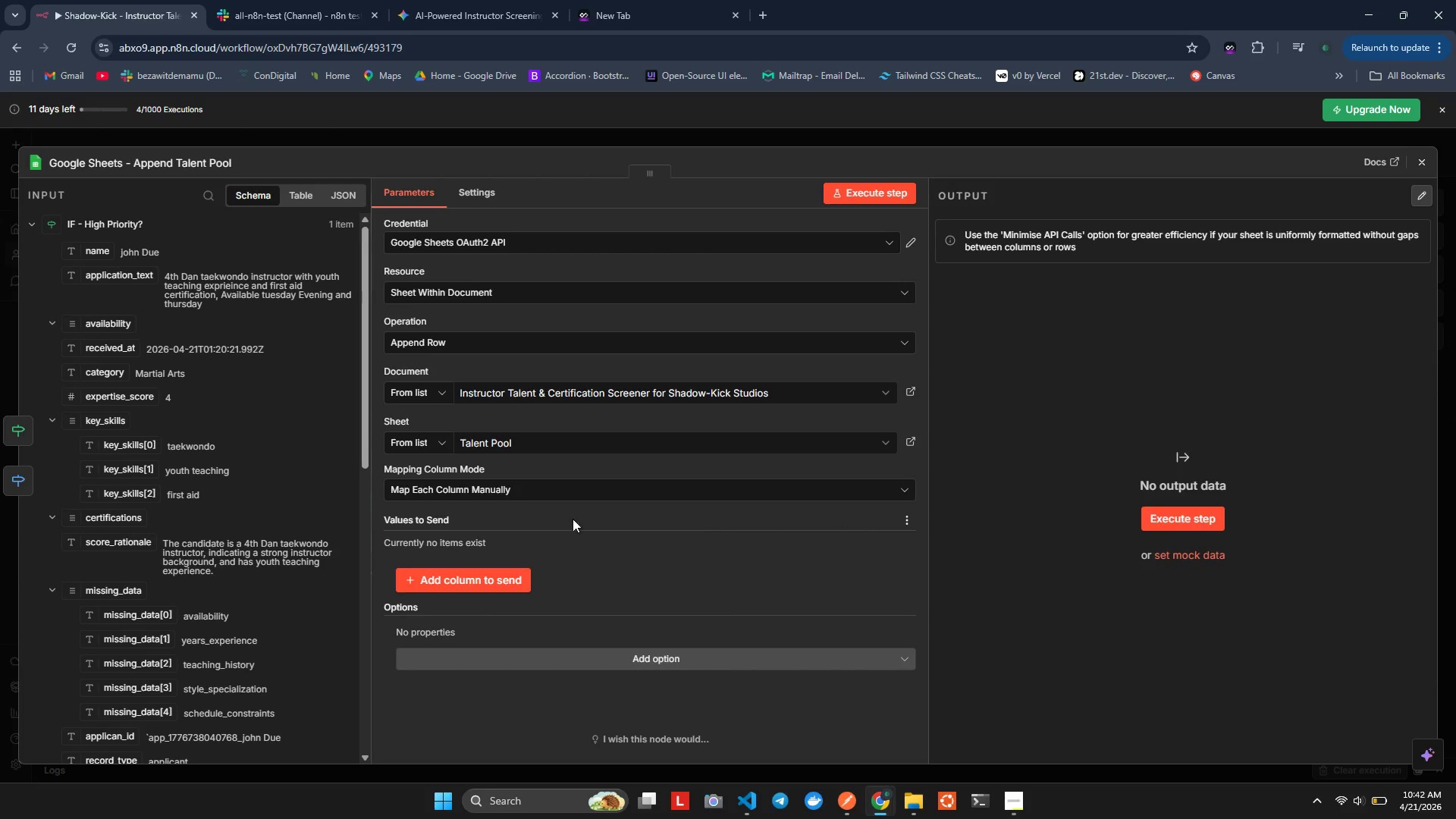 
left_click([564, 519])
 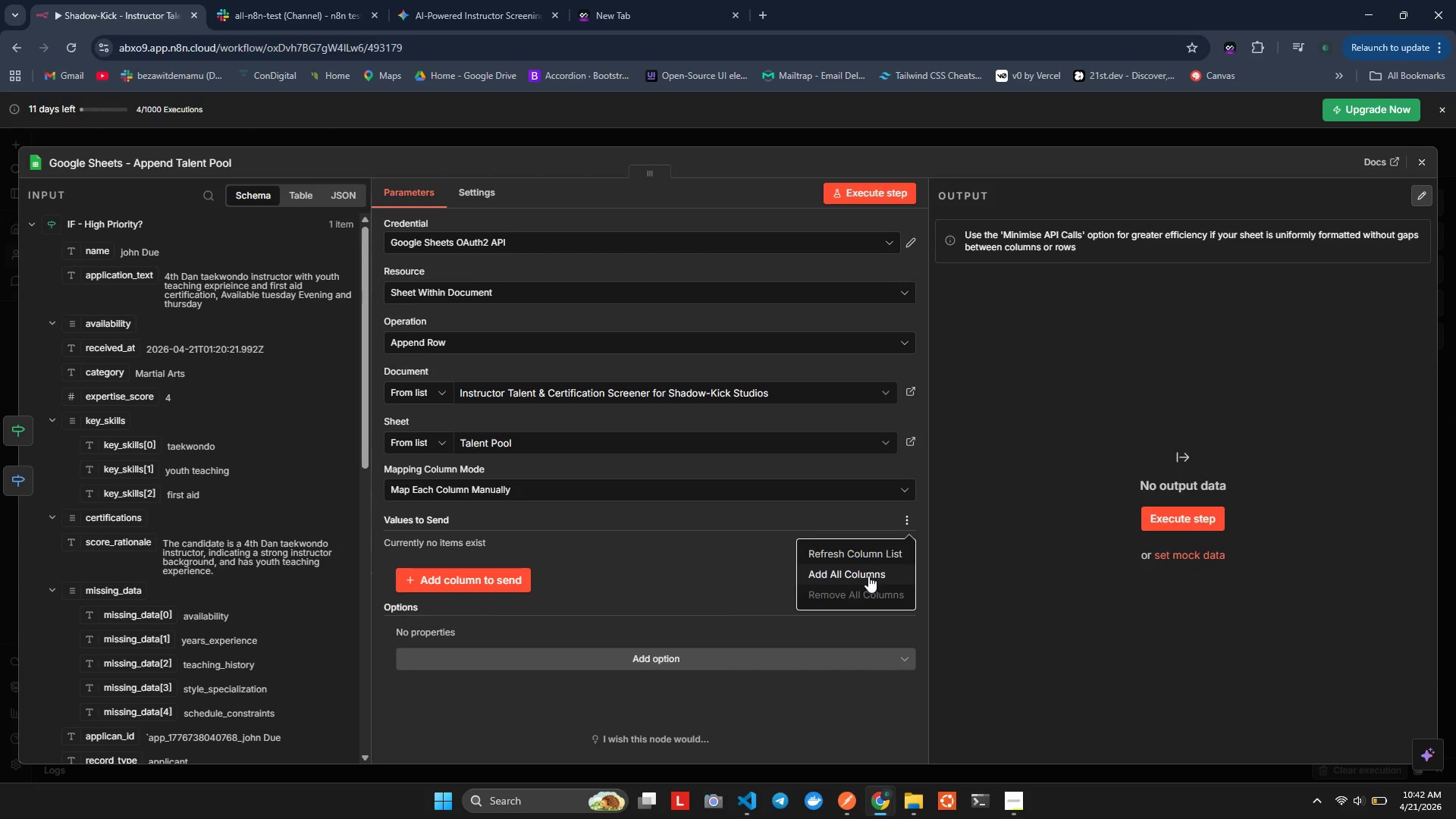 
left_click([833, 557])
 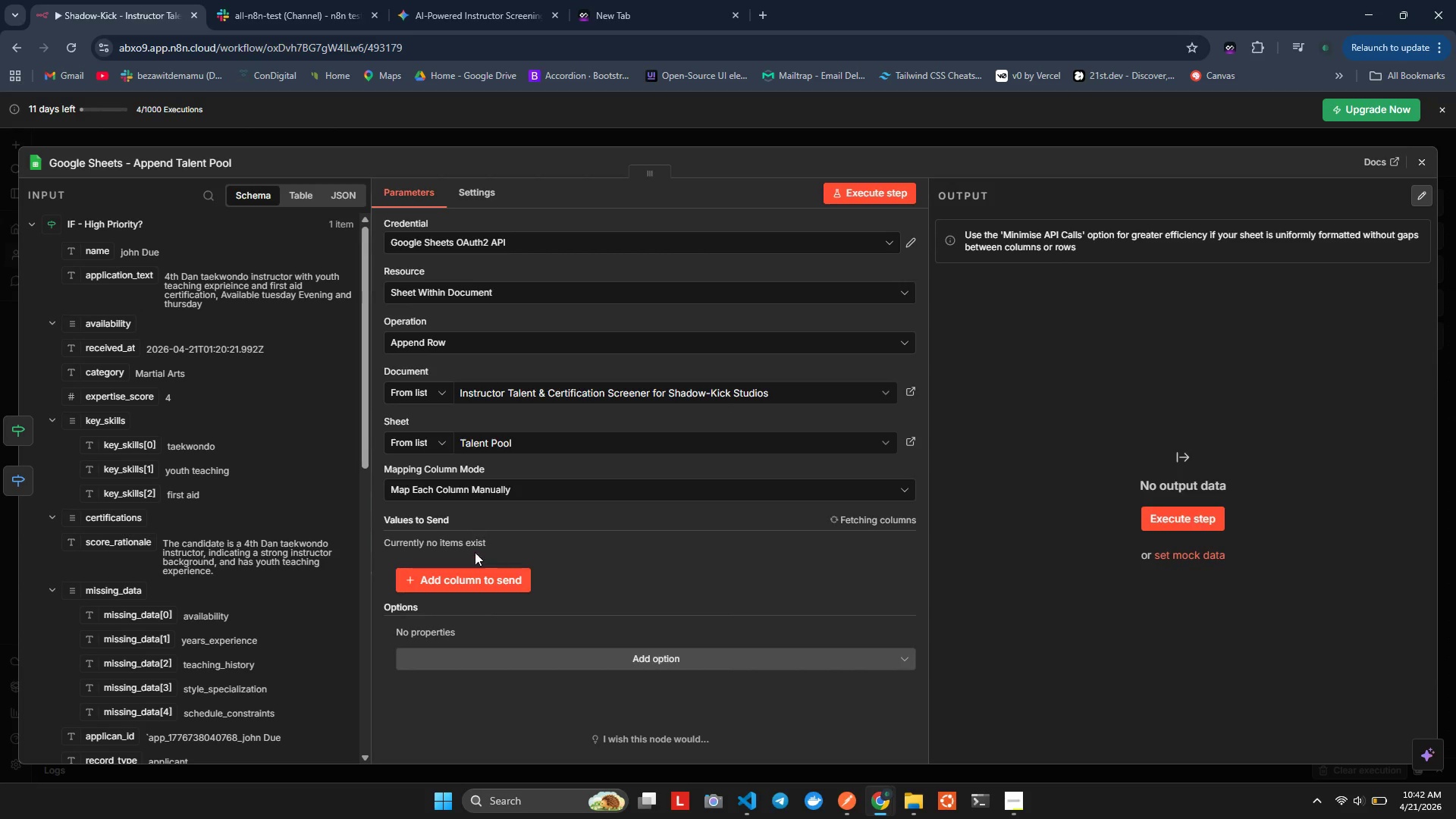 
left_click([472, 586])
 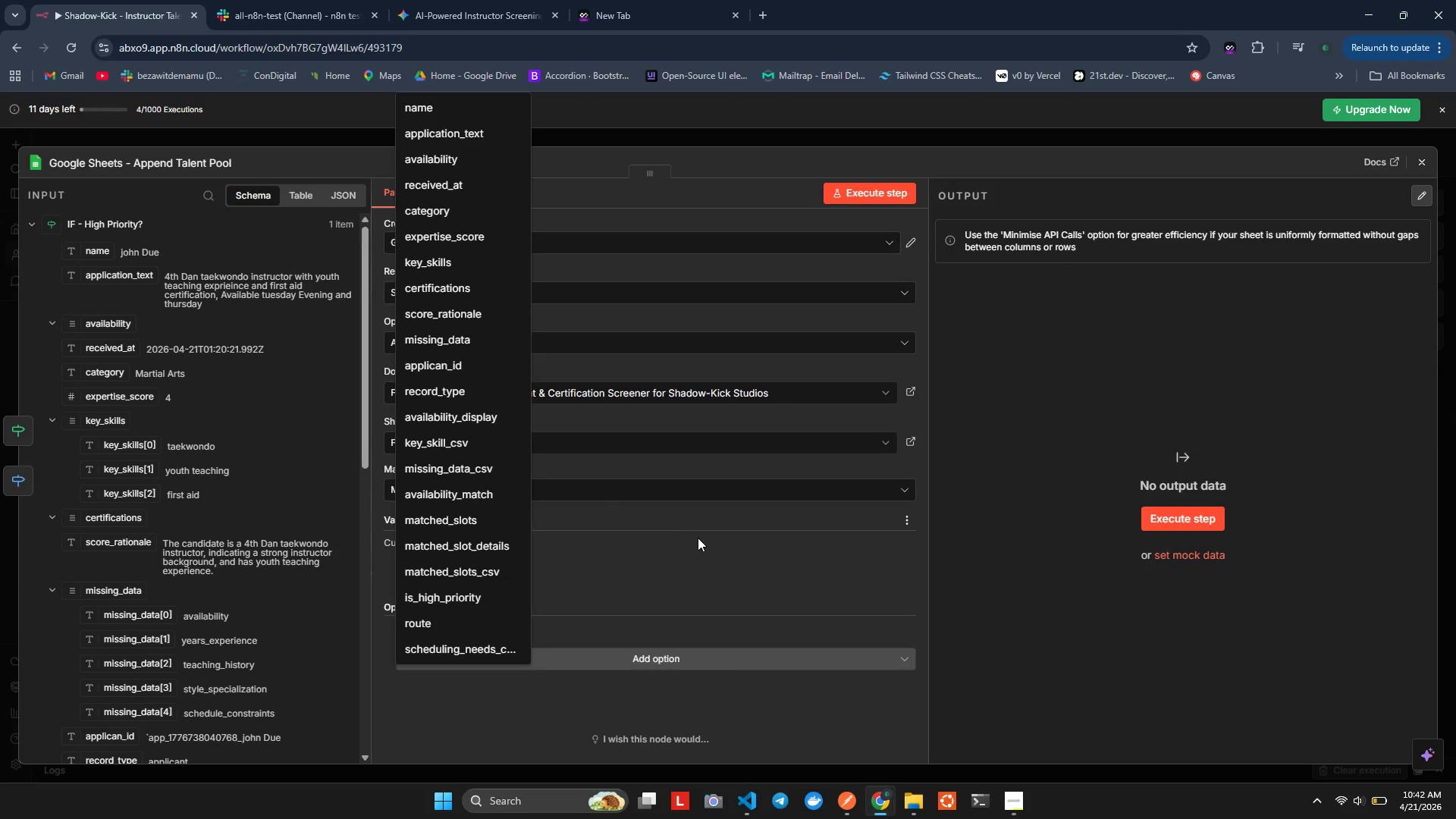 
left_click([698, 538])
 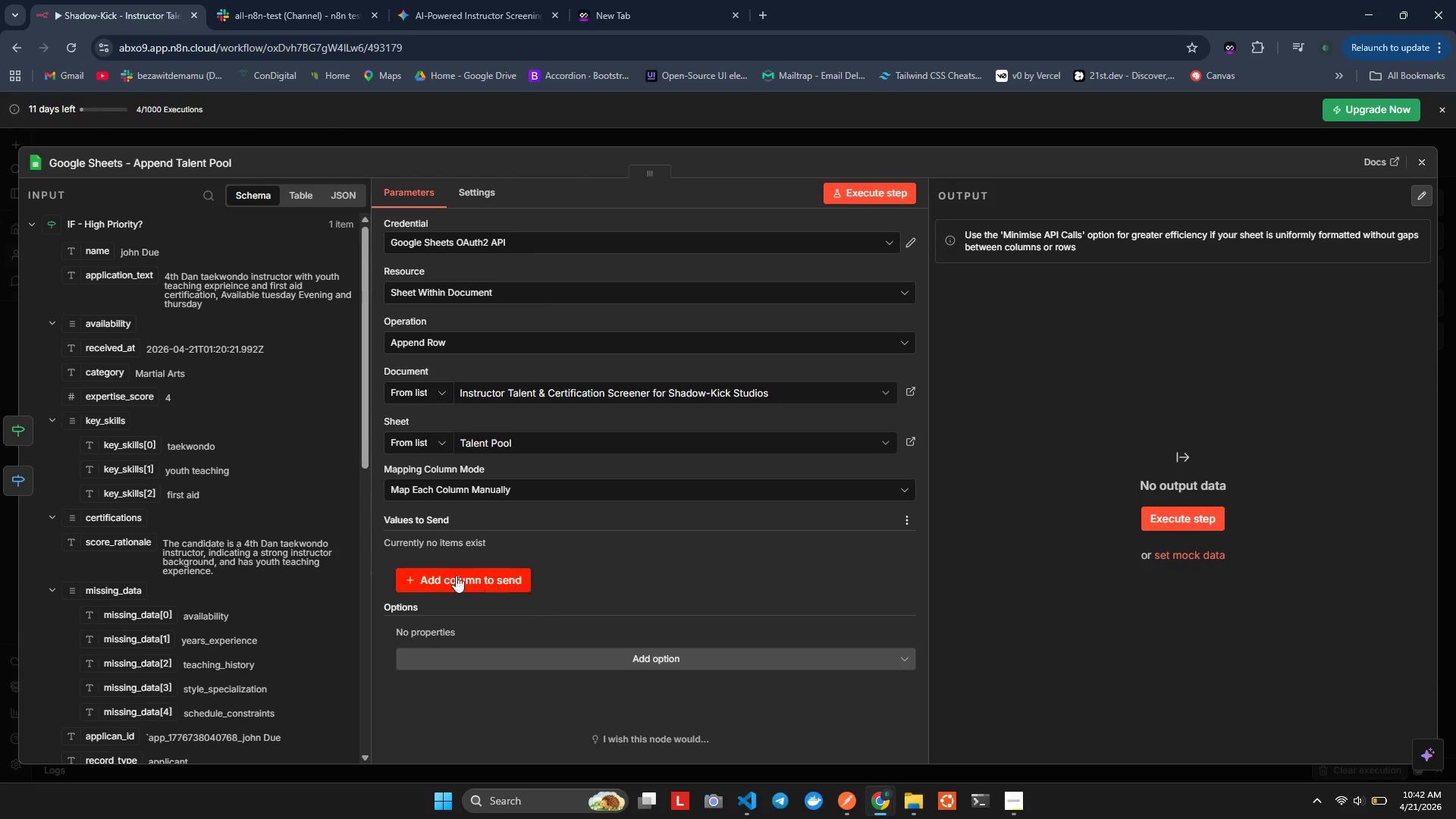 
left_click([443, 488])
 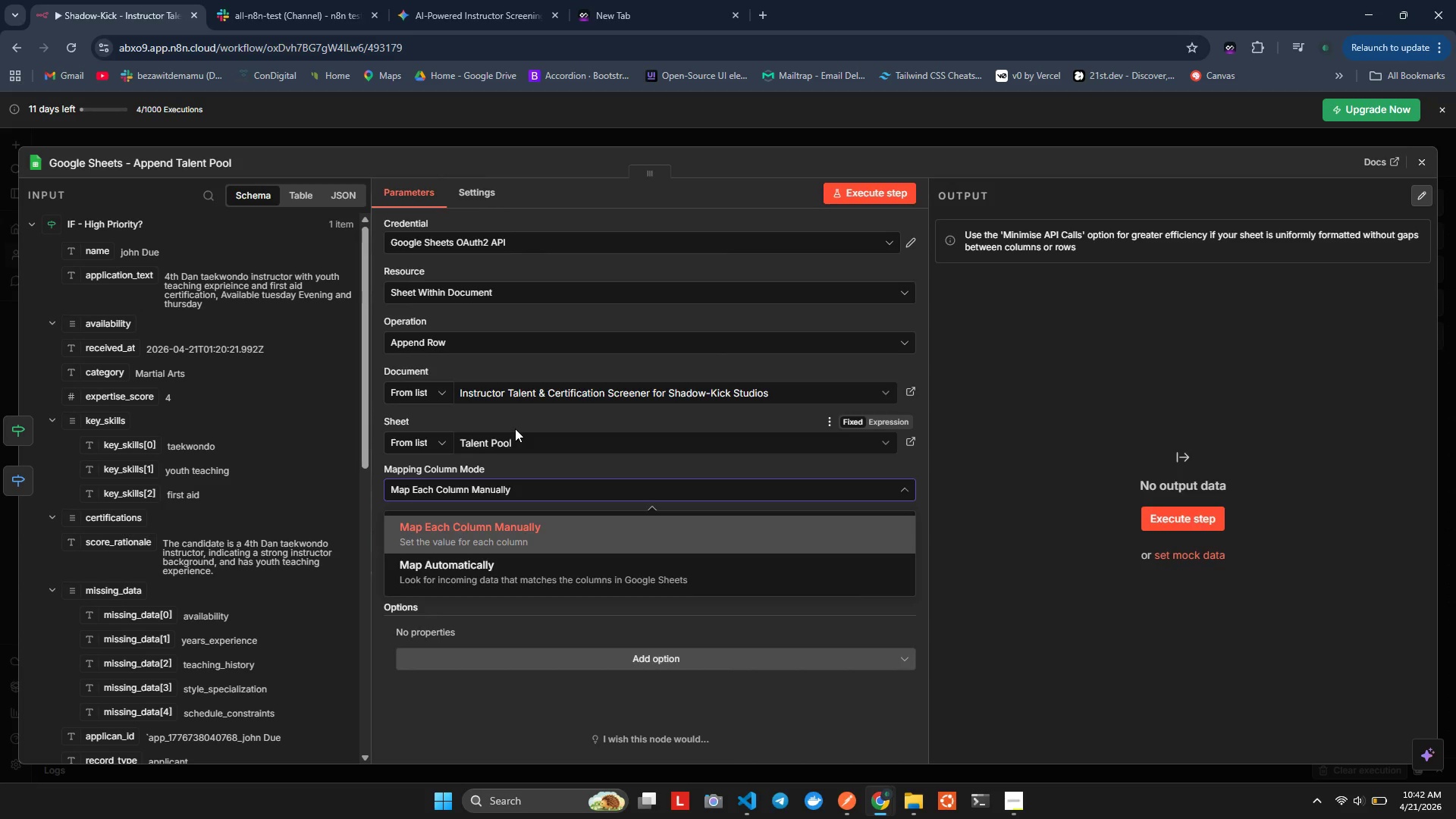 
left_click([515, 428])
 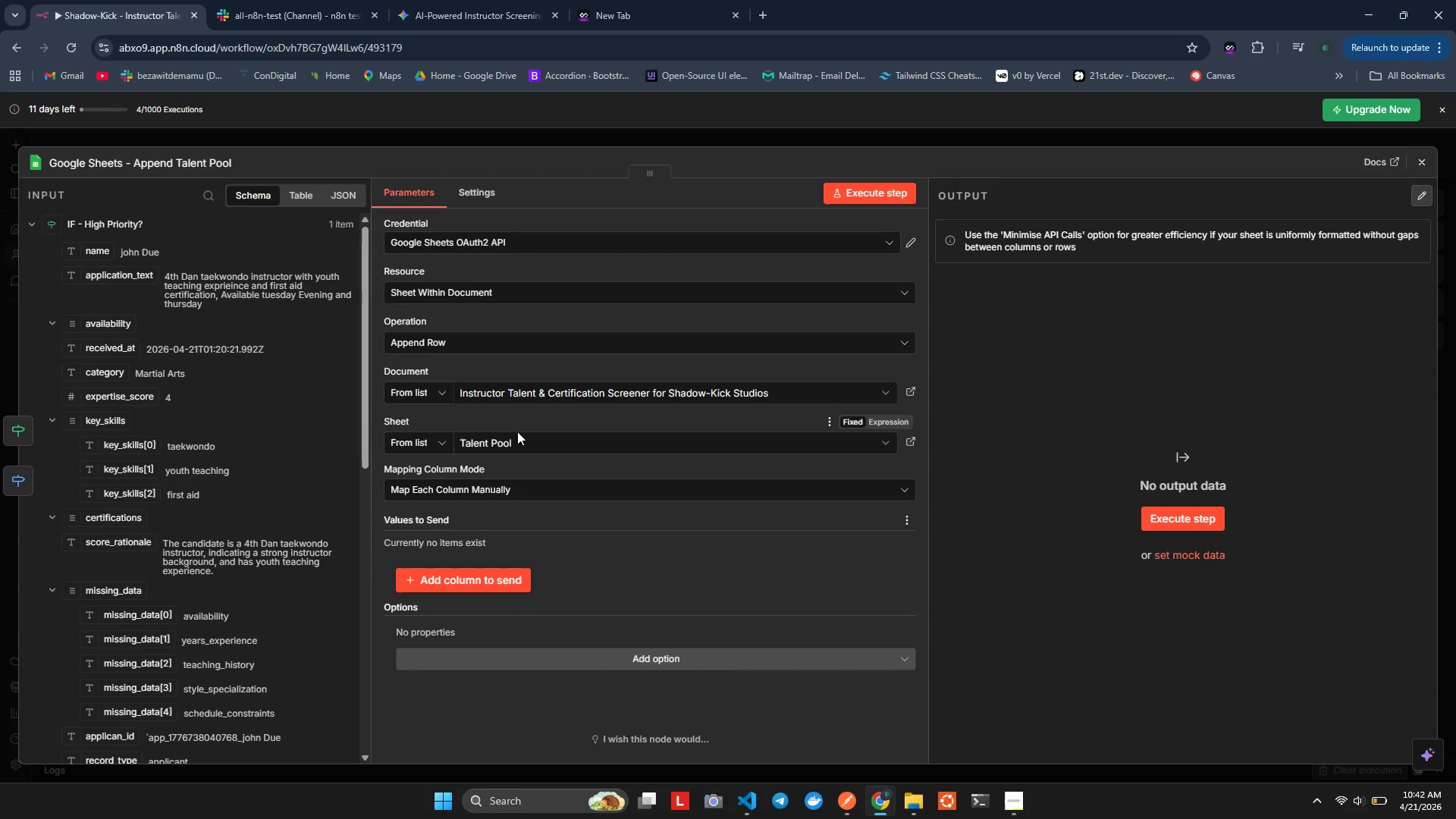 
left_click([517, 431])
 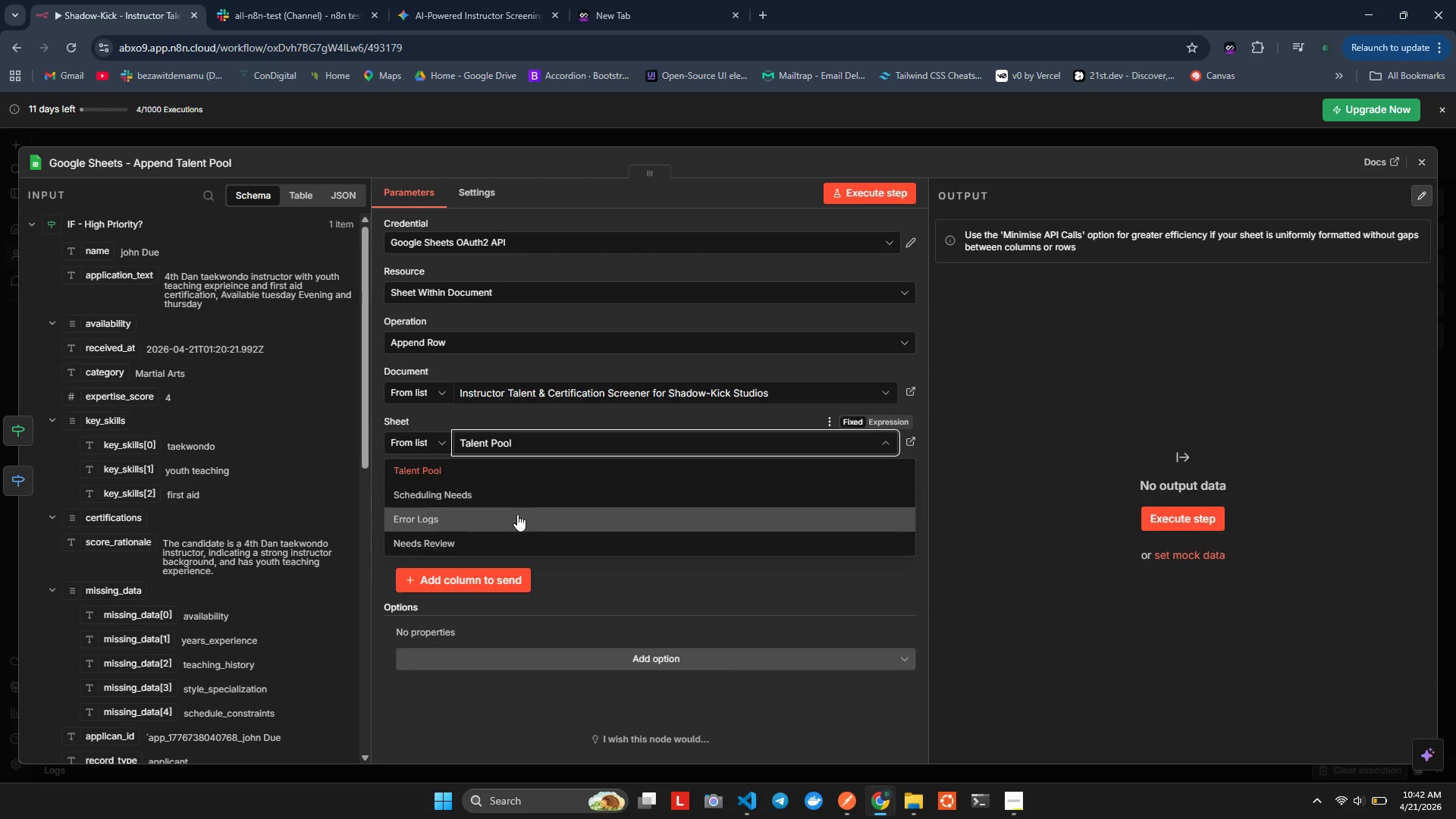 
left_click([517, 514])
 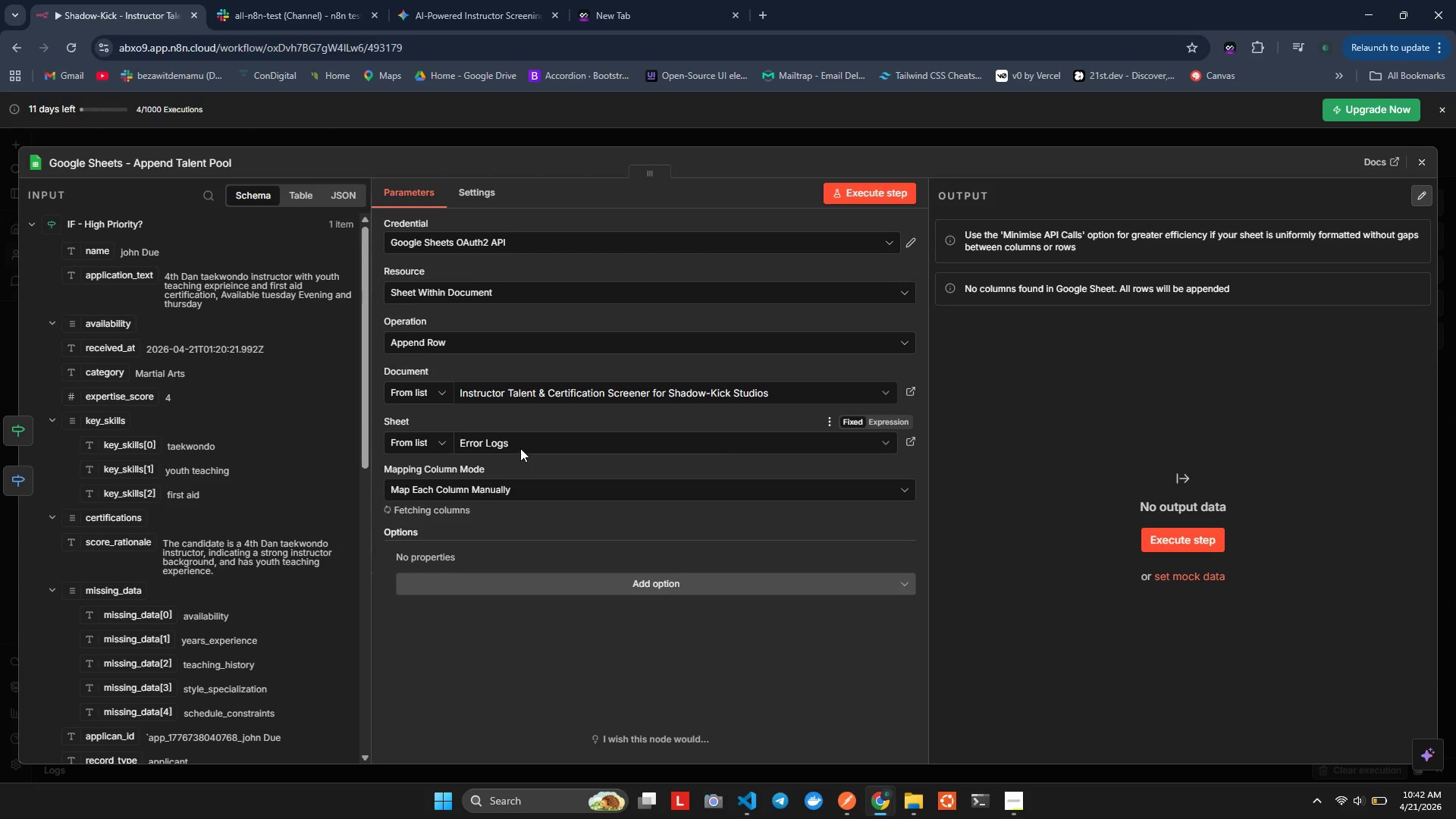 
left_click([520, 448])
 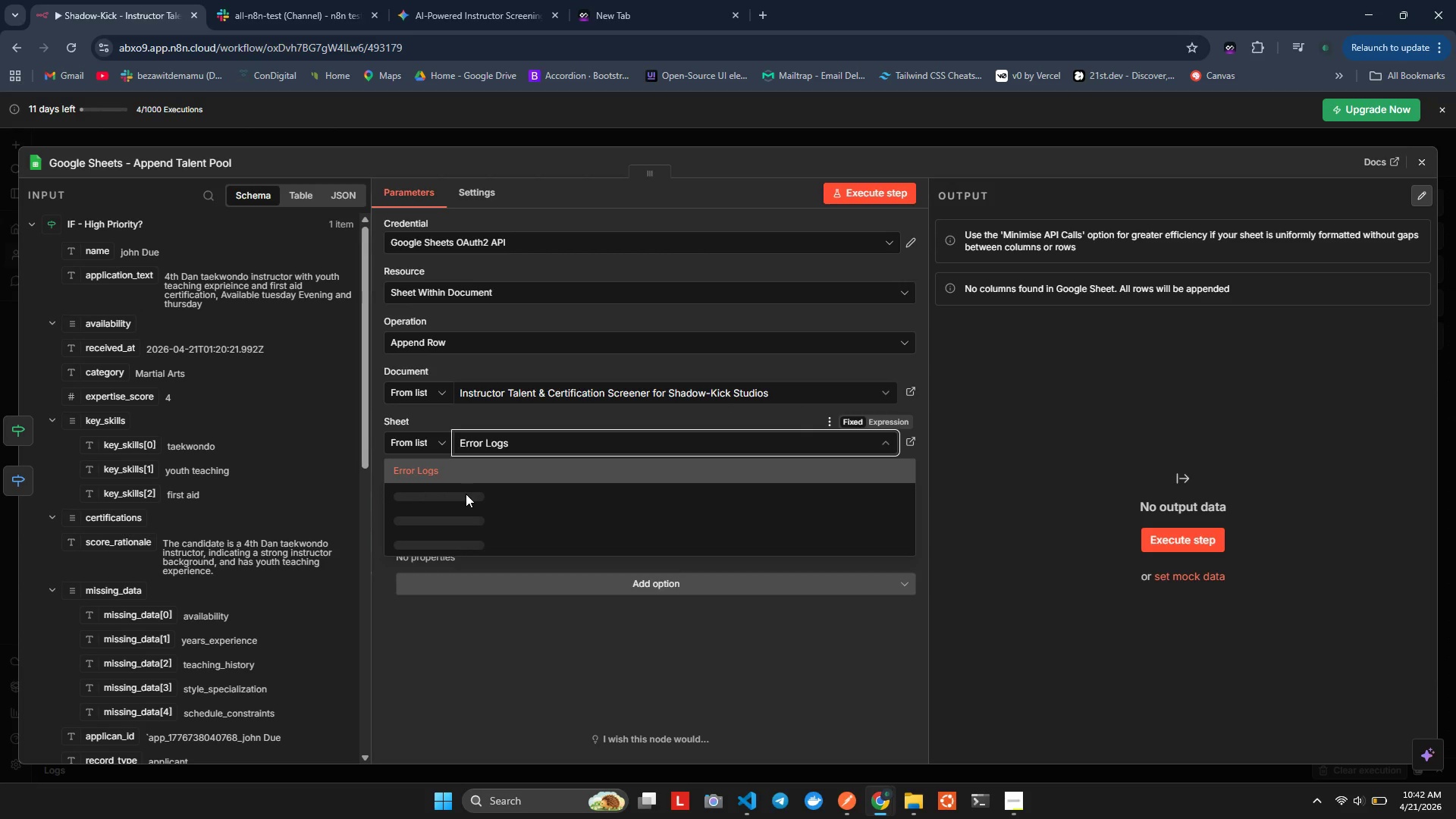 
wait(31.22)
 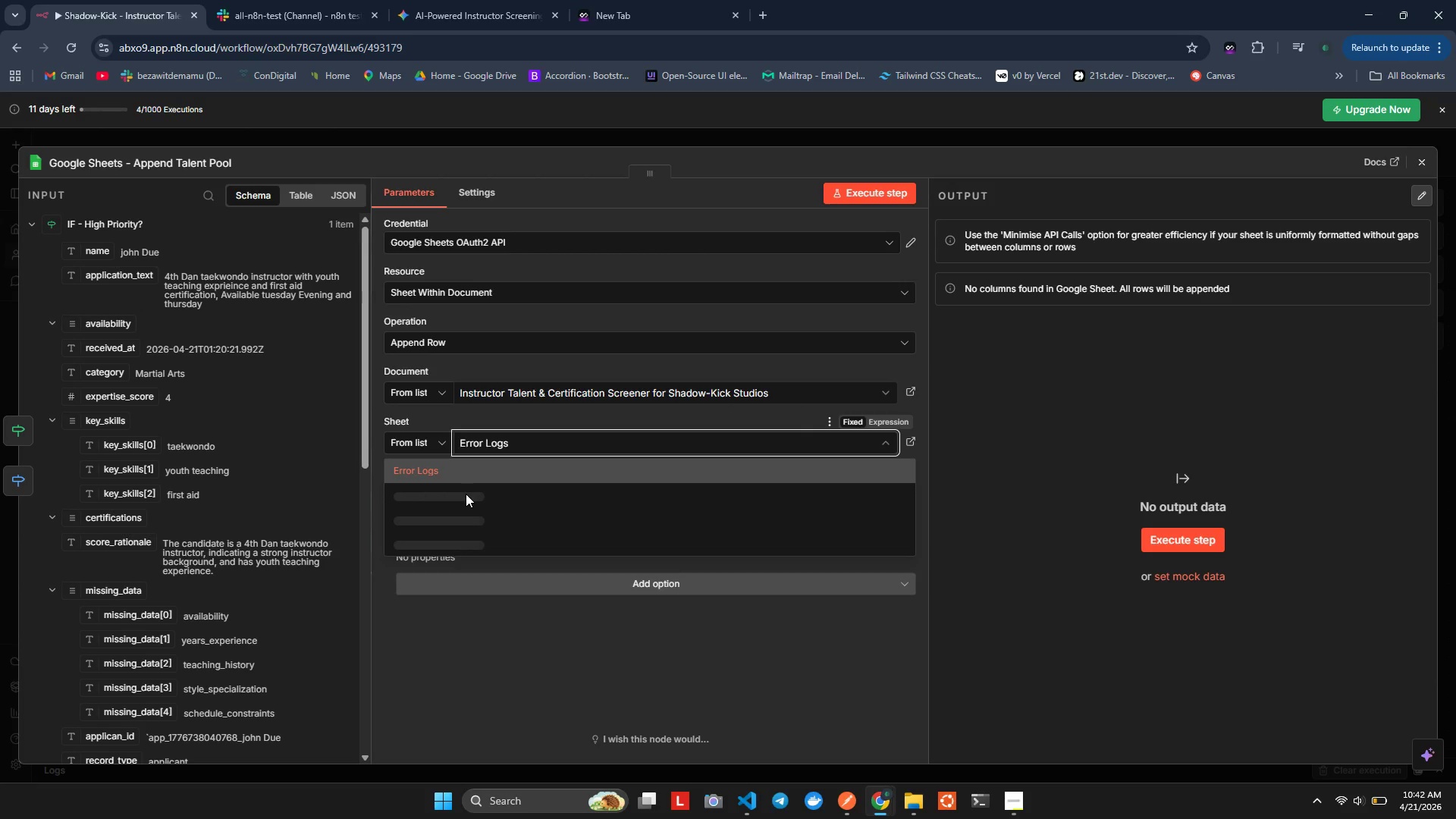 
left_click([496, 450])
 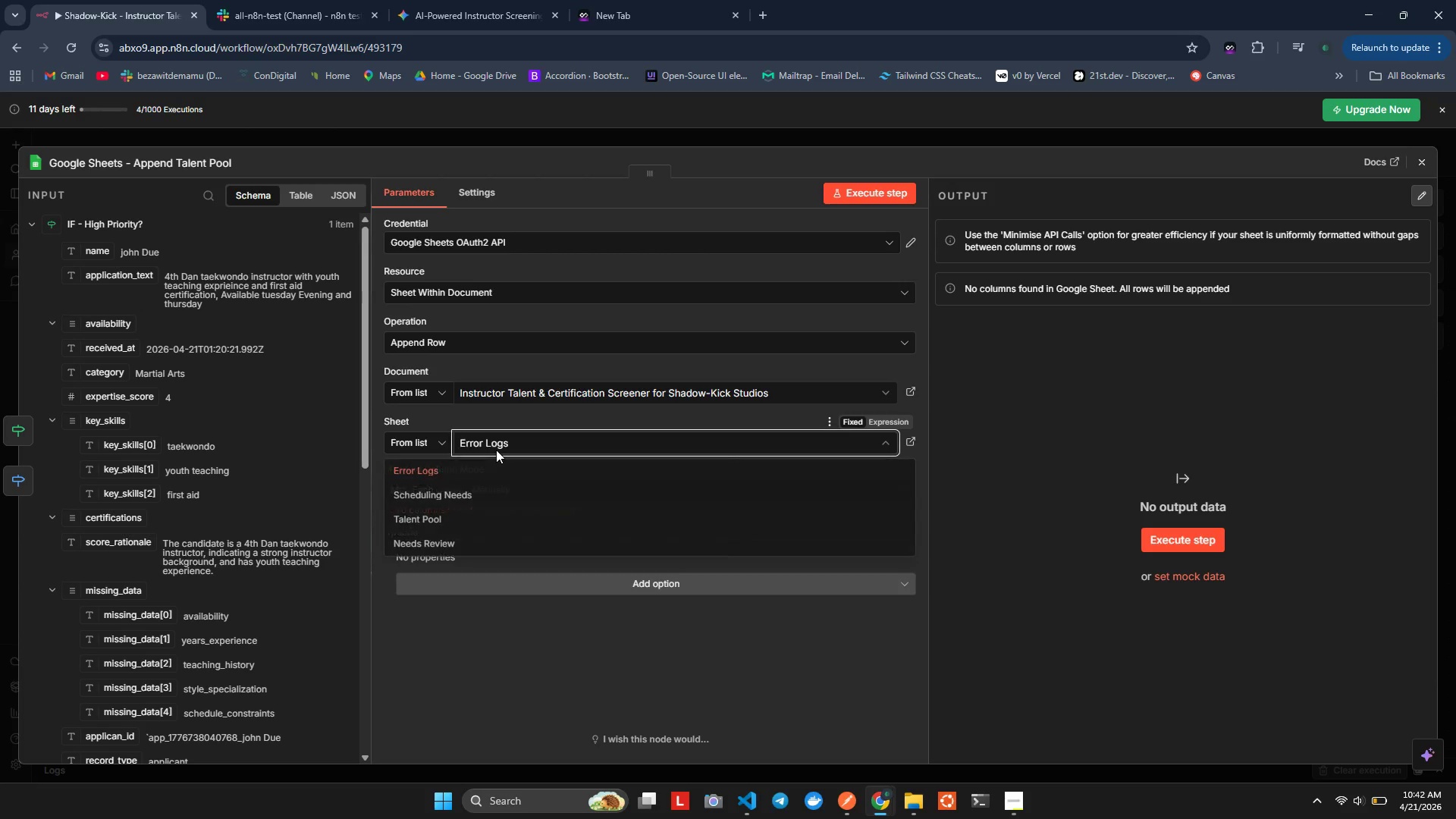 
double_click([496, 450])
 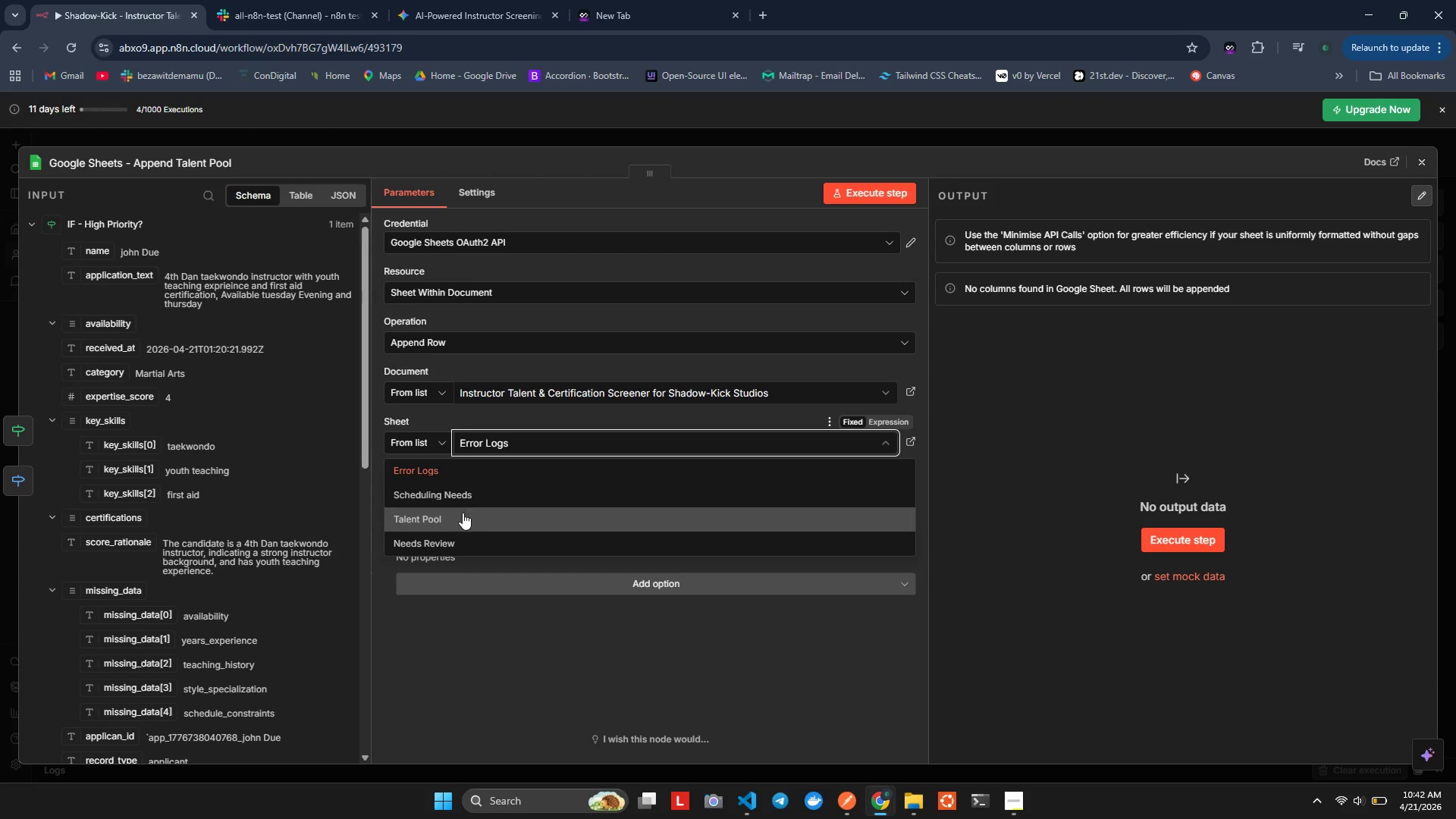 
left_click([463, 513])
 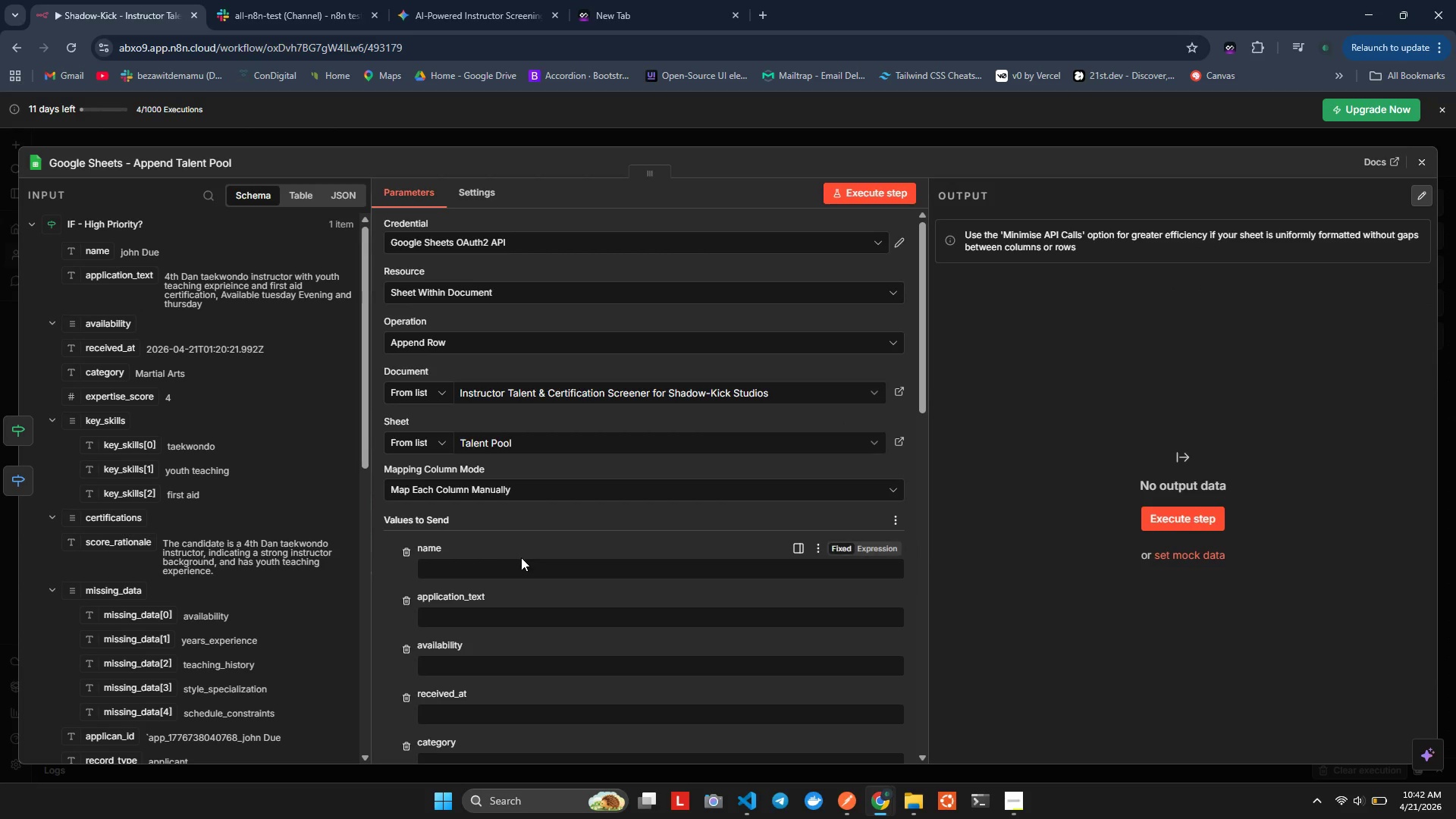 
scroll: coordinate [429, 536], scroll_direction: down, amount: 1.0
 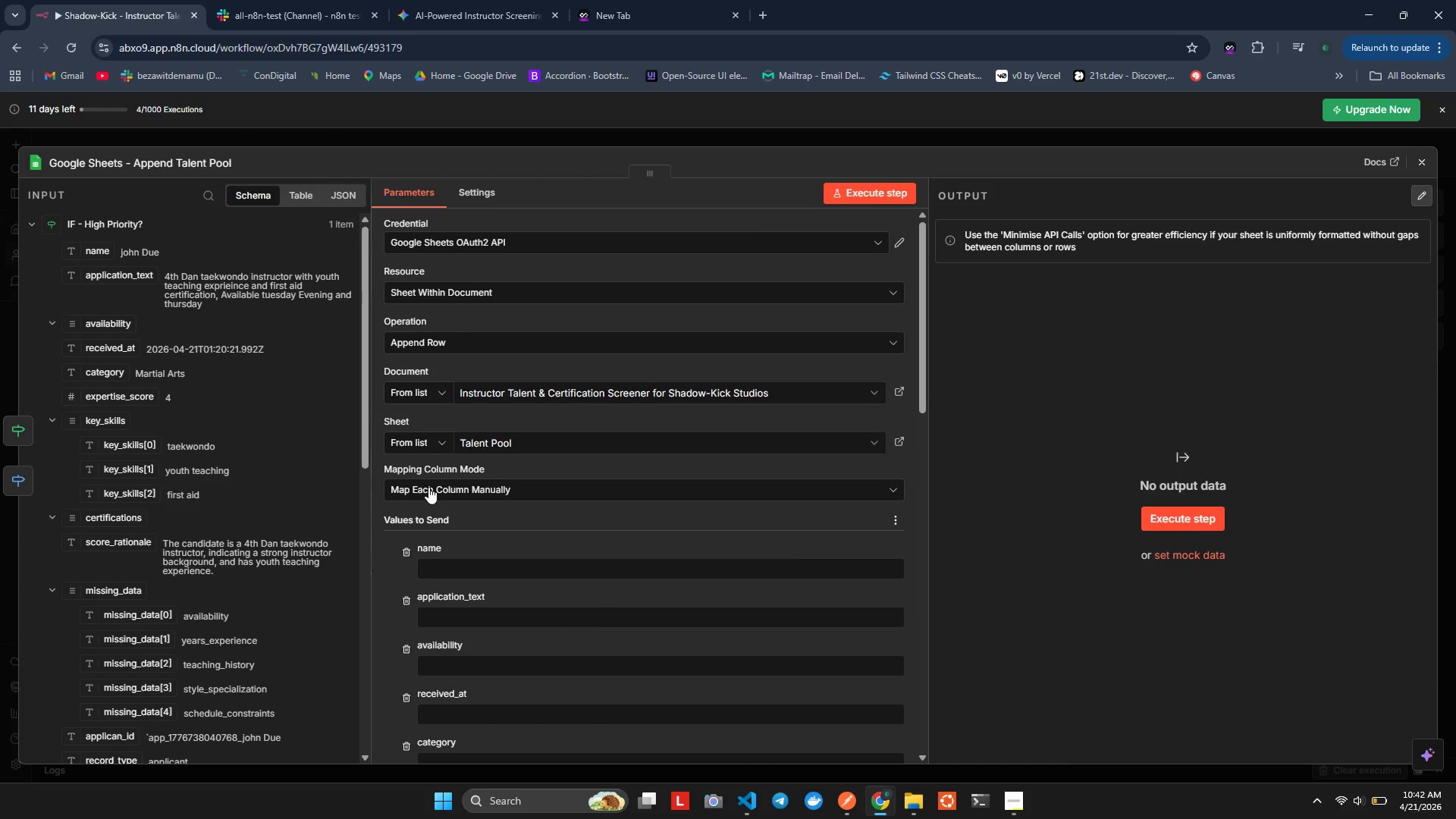 
left_click([428, 487])
 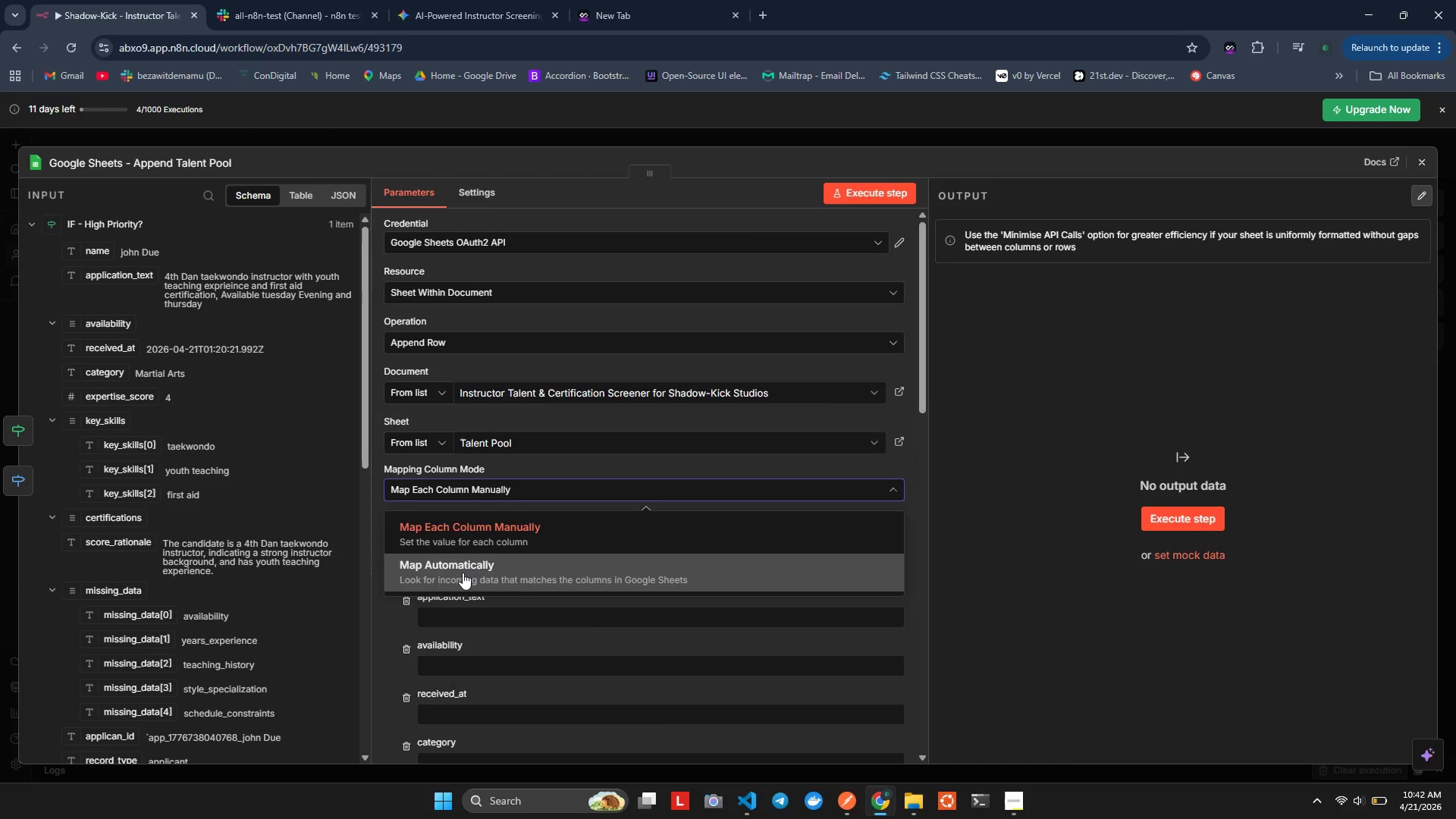 
left_click([463, 573])
 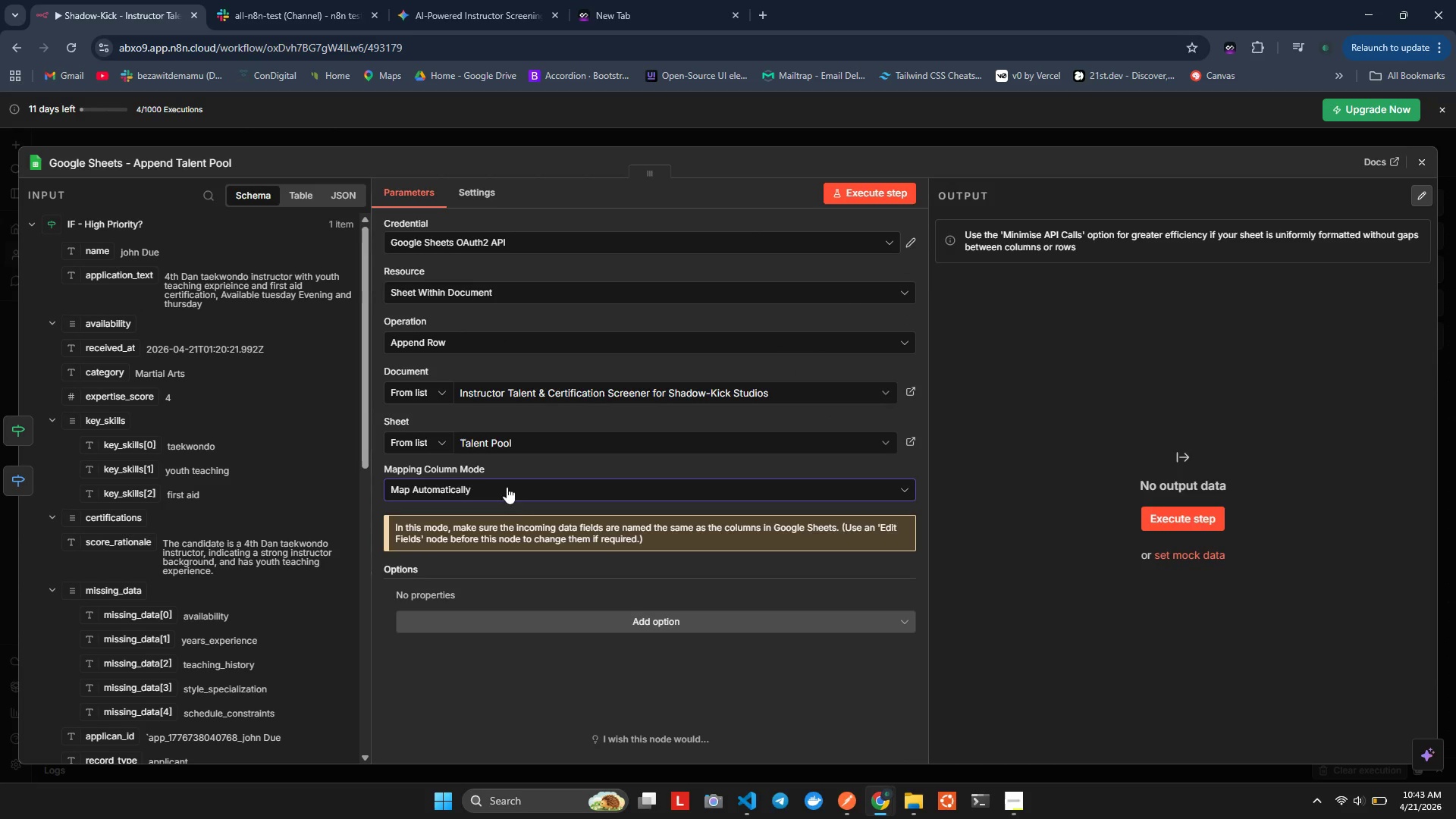 
left_click([518, 526])
 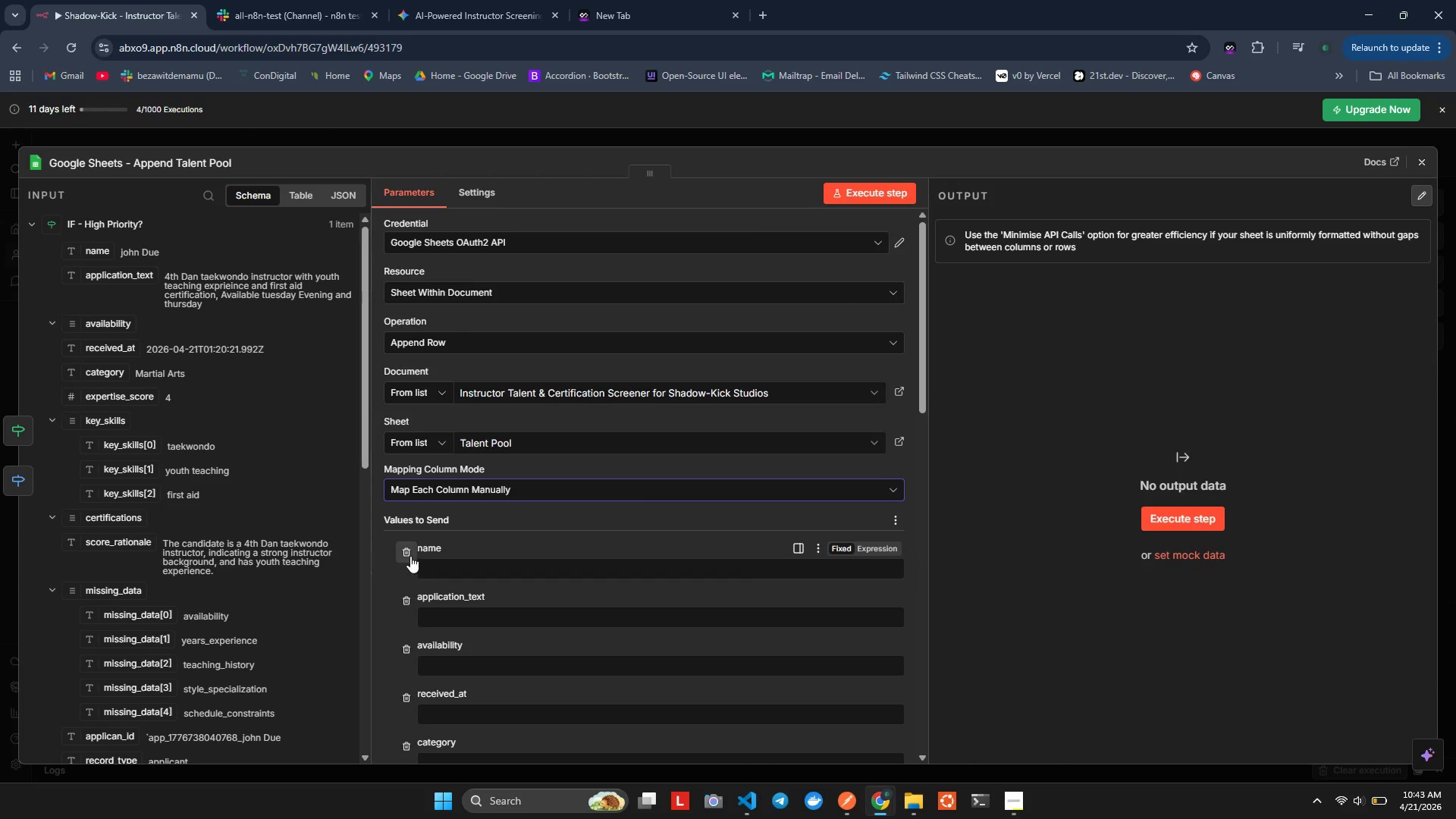 
scroll: coordinate [406, 534], scroll_direction: down, amount: 16.0
 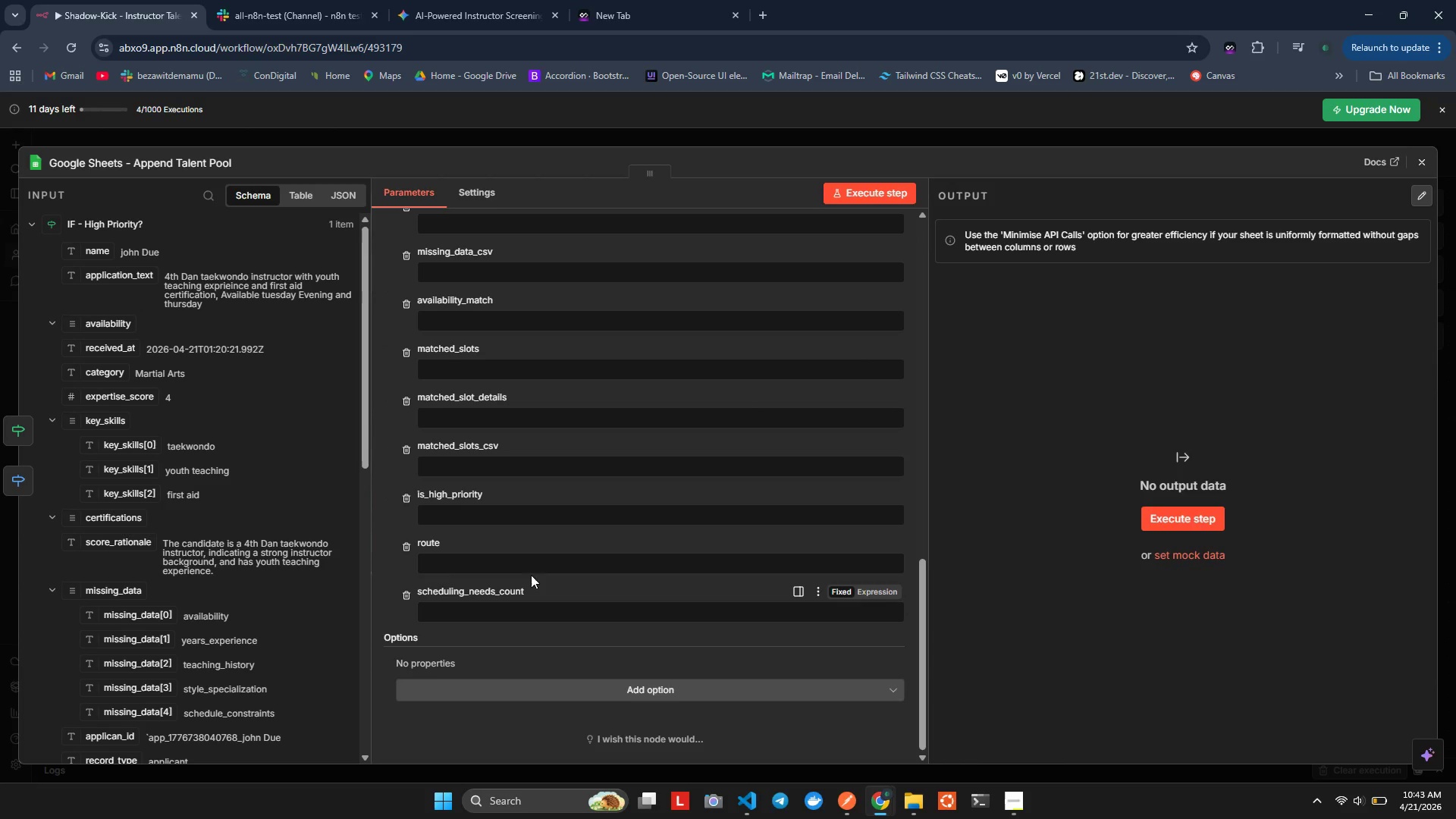 
double_click([470, 515])
 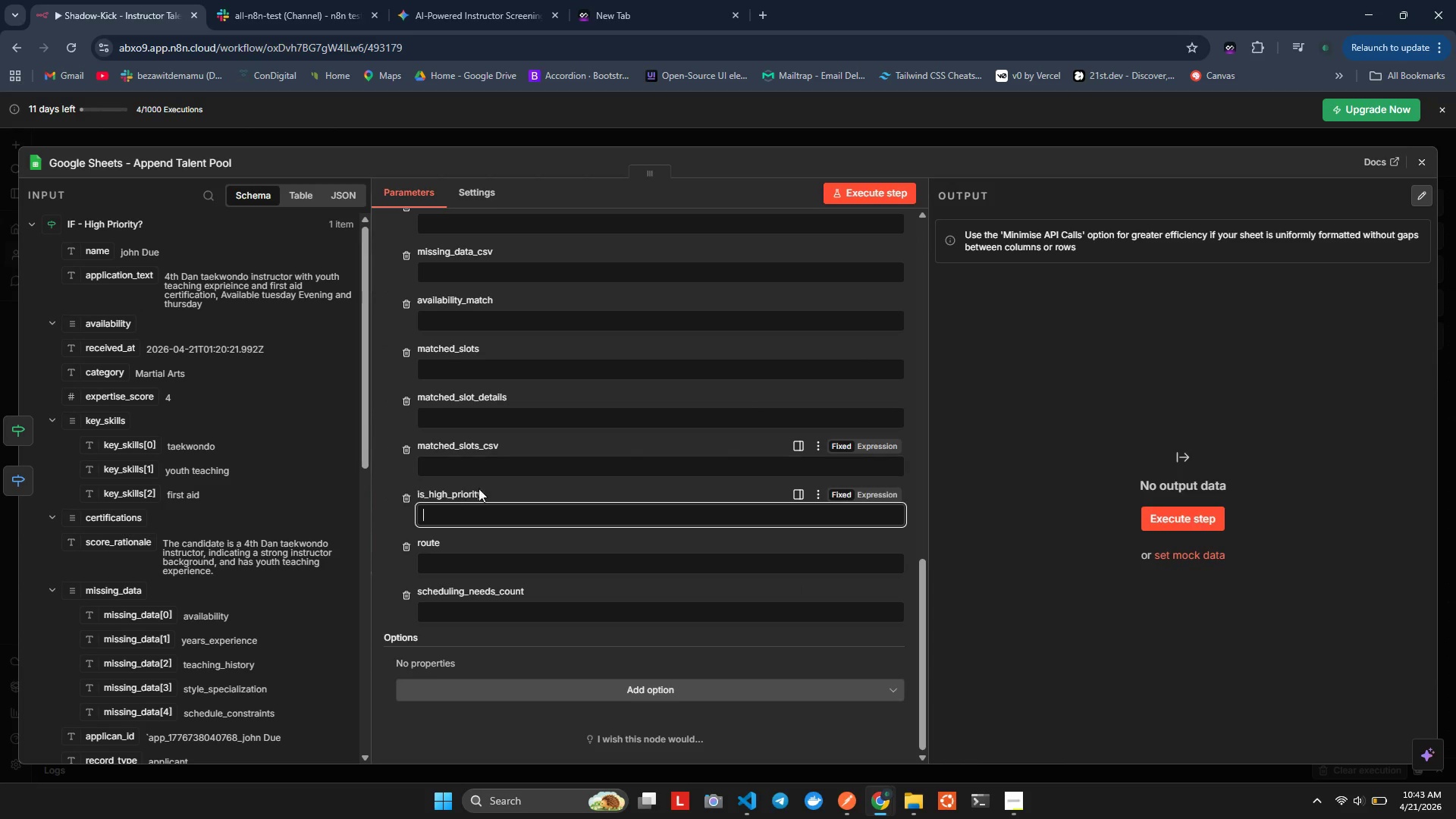 
scroll: coordinate [156, 417], scroll_direction: up, amount: 14.0
 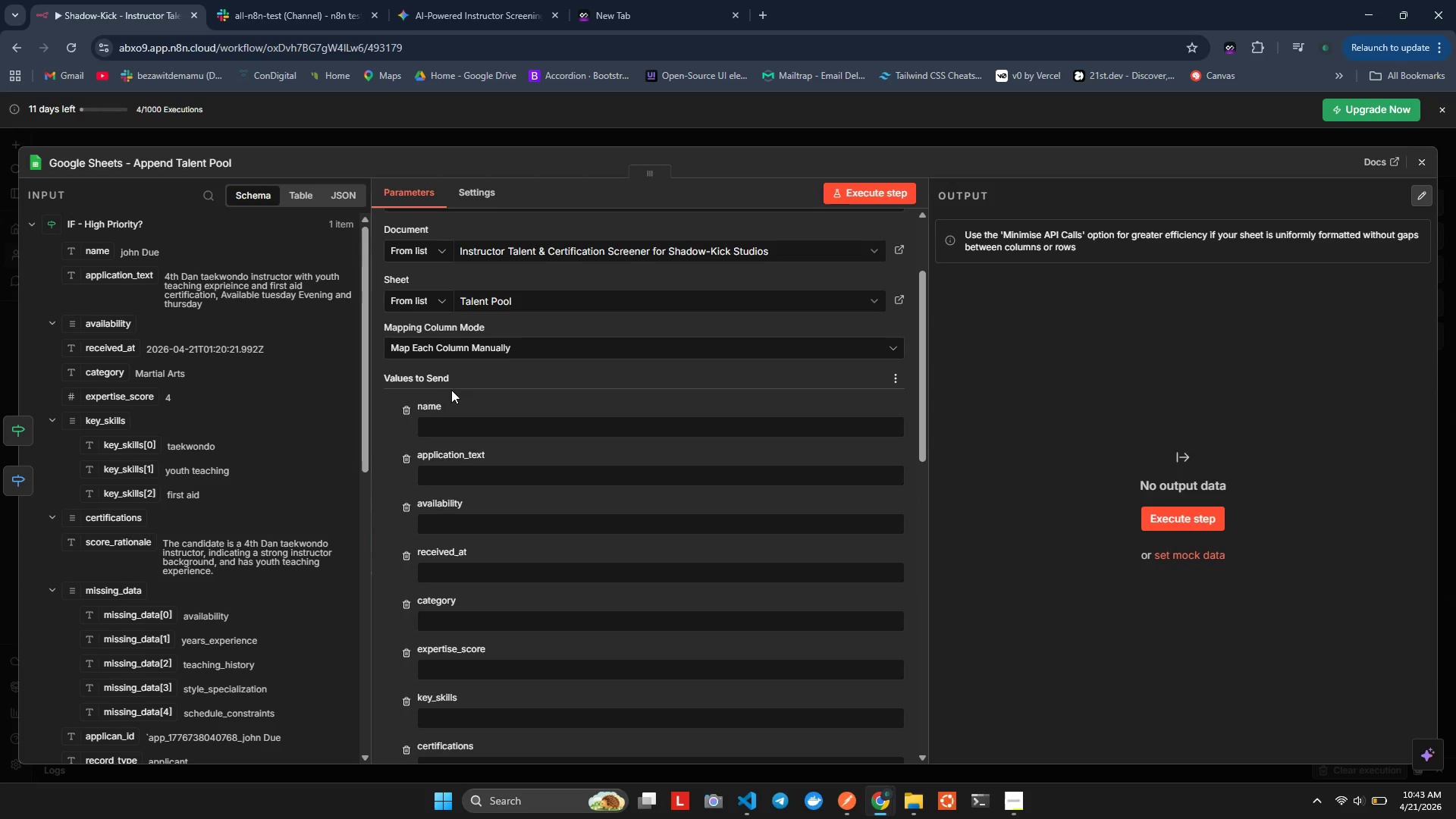 
left_click([466, 439])
 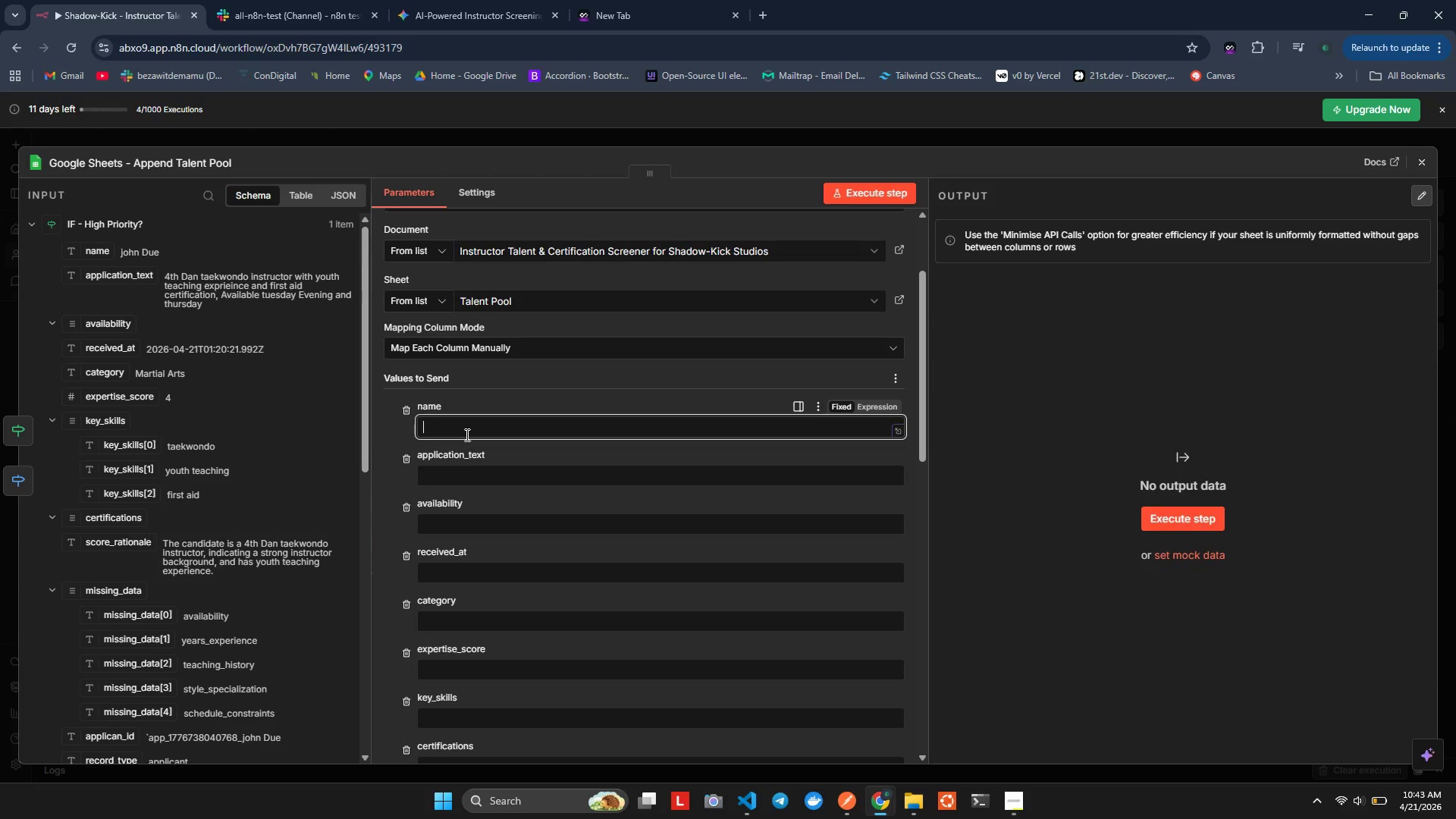 
left_click([466, 435])
 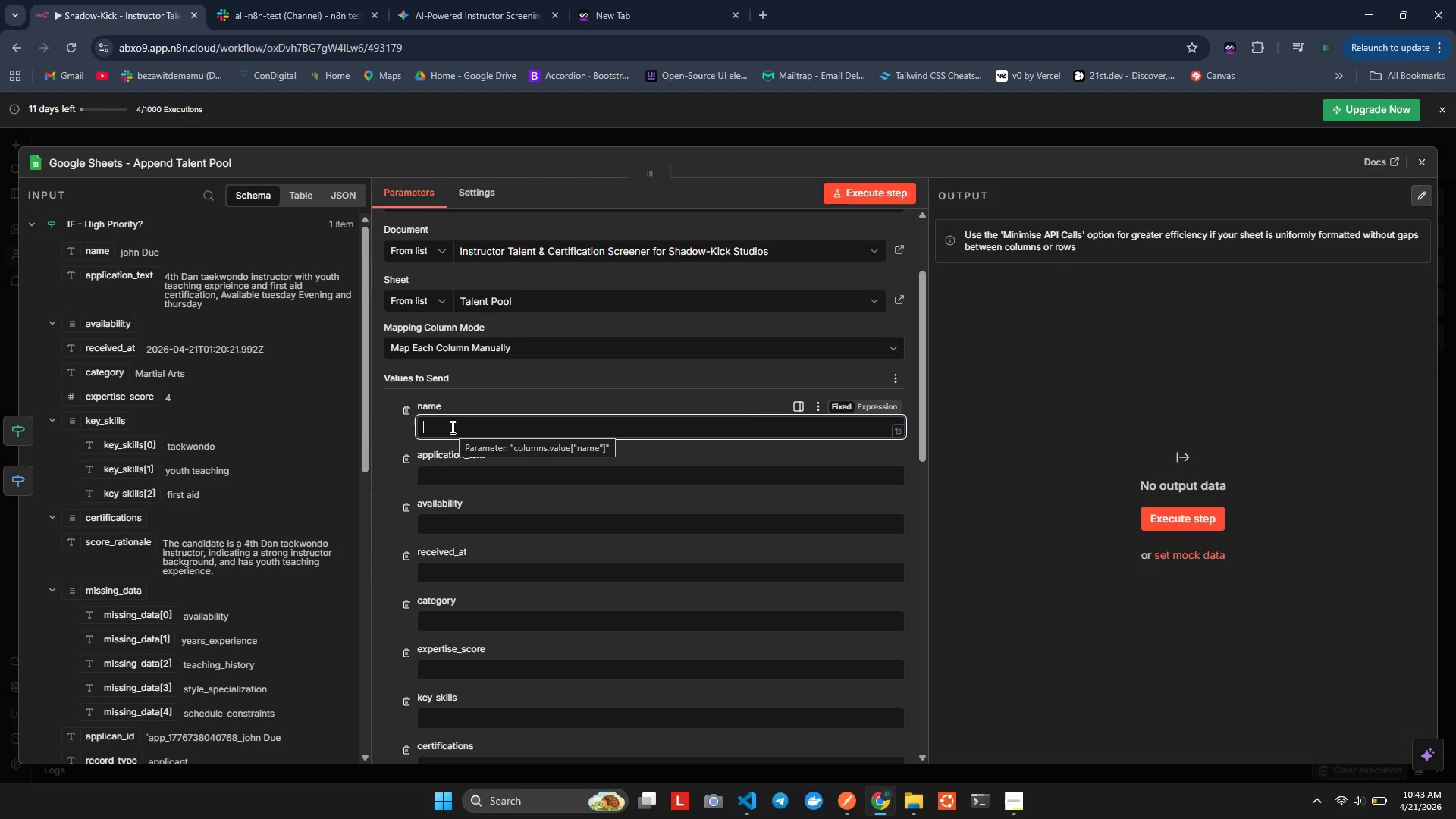 
wait(5.62)
 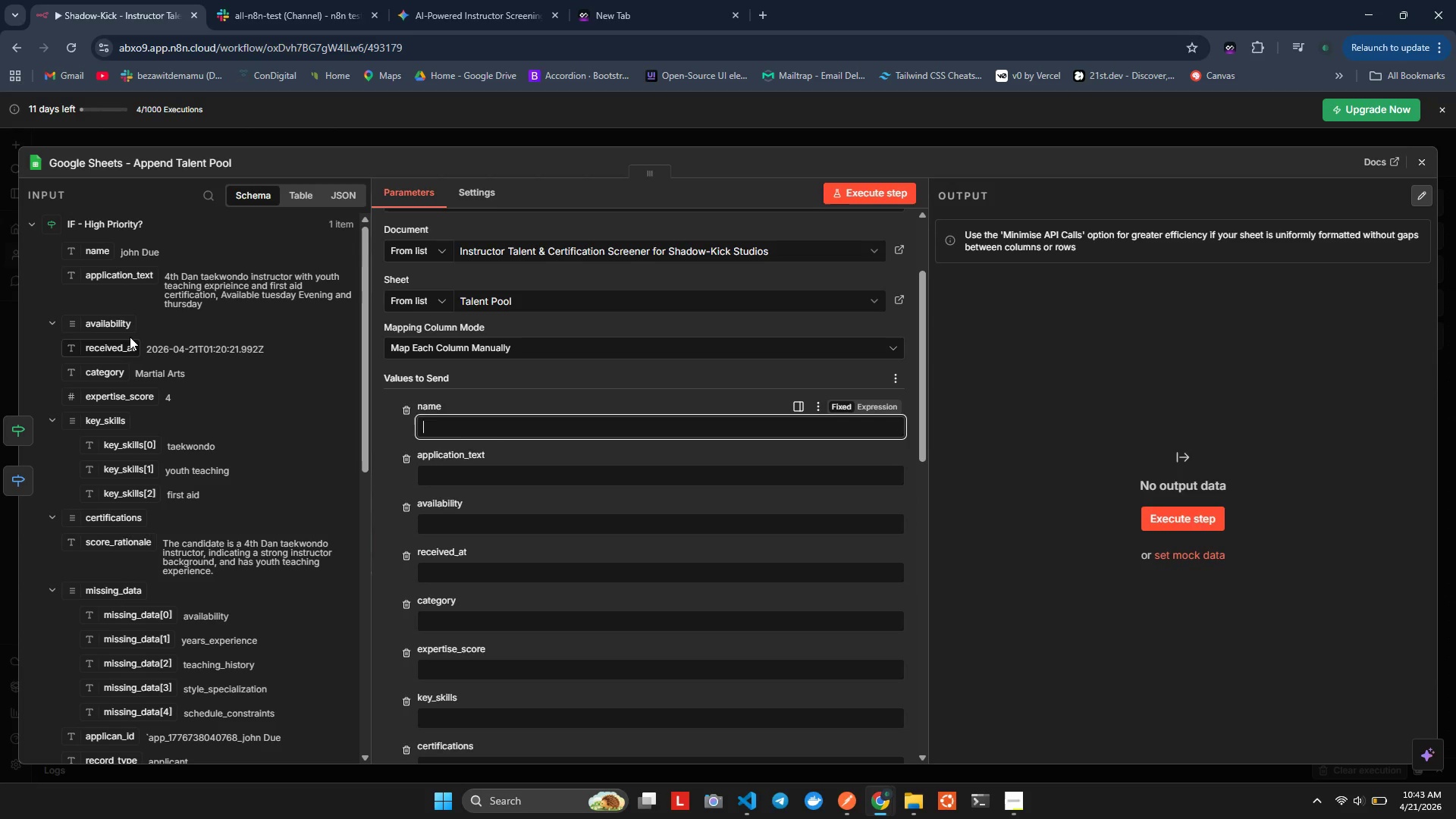 
mouse_move([467, 447])
 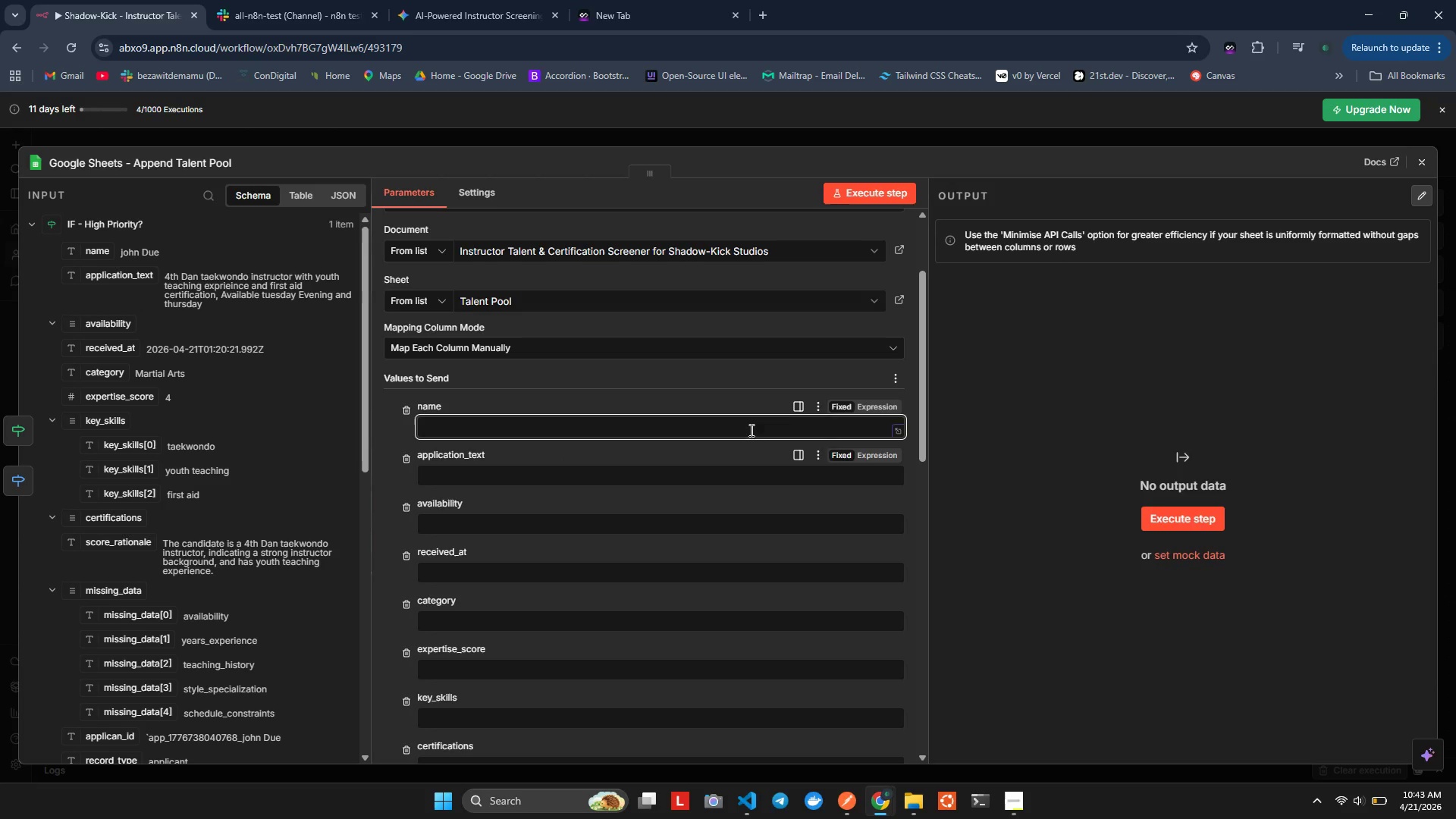 
left_click([860, 402])
 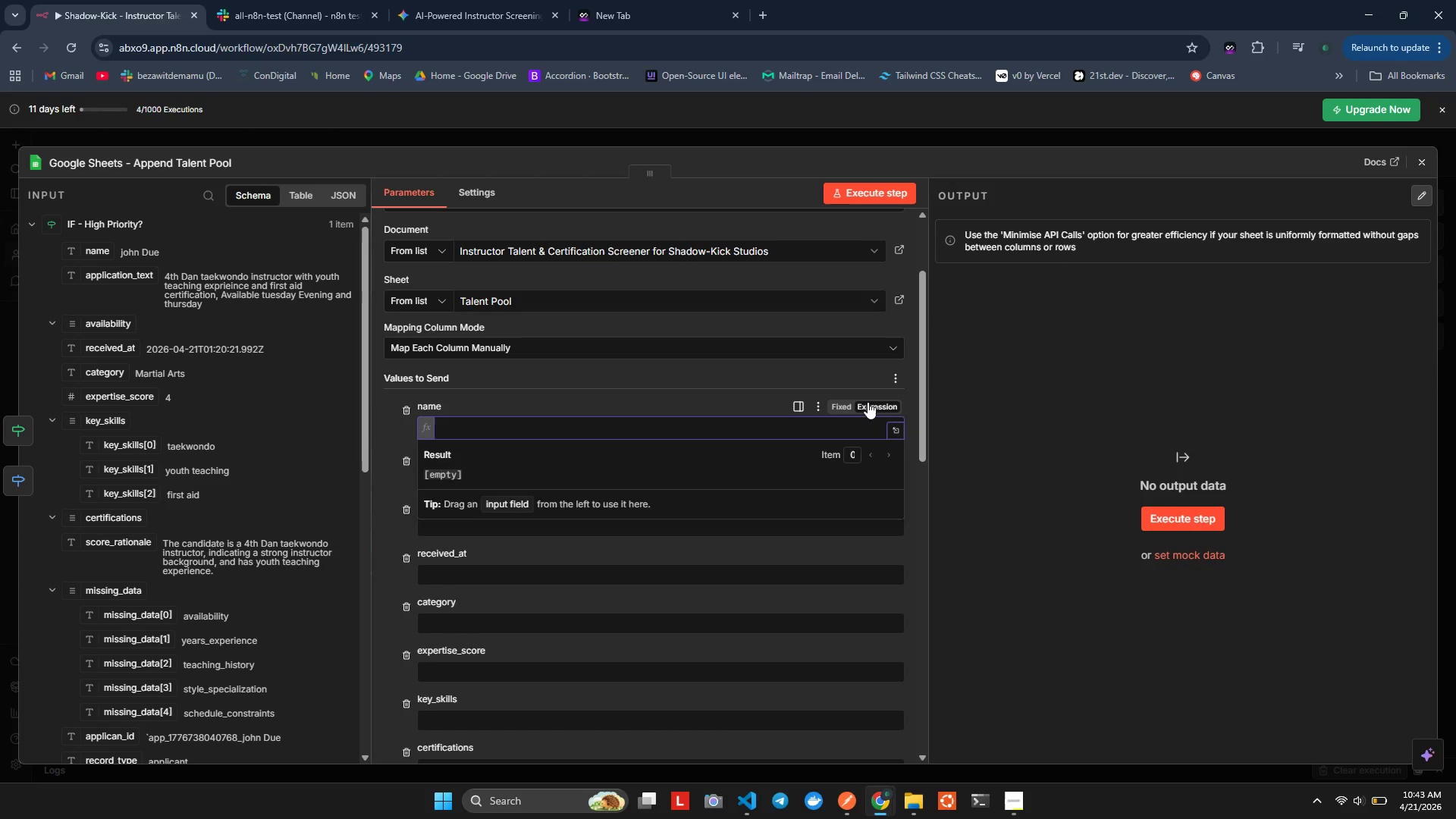 
left_click([868, 402])
 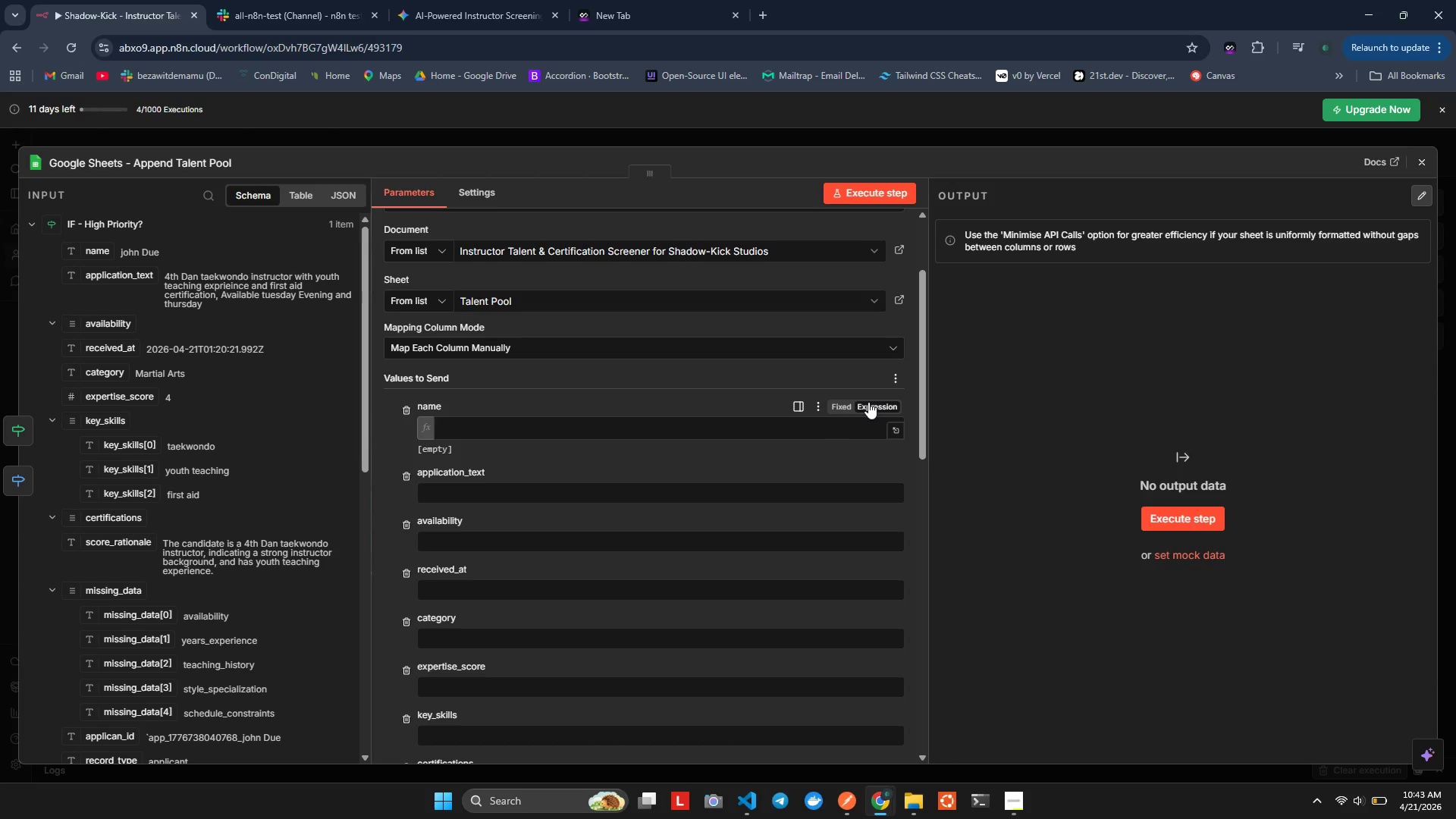 
left_click([868, 402])
 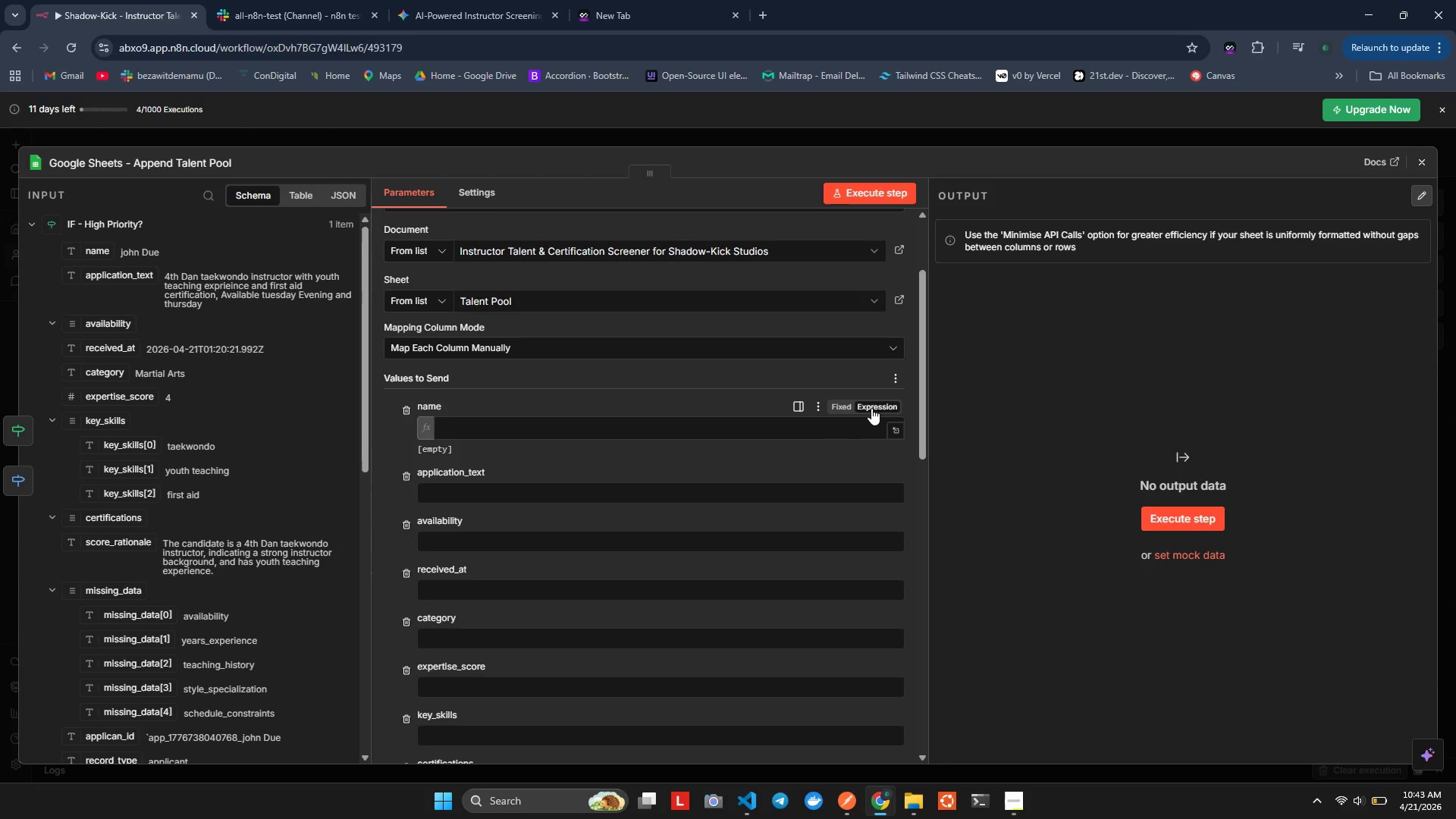 
left_click([871, 408])
 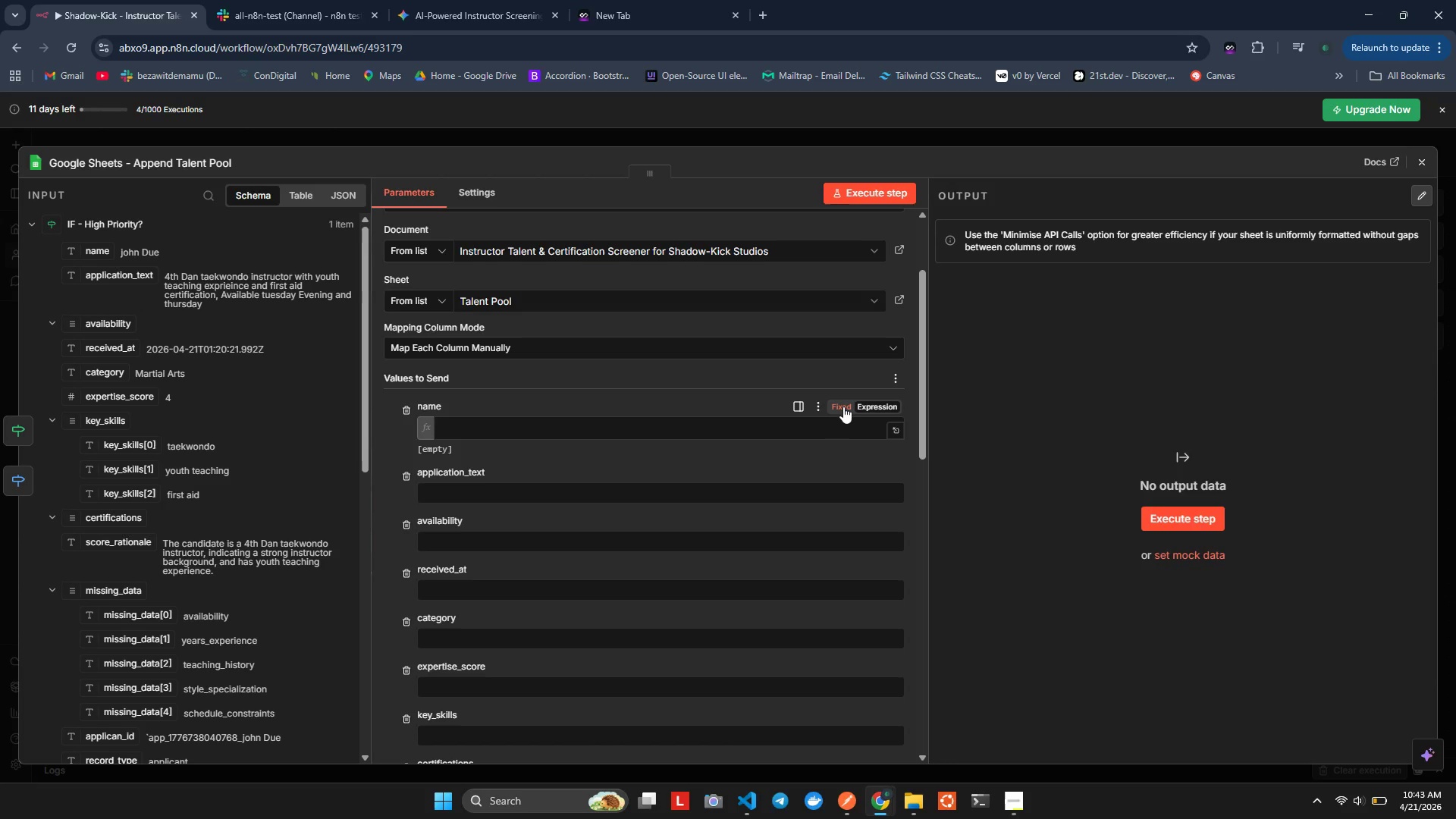 
left_click([843, 406])
 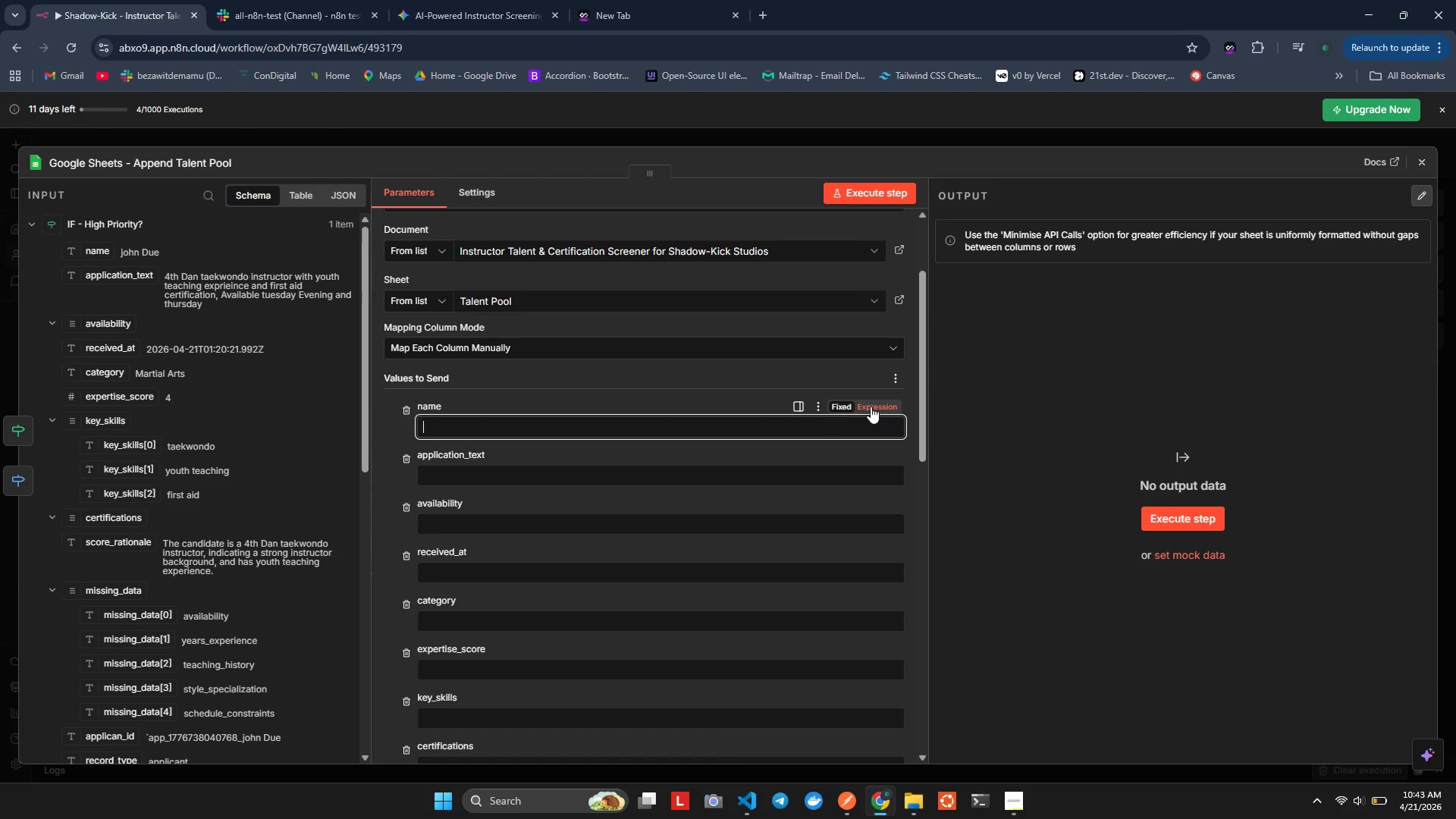 
left_click([871, 406])
 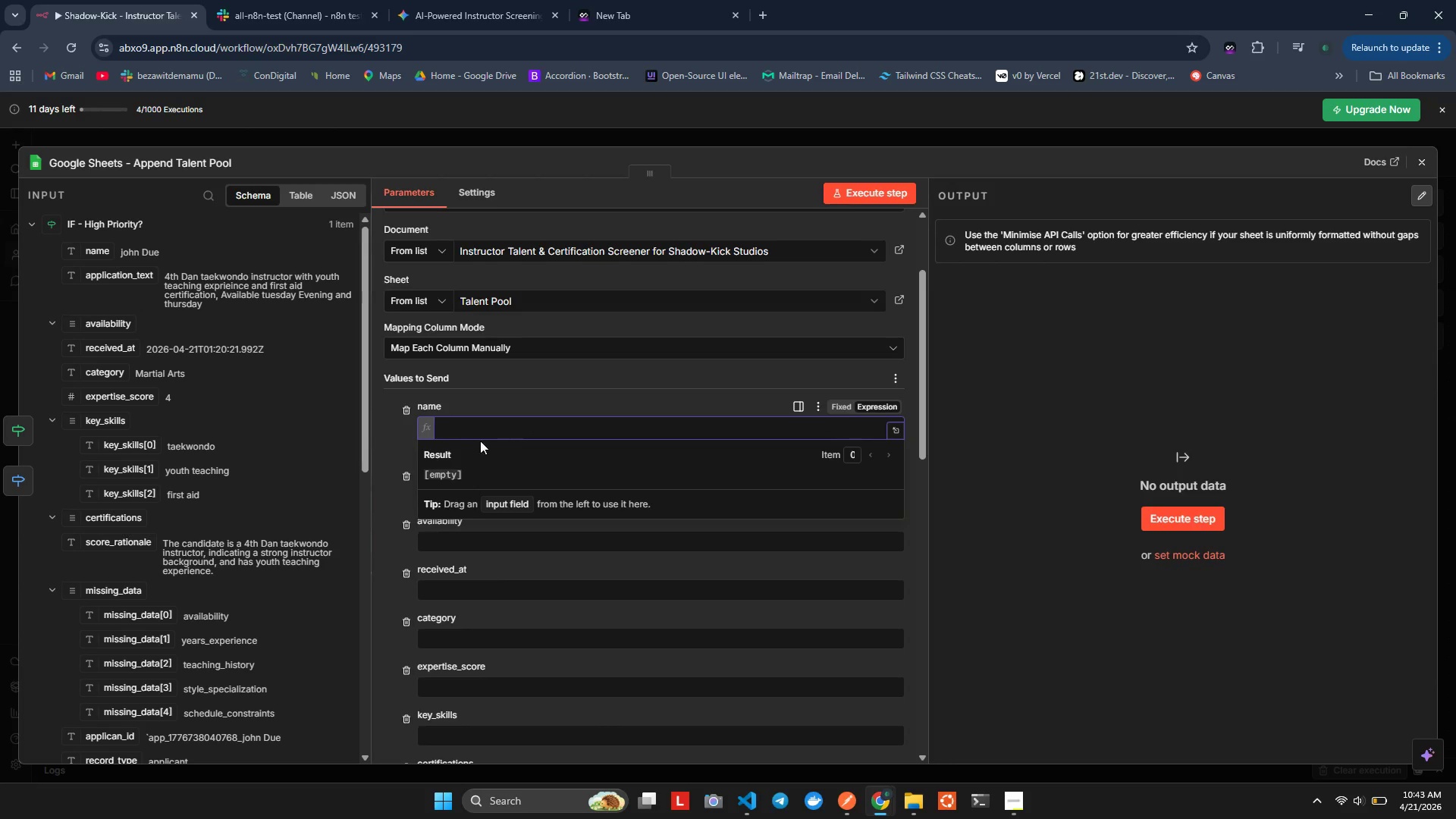 
wait(5.66)
 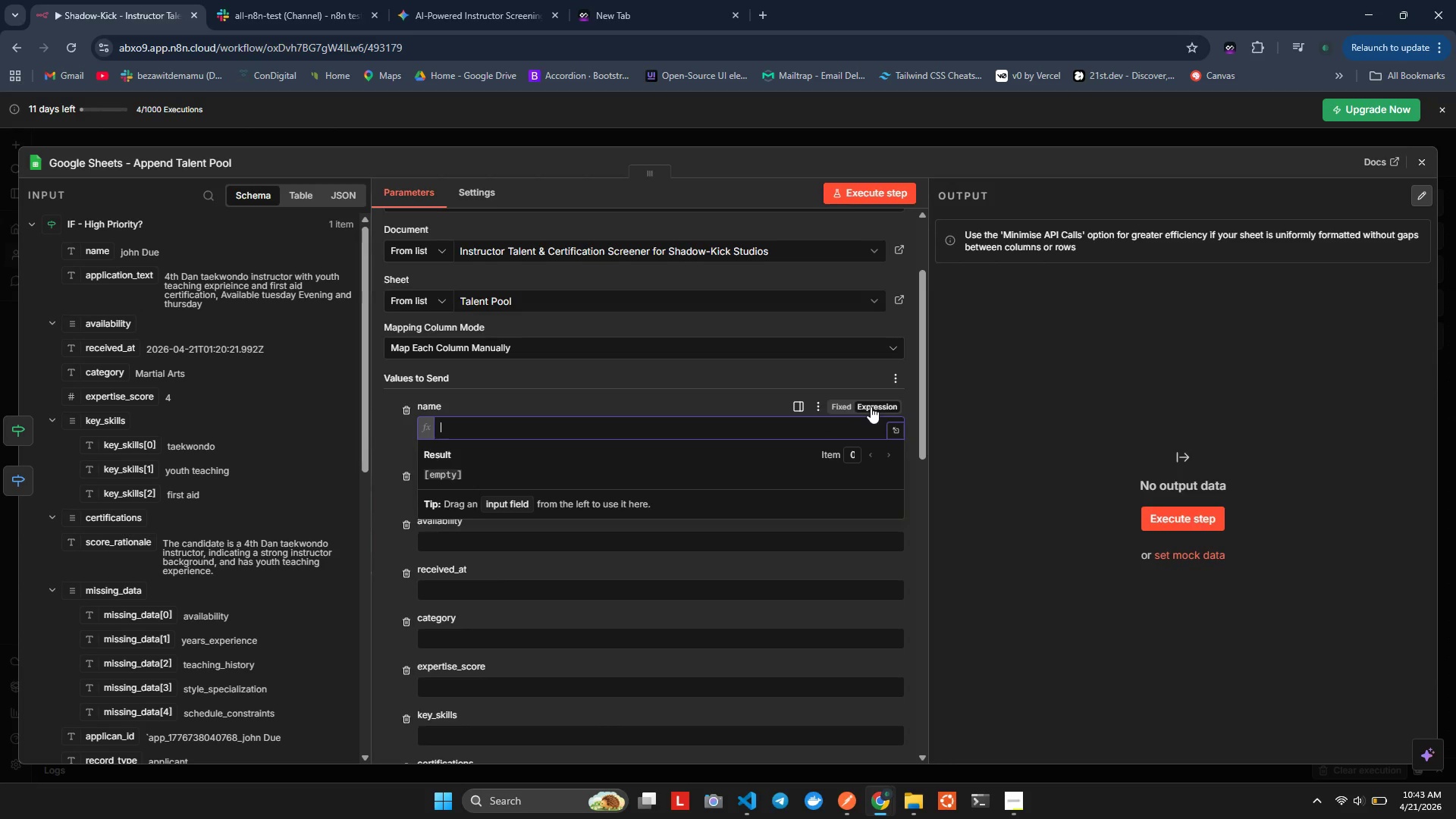 
scroll: coordinate [432, 333], scroll_direction: up, amount: 4.0
 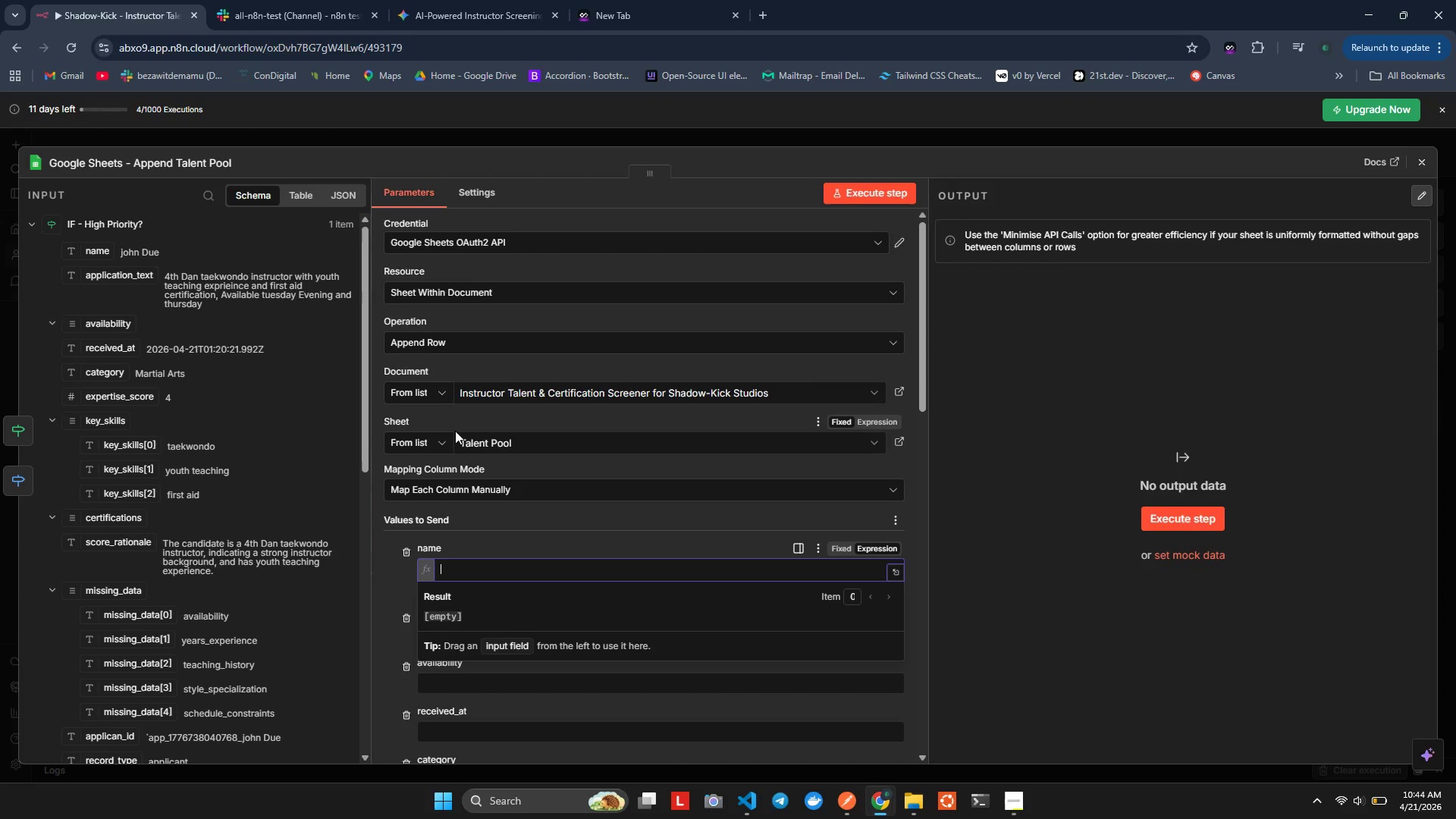 
wait(19.08)
 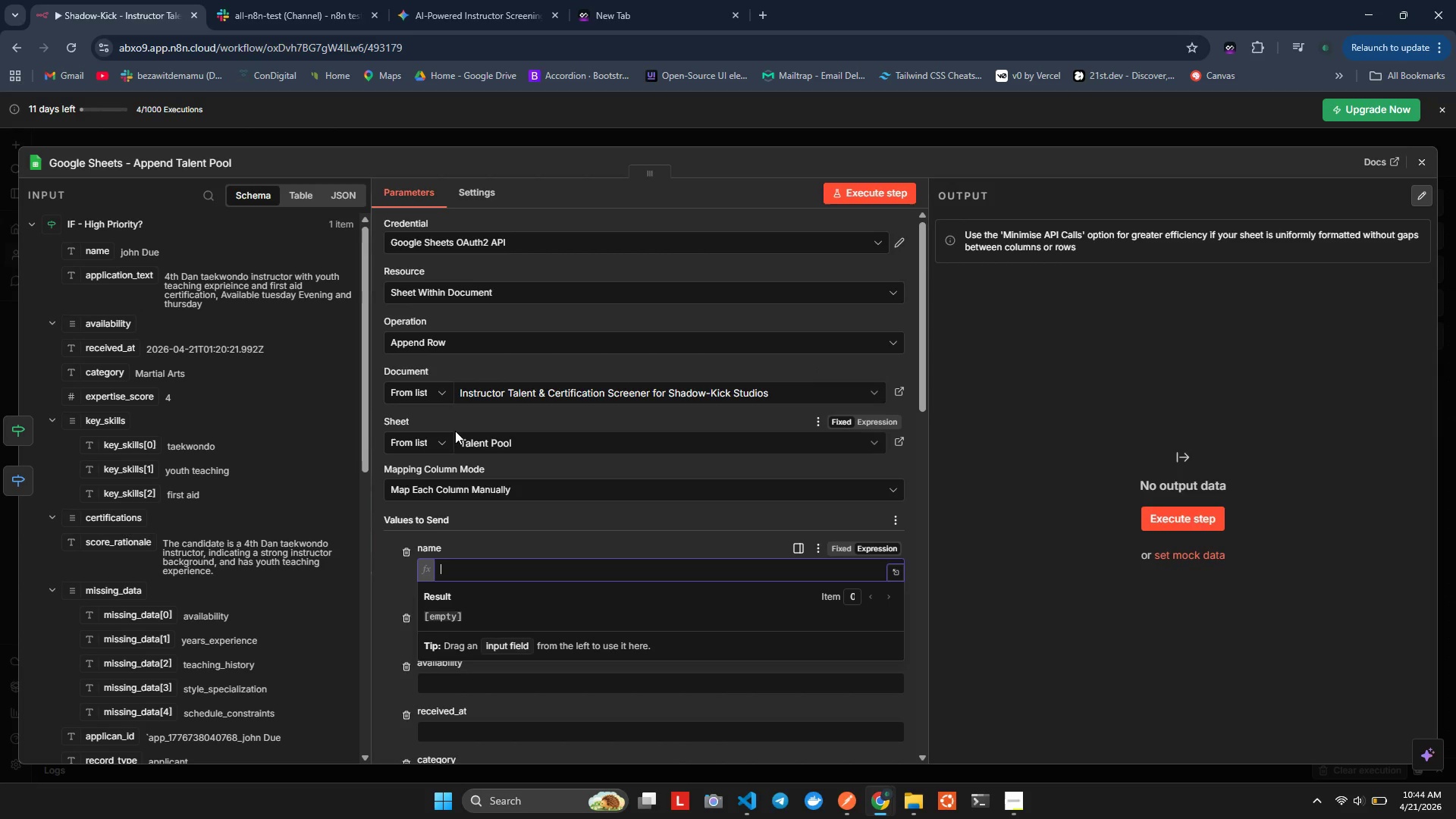 
left_click([441, 486])
 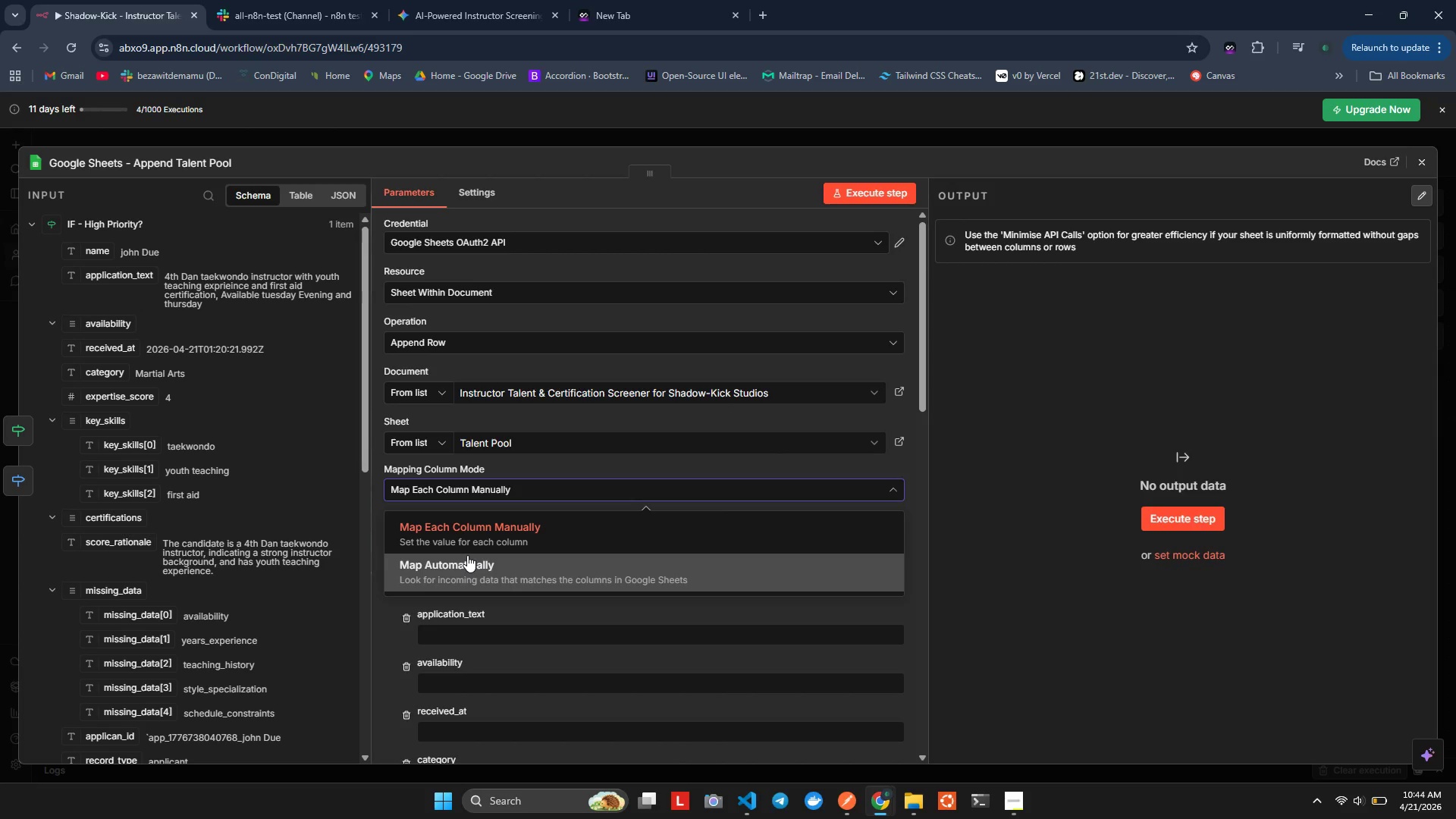 
left_click([467, 555])
 